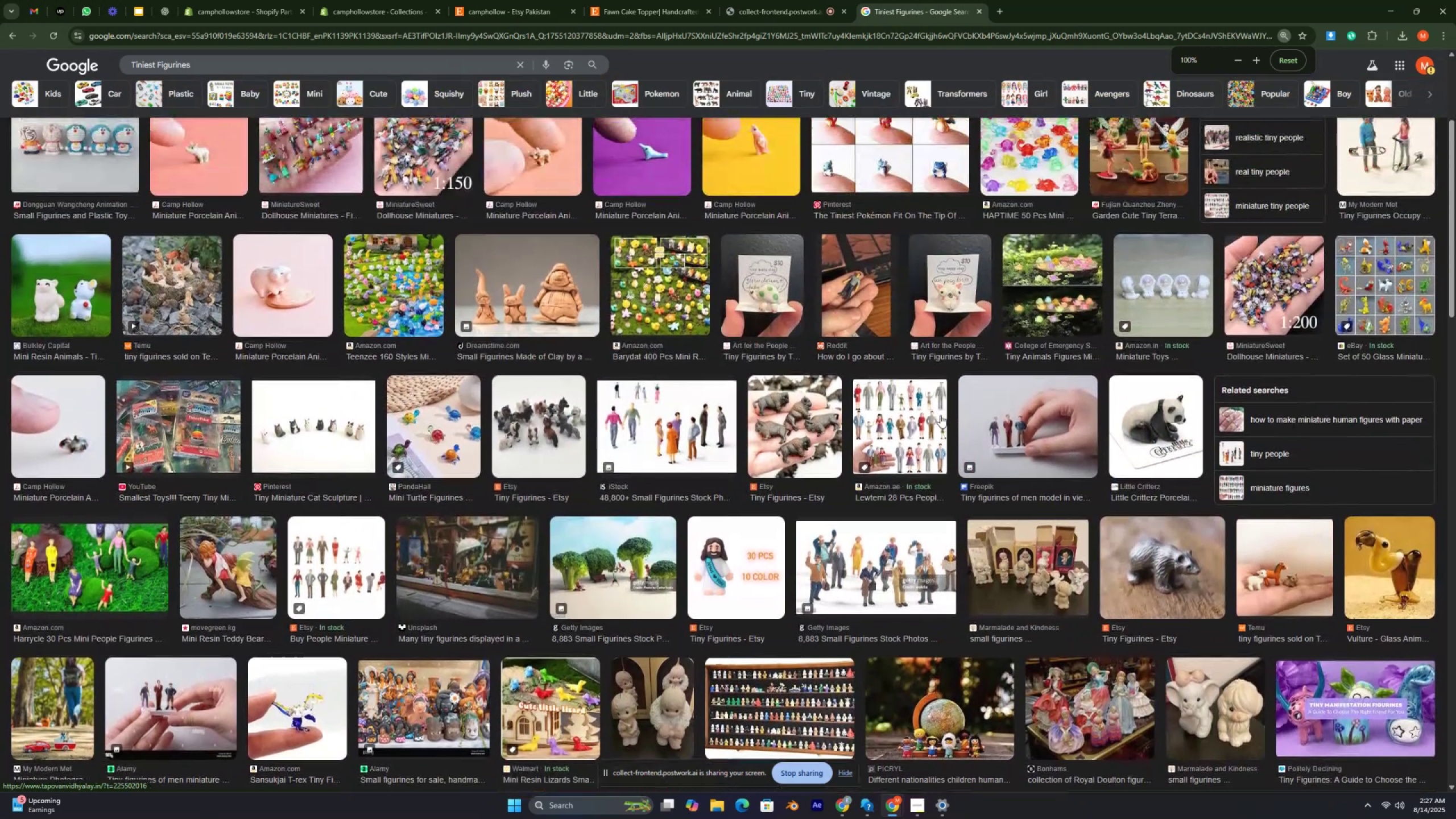 
key(Control+ControlRight)
 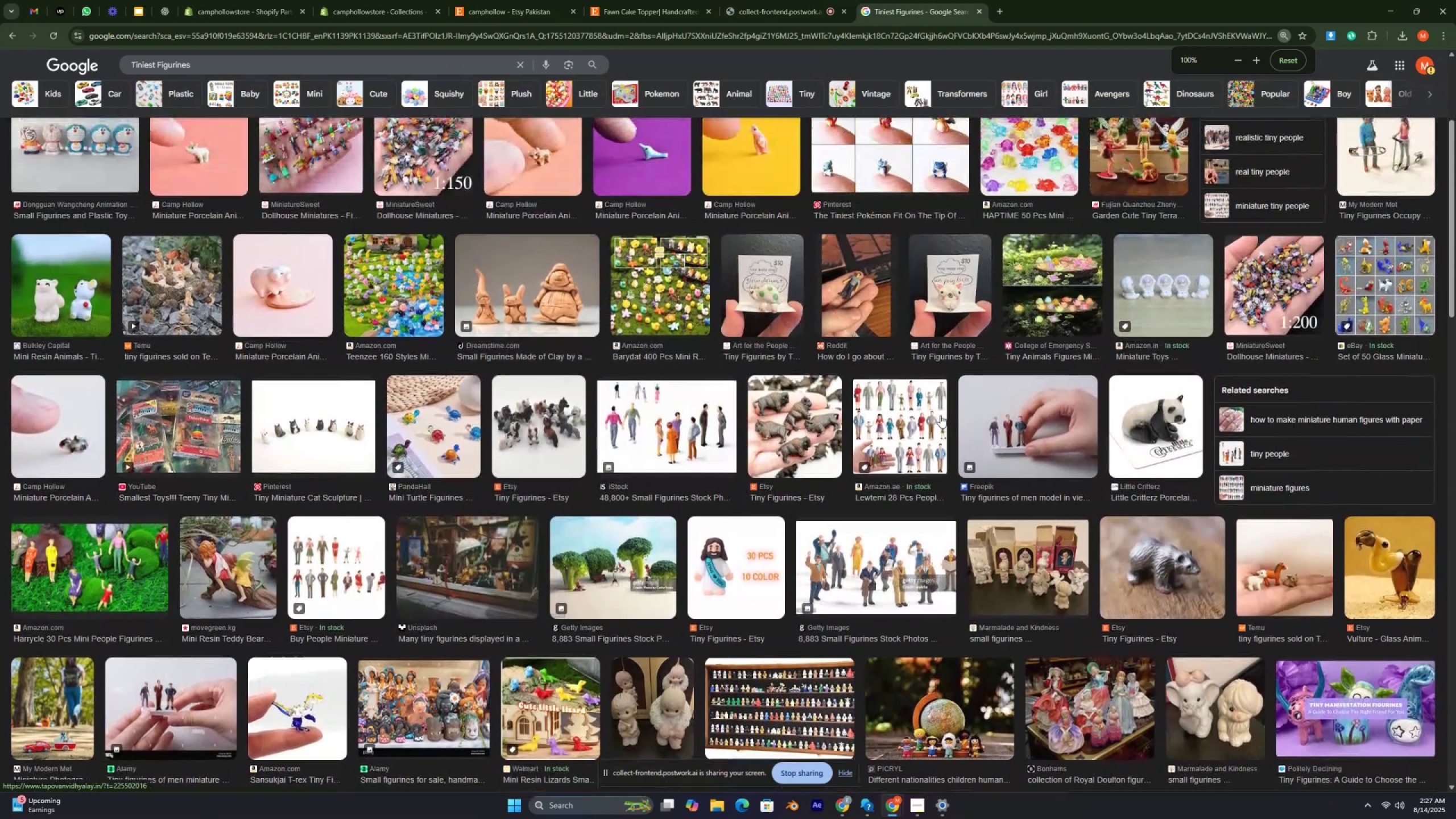 
scroll: coordinate [940, 415], scroll_direction: up, amount: 1.0
 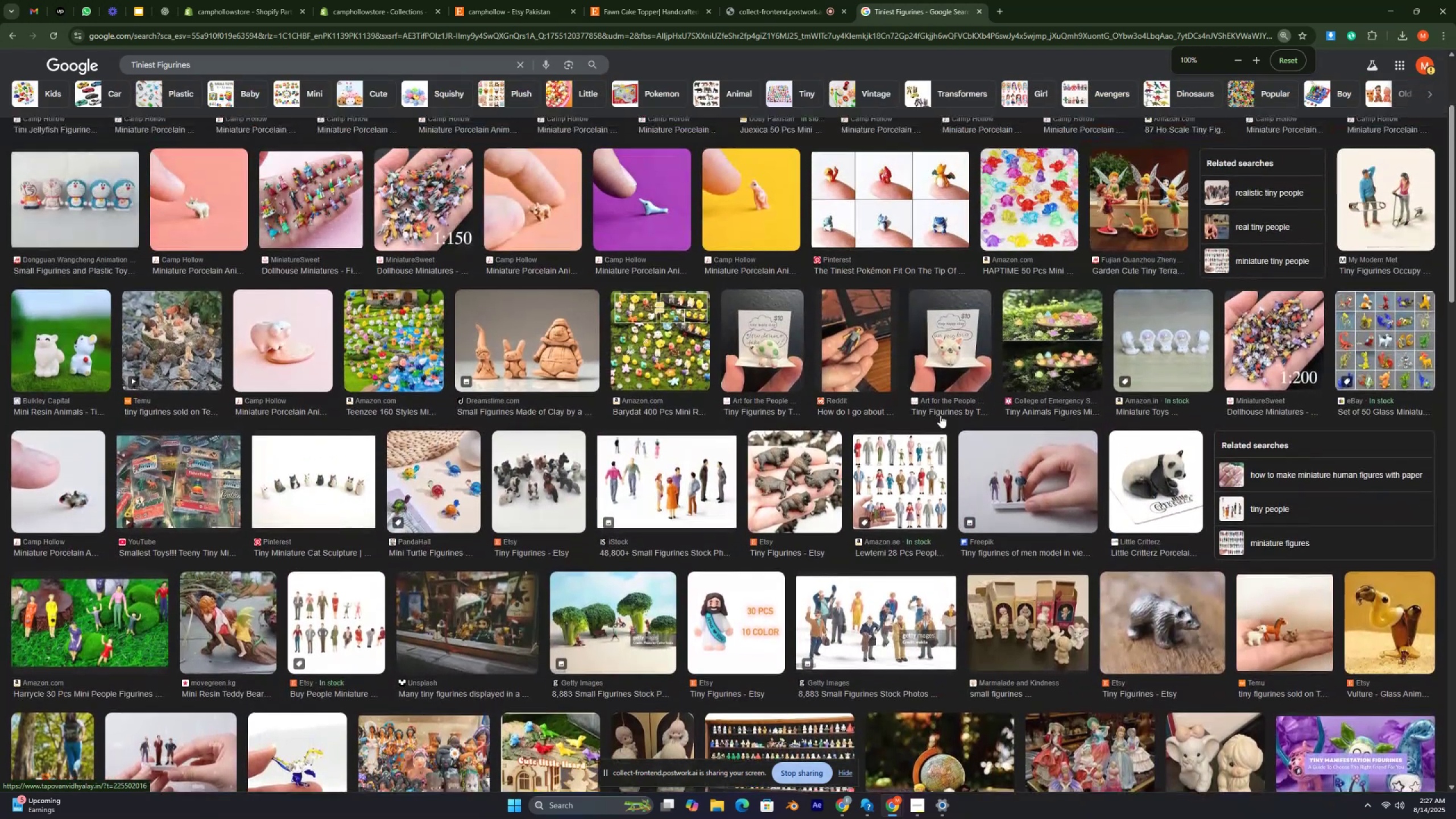 
key(Control+ControlRight)
 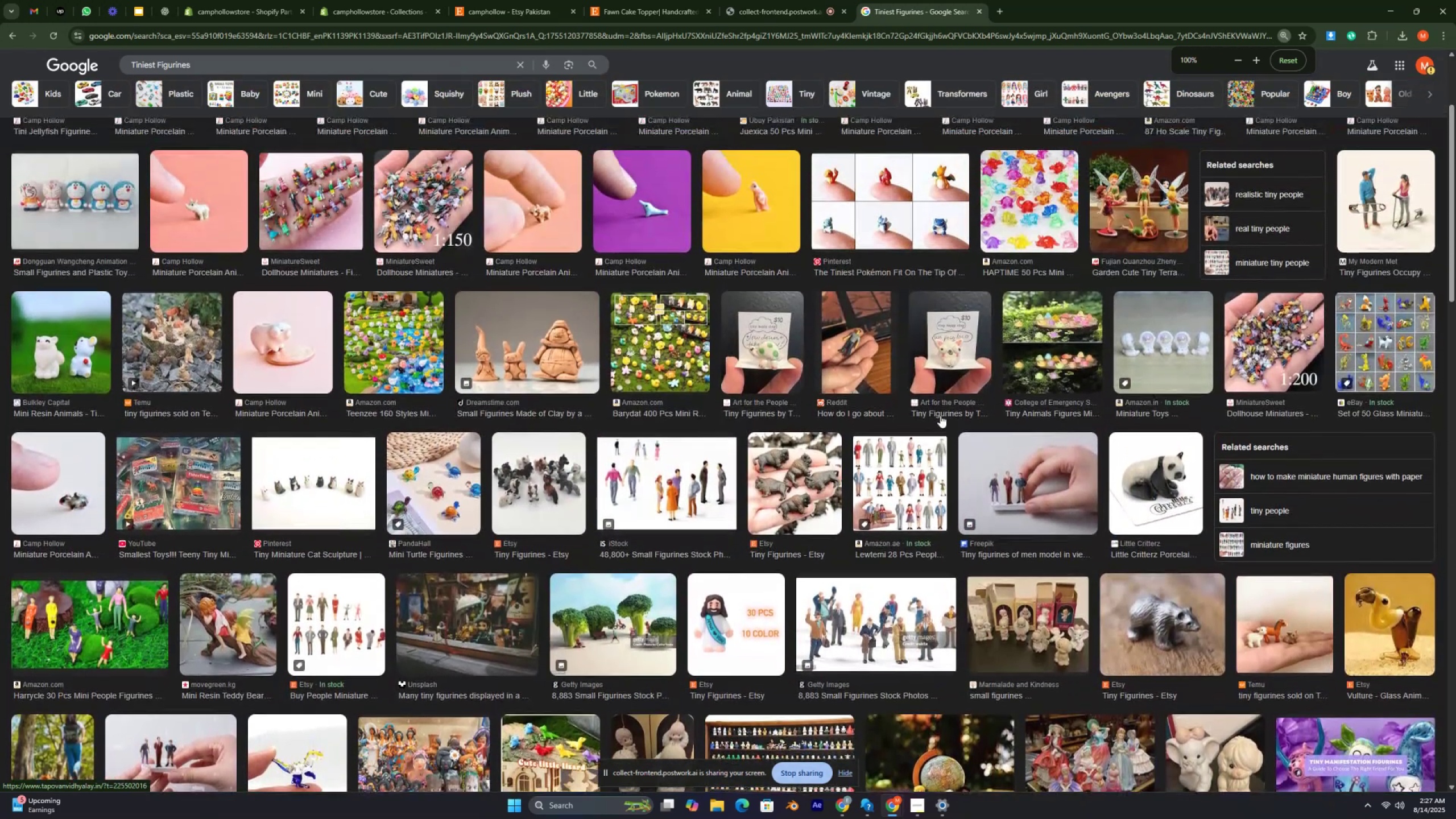 
key(Control+ControlRight)
 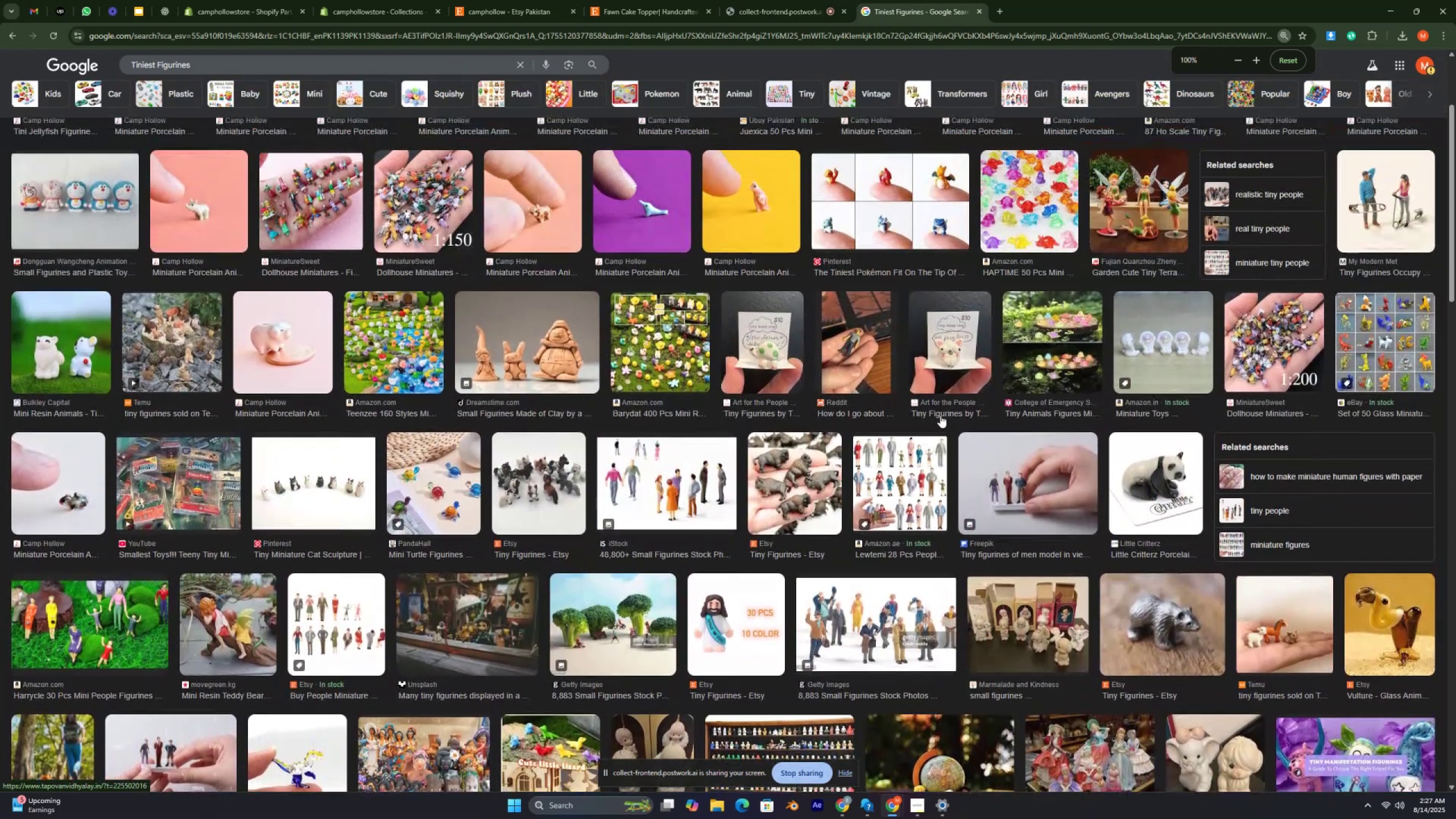 
key(Control+ControlRight)
 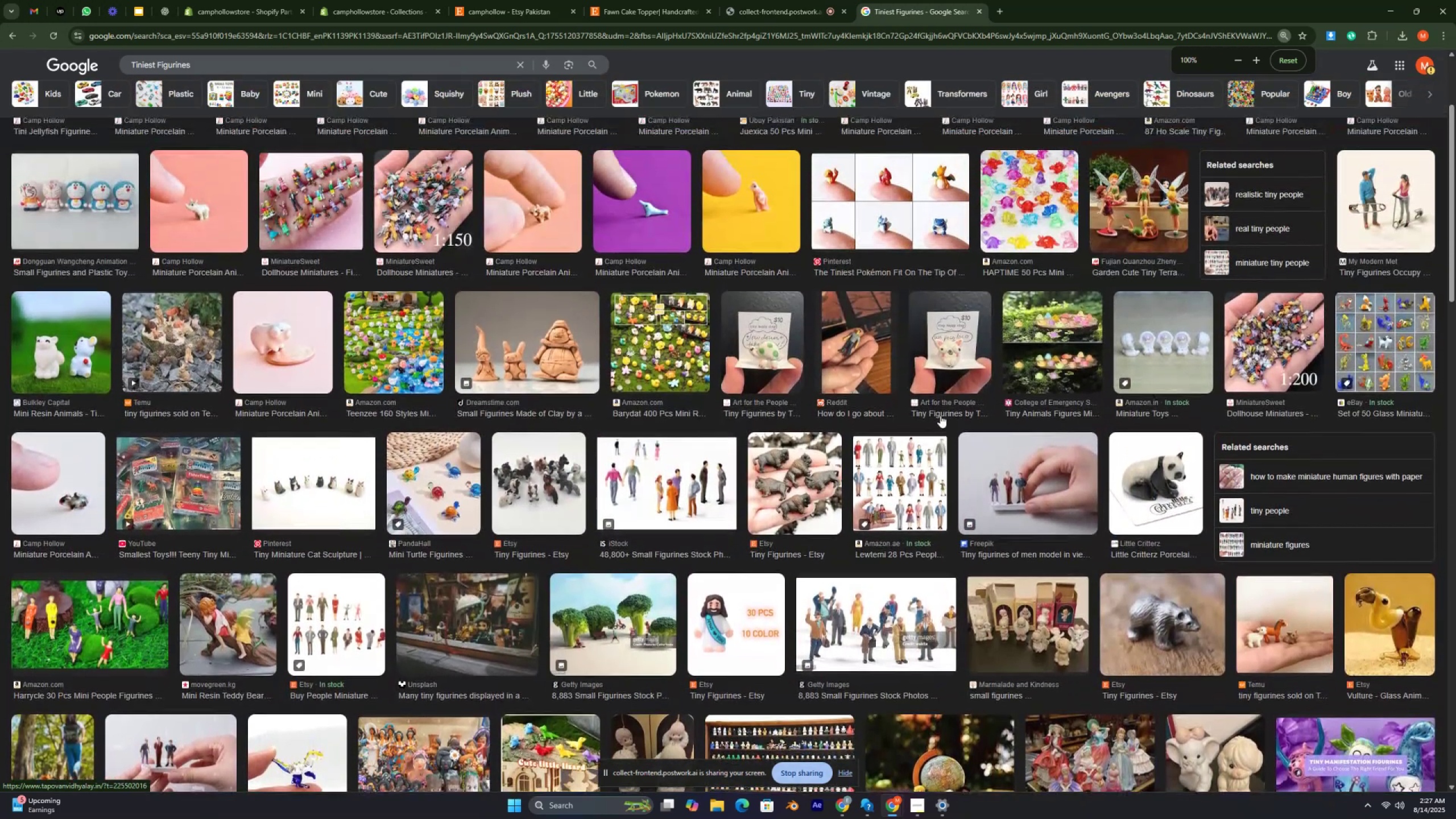 
key(Control+ControlRight)
 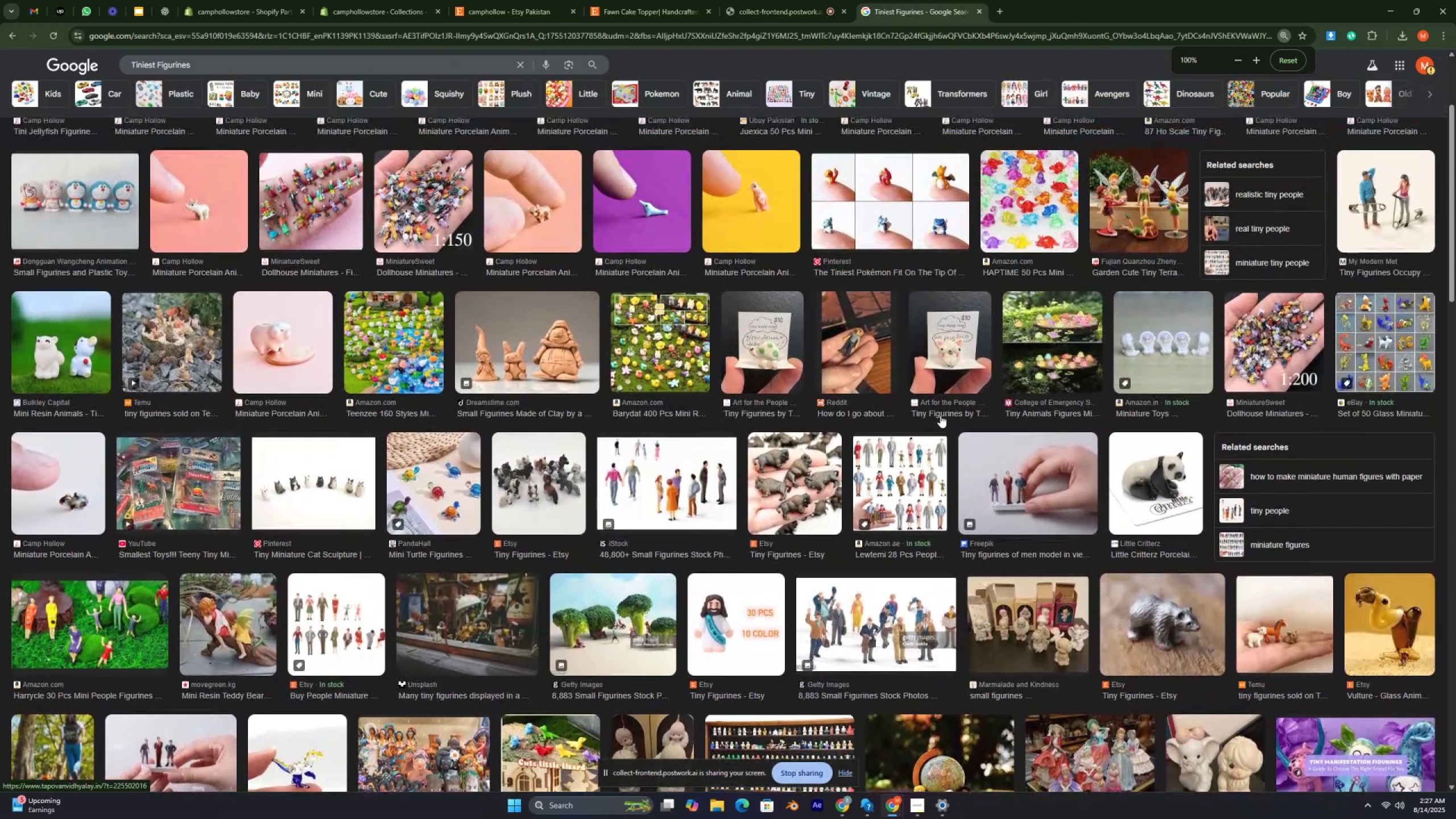 
key(Control+ControlRight)
 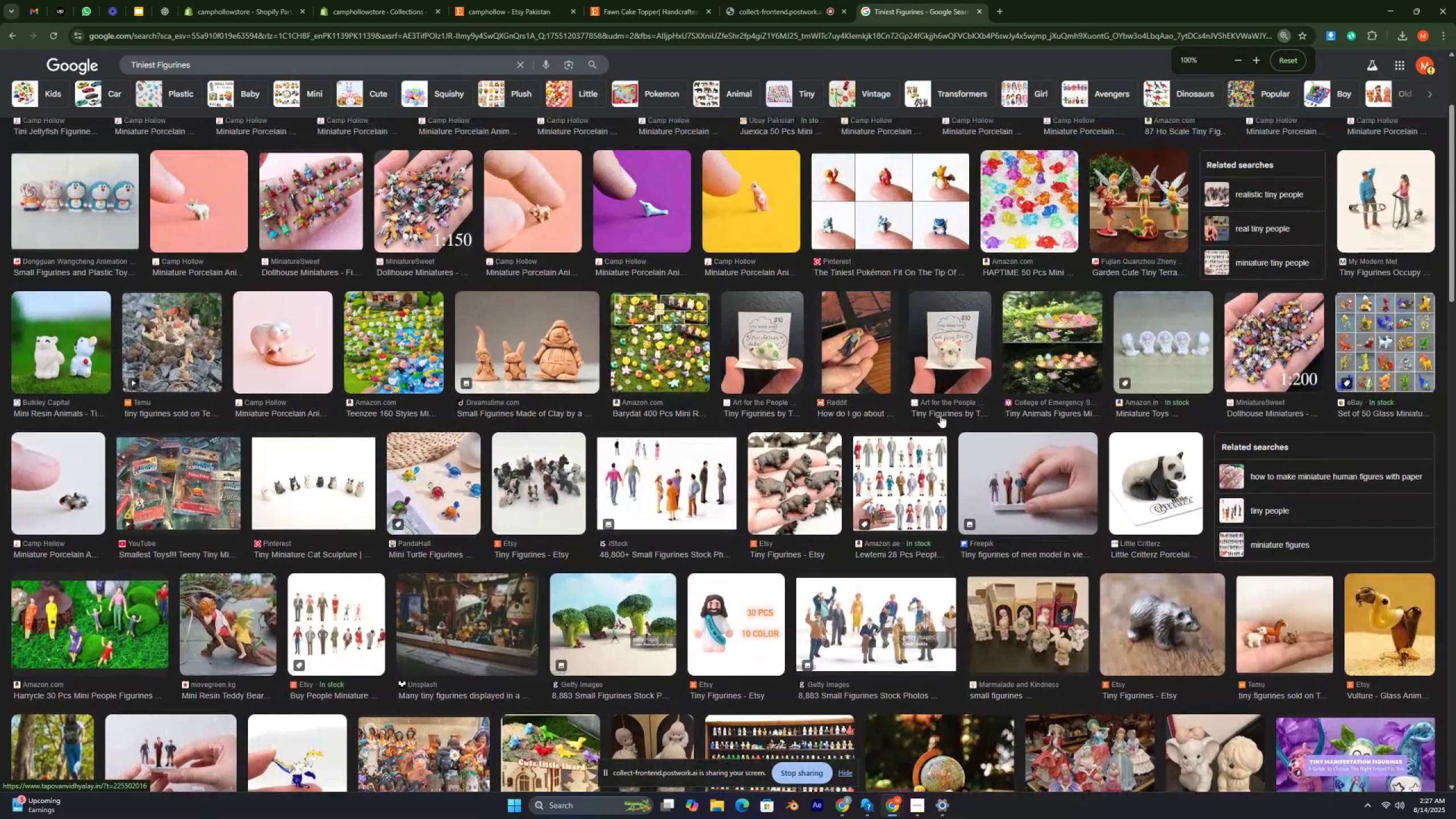 
key(Control+ControlRight)
 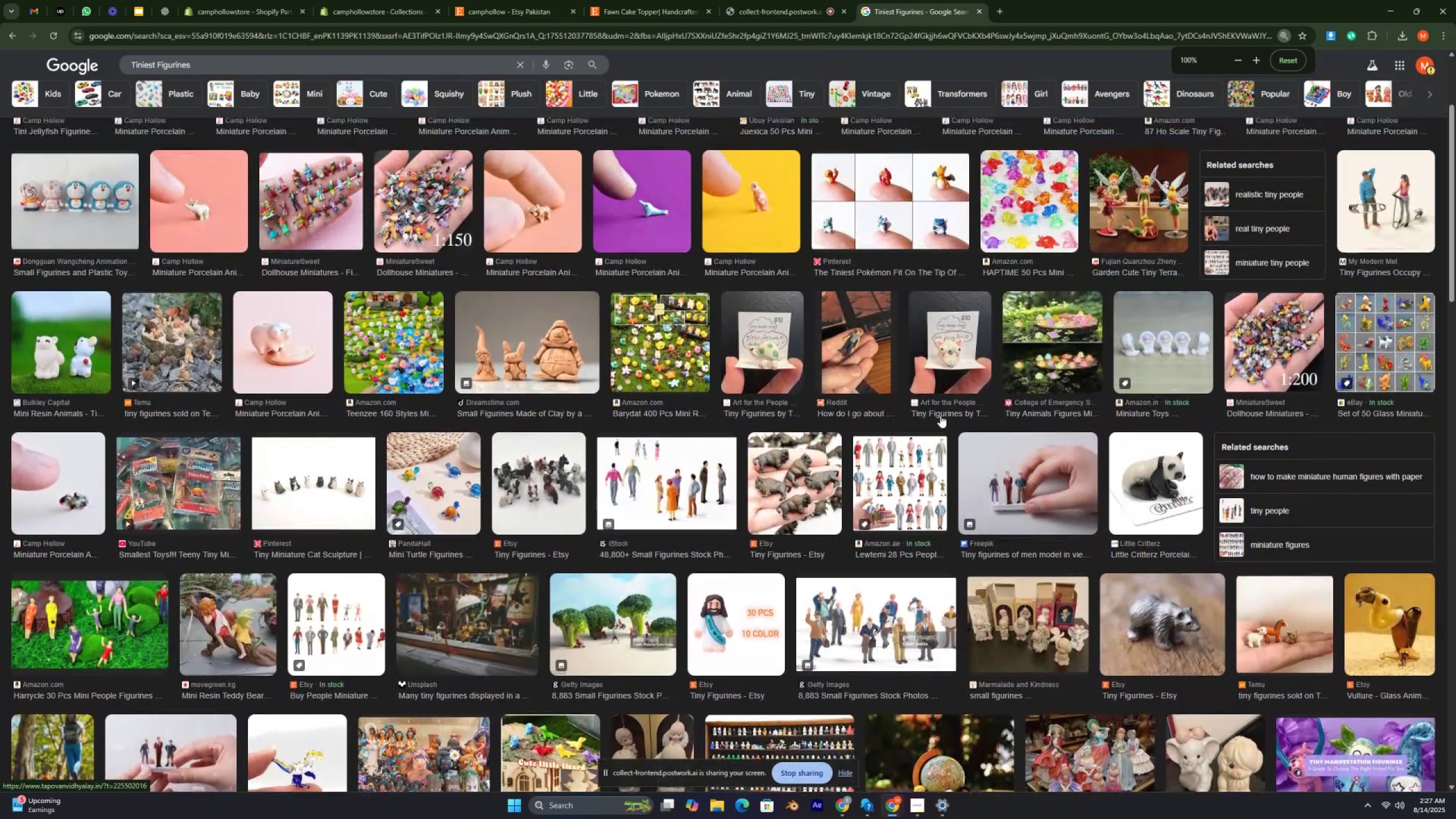 
key(Control+ControlRight)
 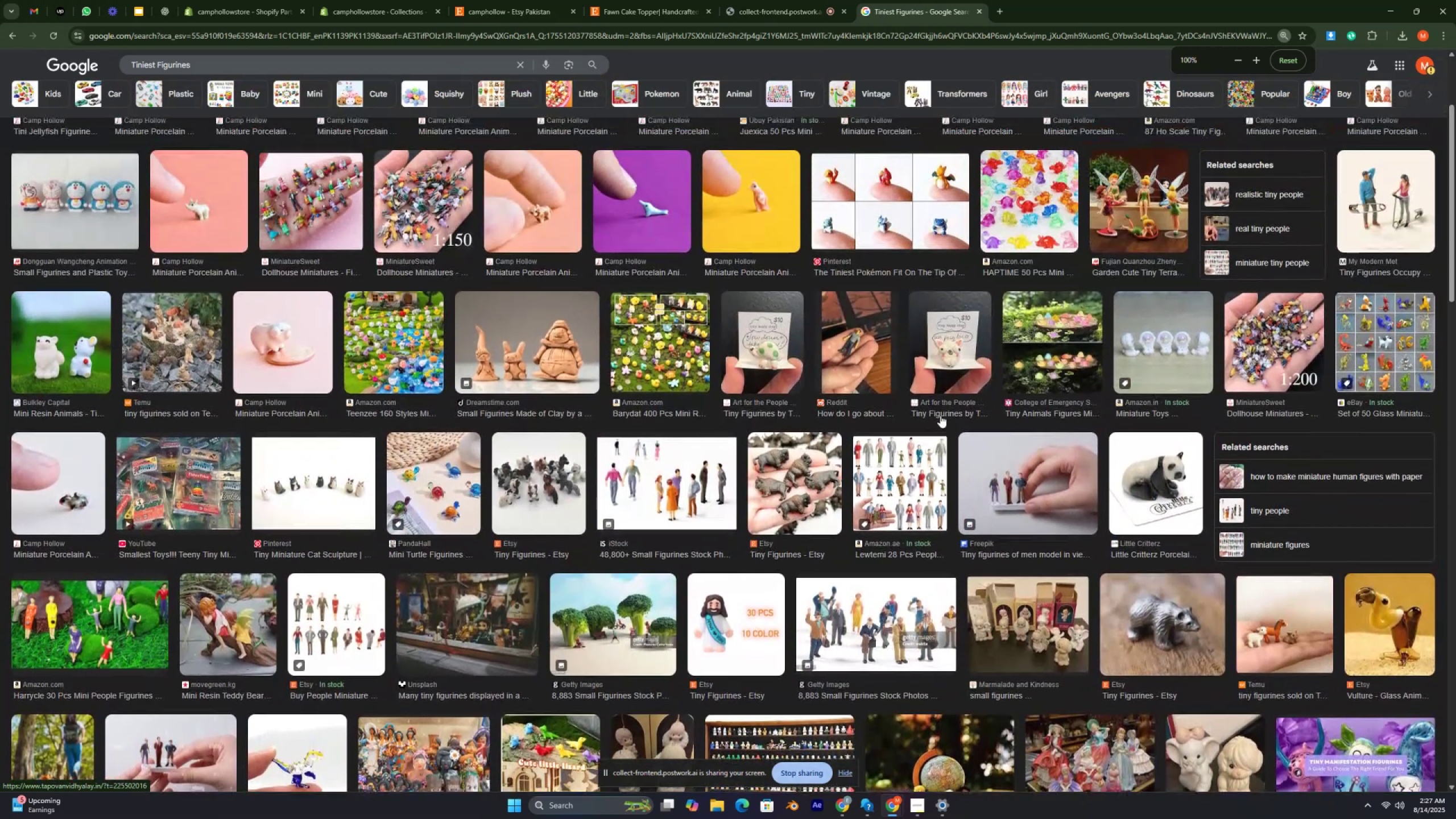 
key(Control+ControlRight)
 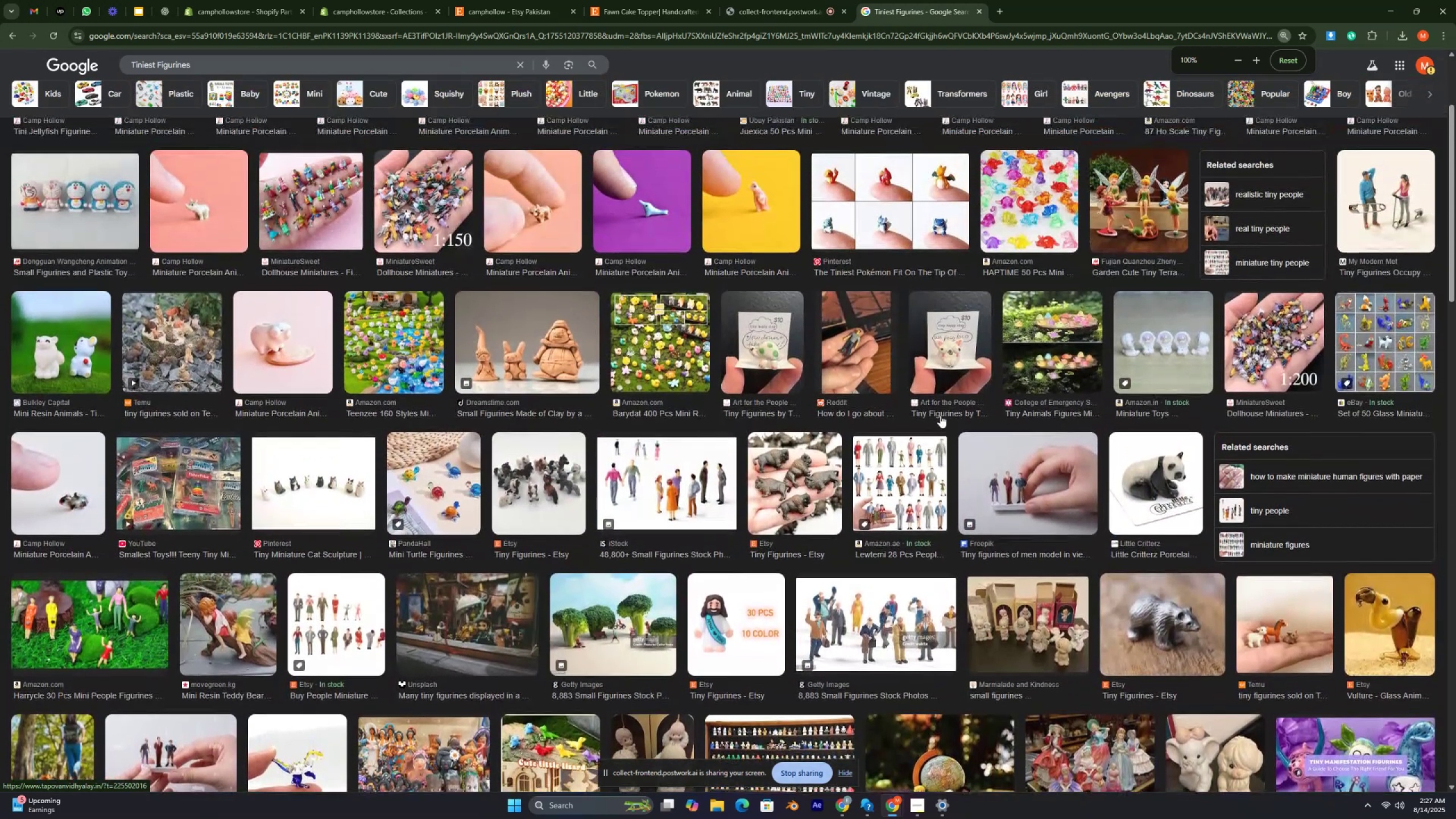 
key(Control+ControlRight)
 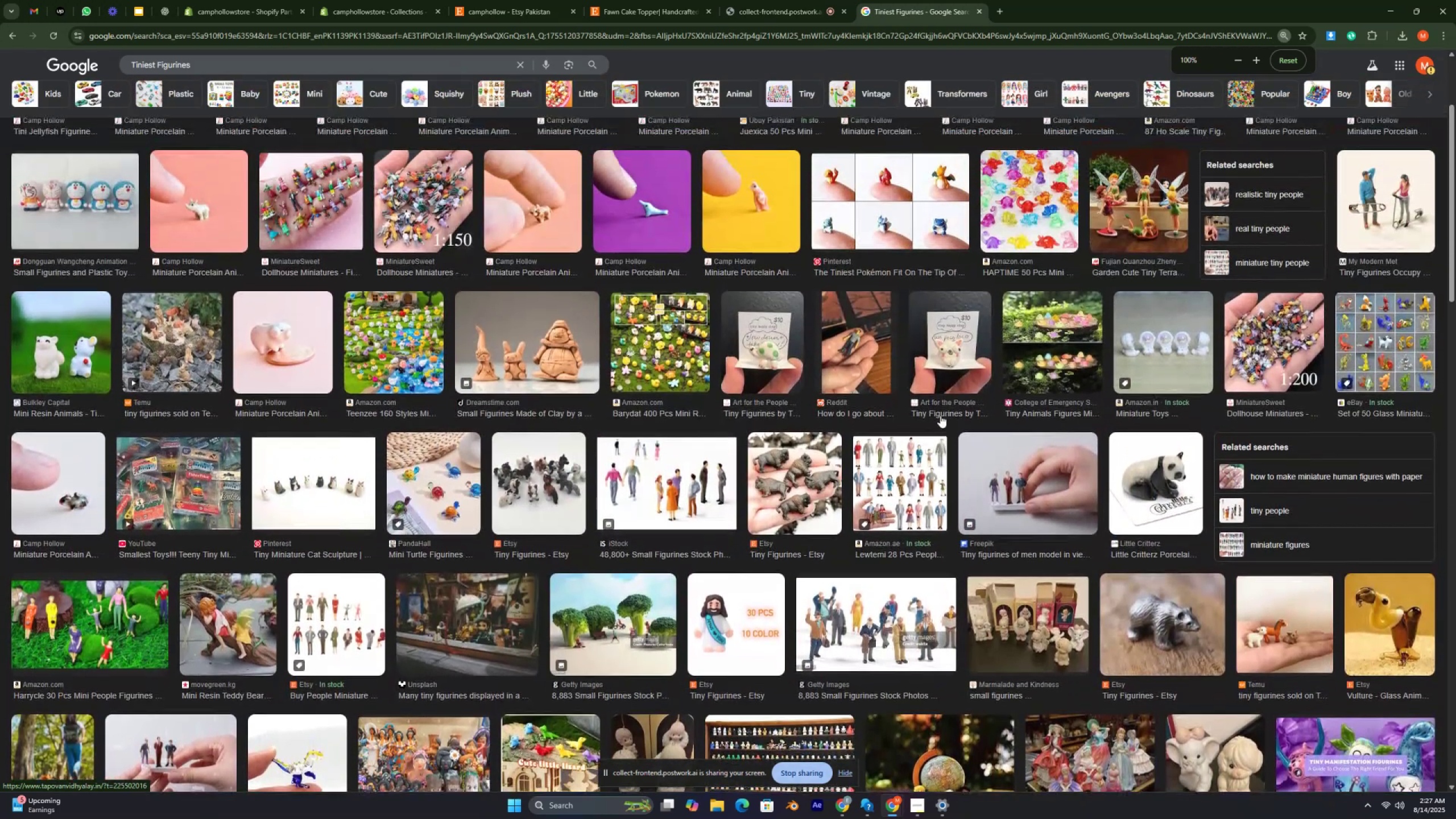 
key(Control+ControlRight)
 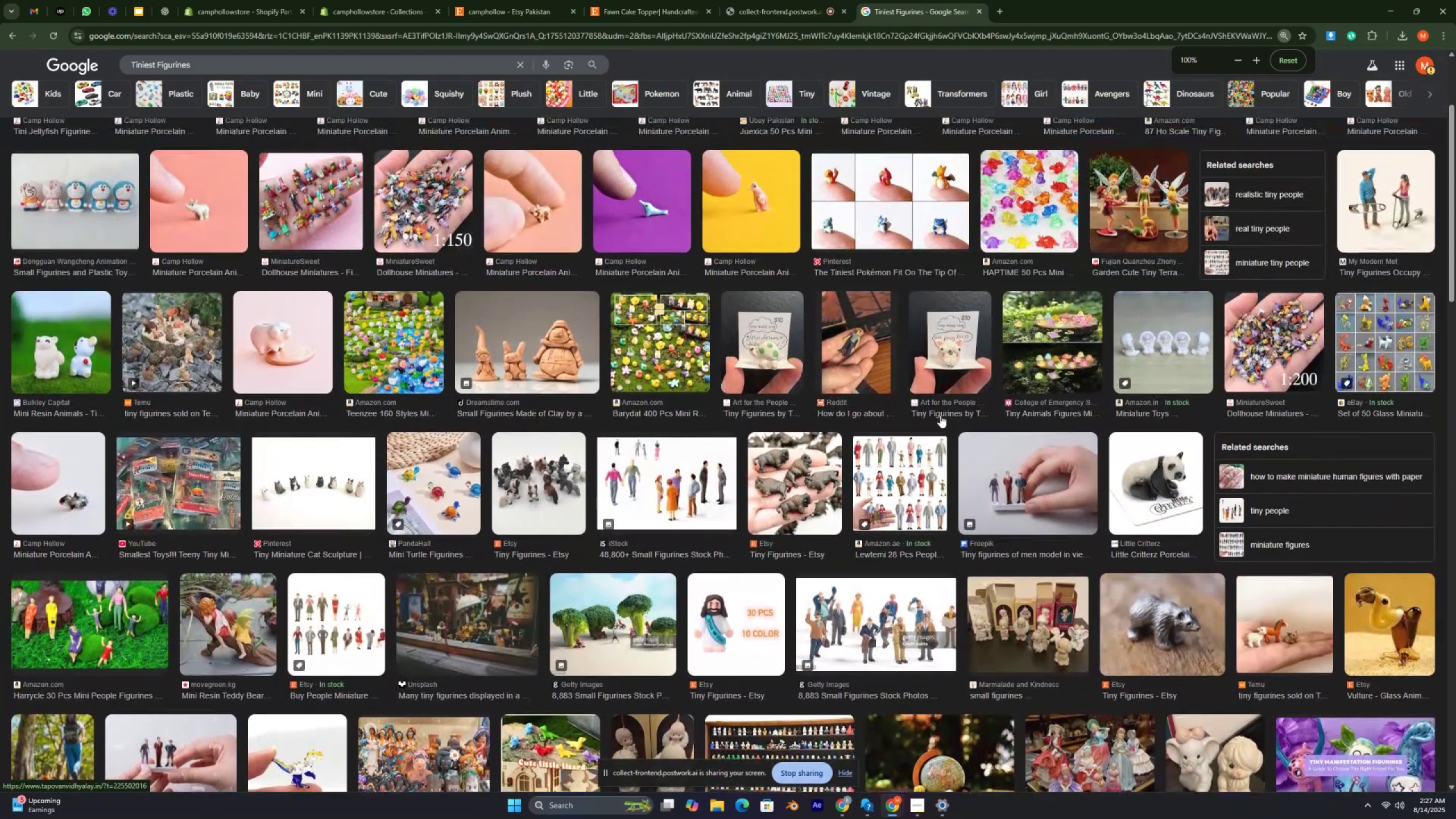 
scroll: coordinate [940, 415], scroll_direction: up, amount: 2.0
 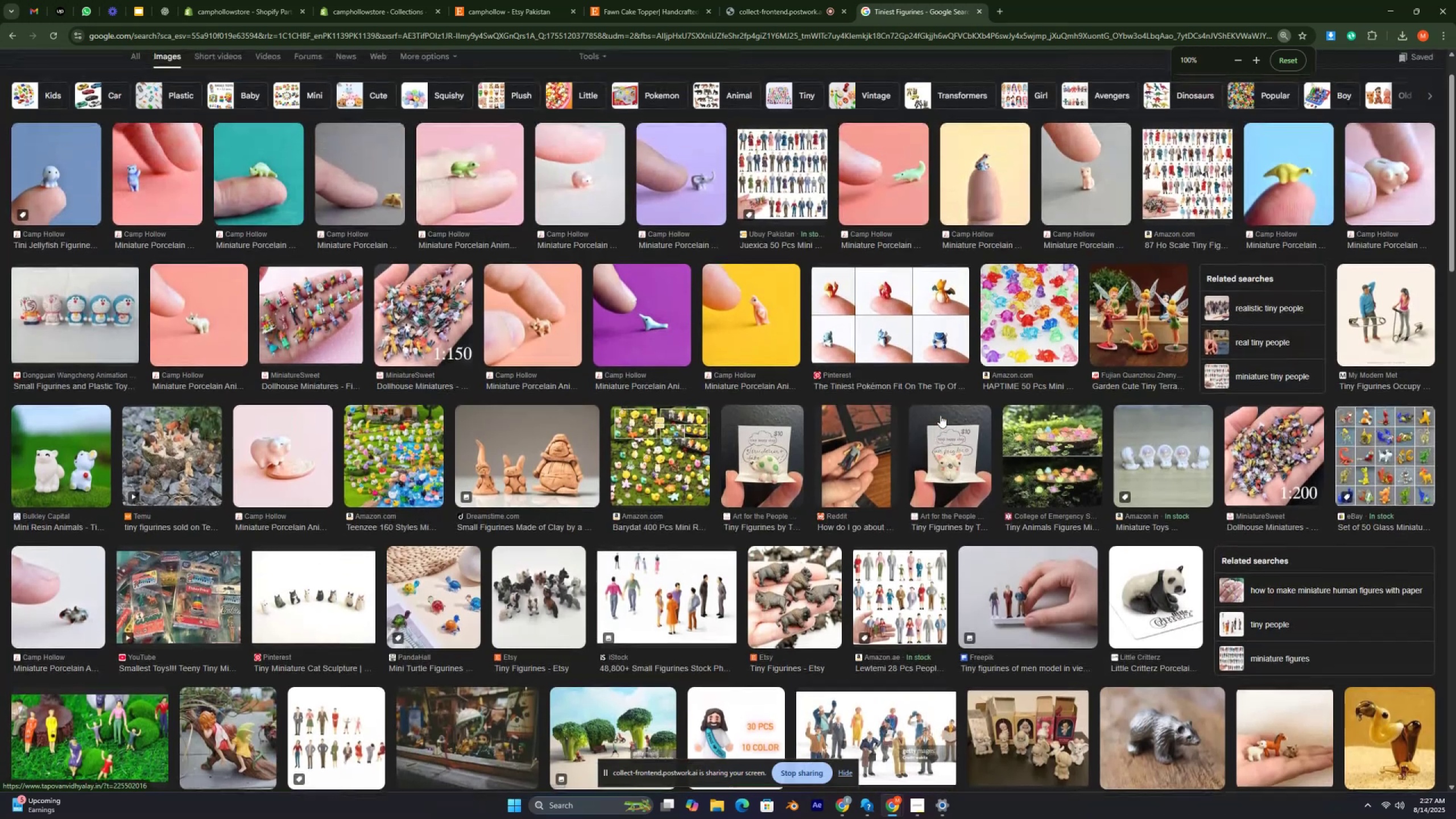 
scroll: coordinate [940, 415], scroll_direction: down, amount: 6.0
 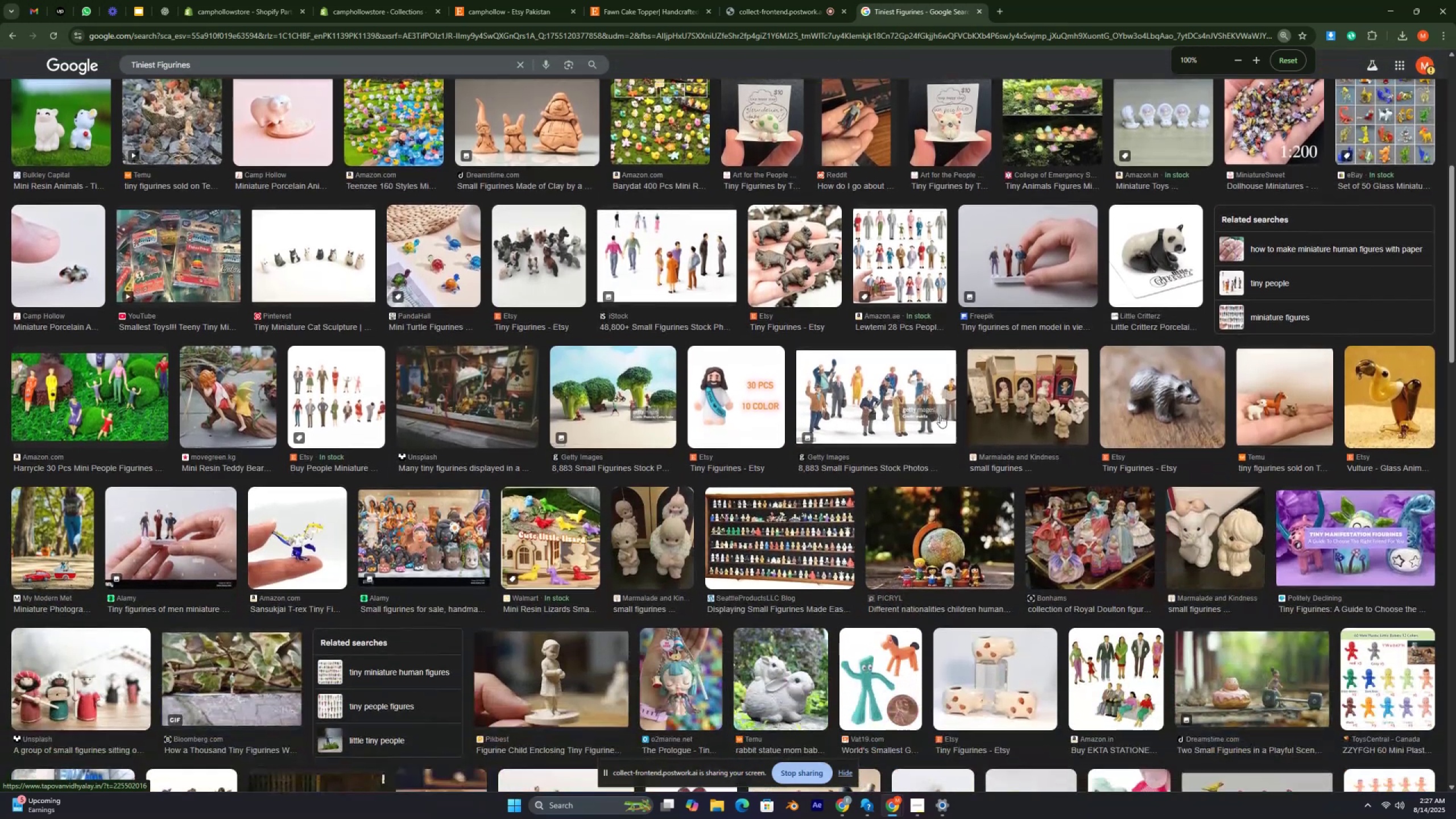 
key(Control+ControlRight)
 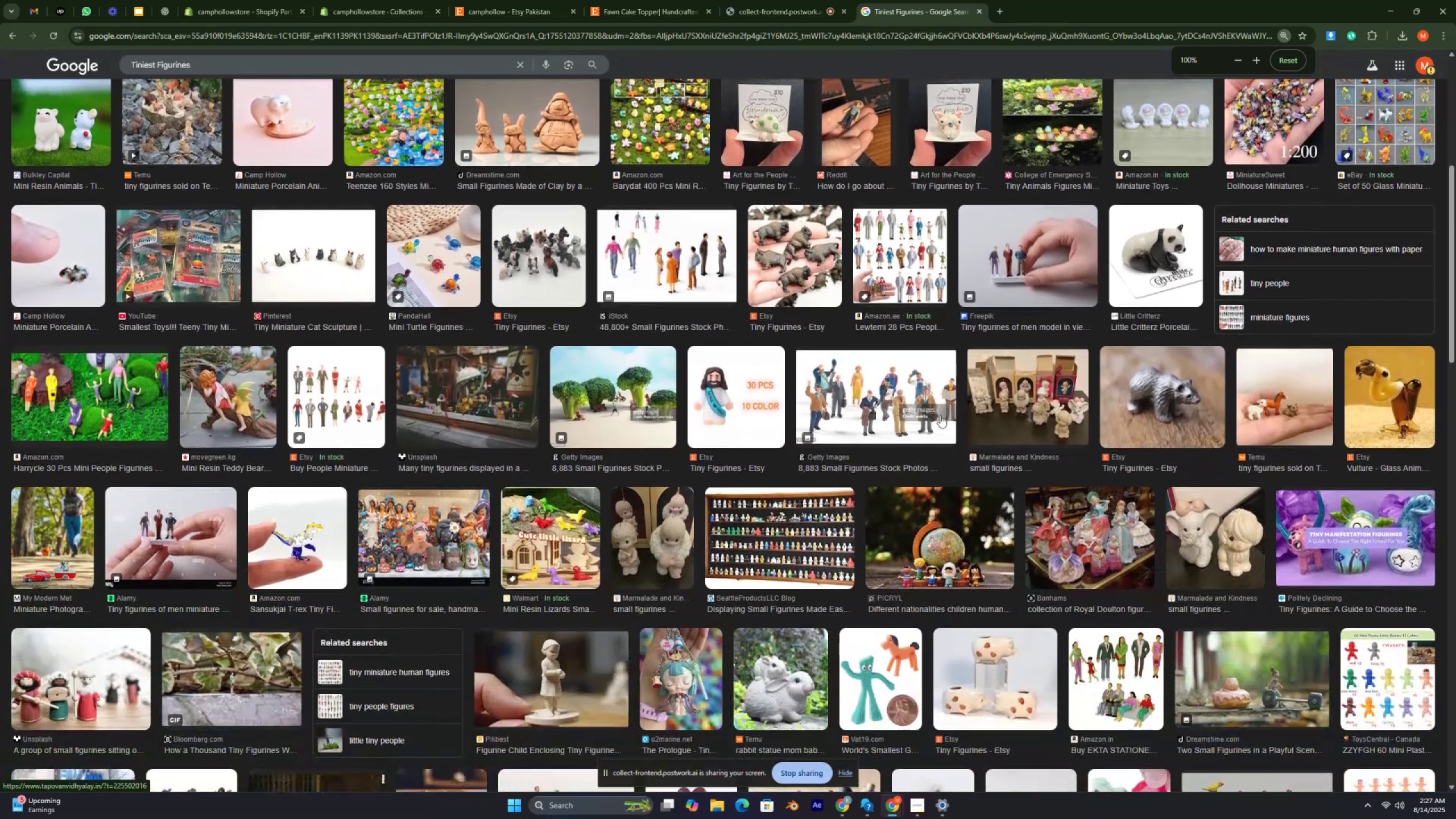 
key(Control+ControlRight)
 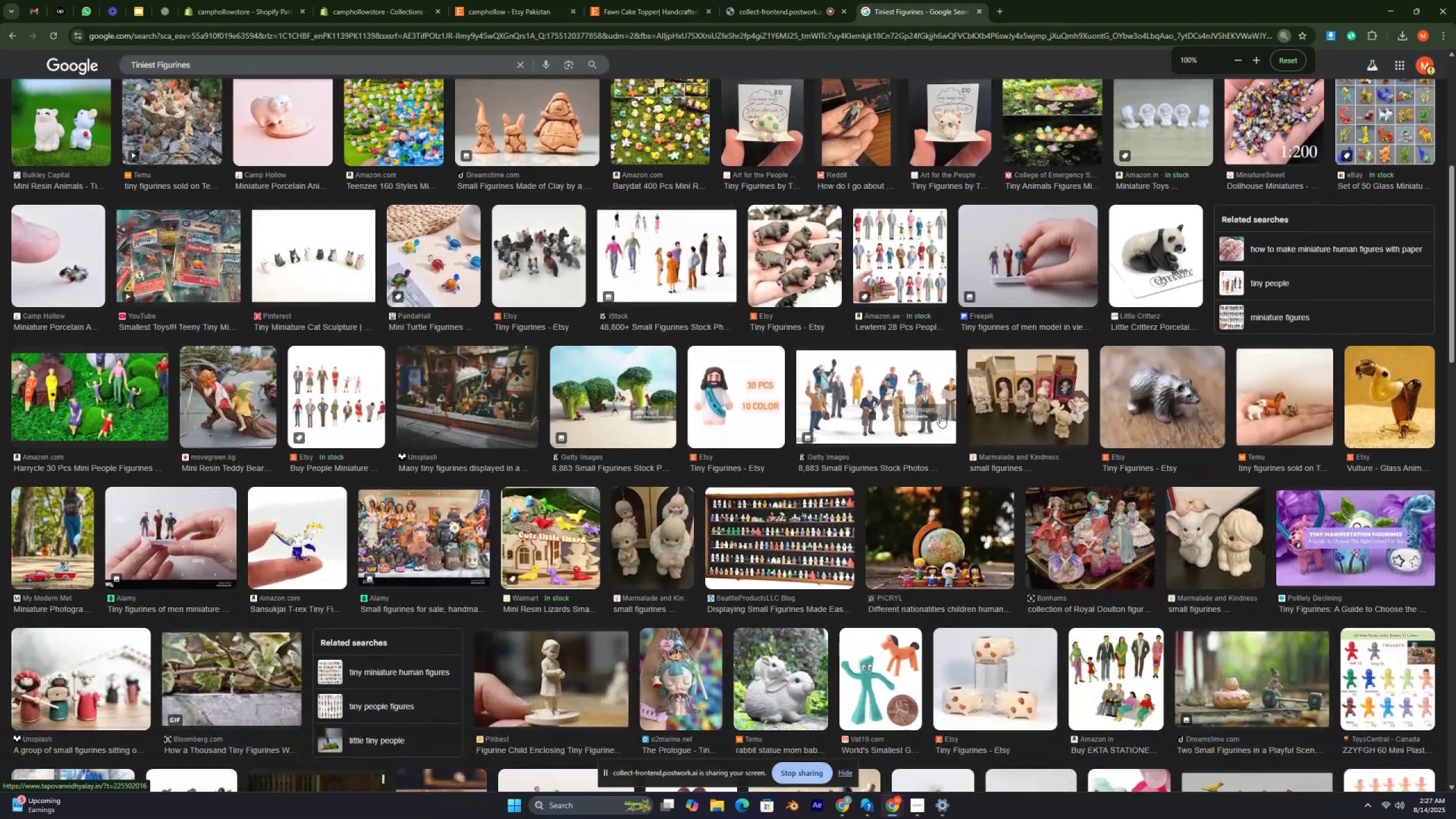 
key(Control+ControlRight)
 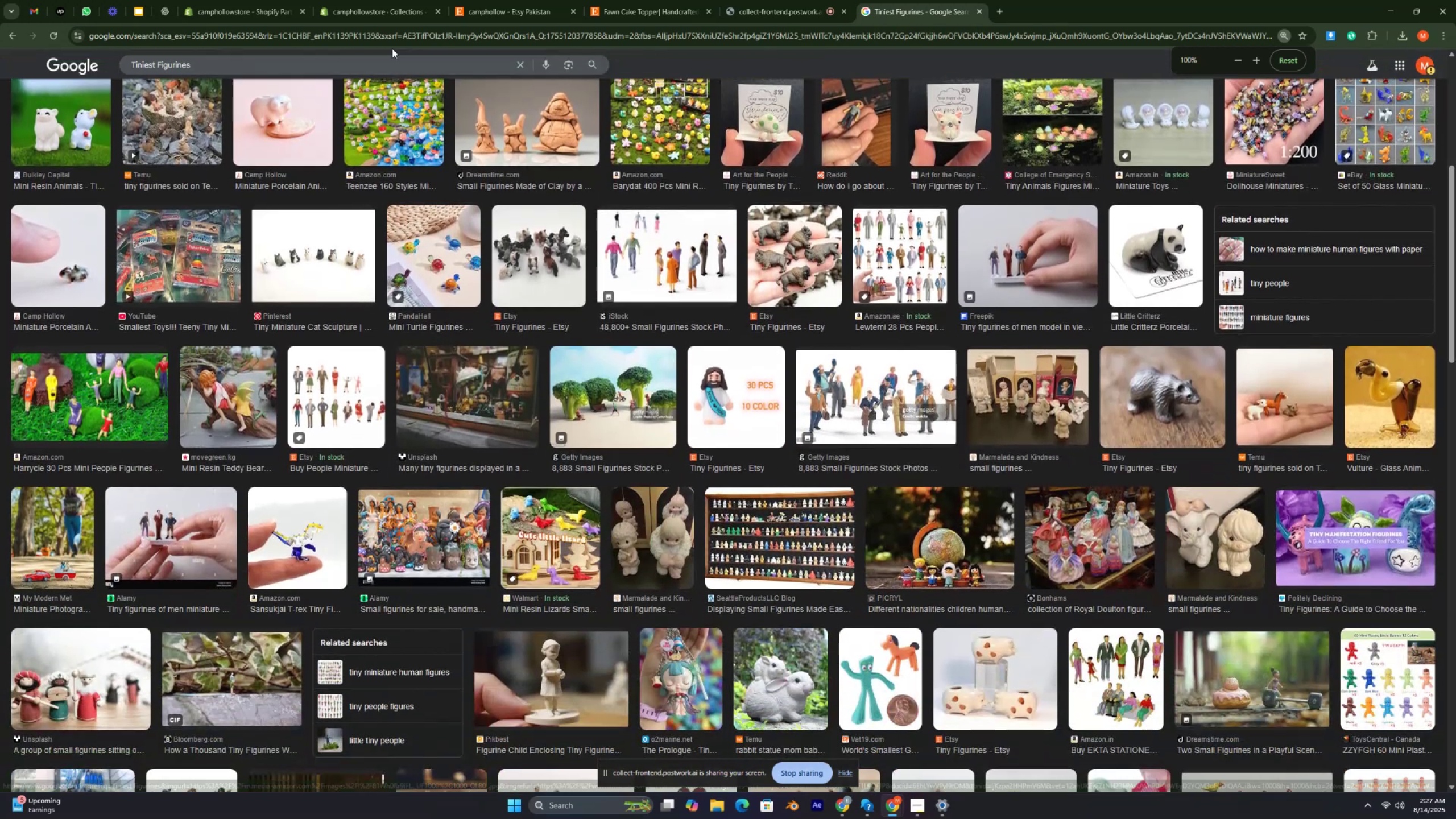 
left_click([374, 13])
 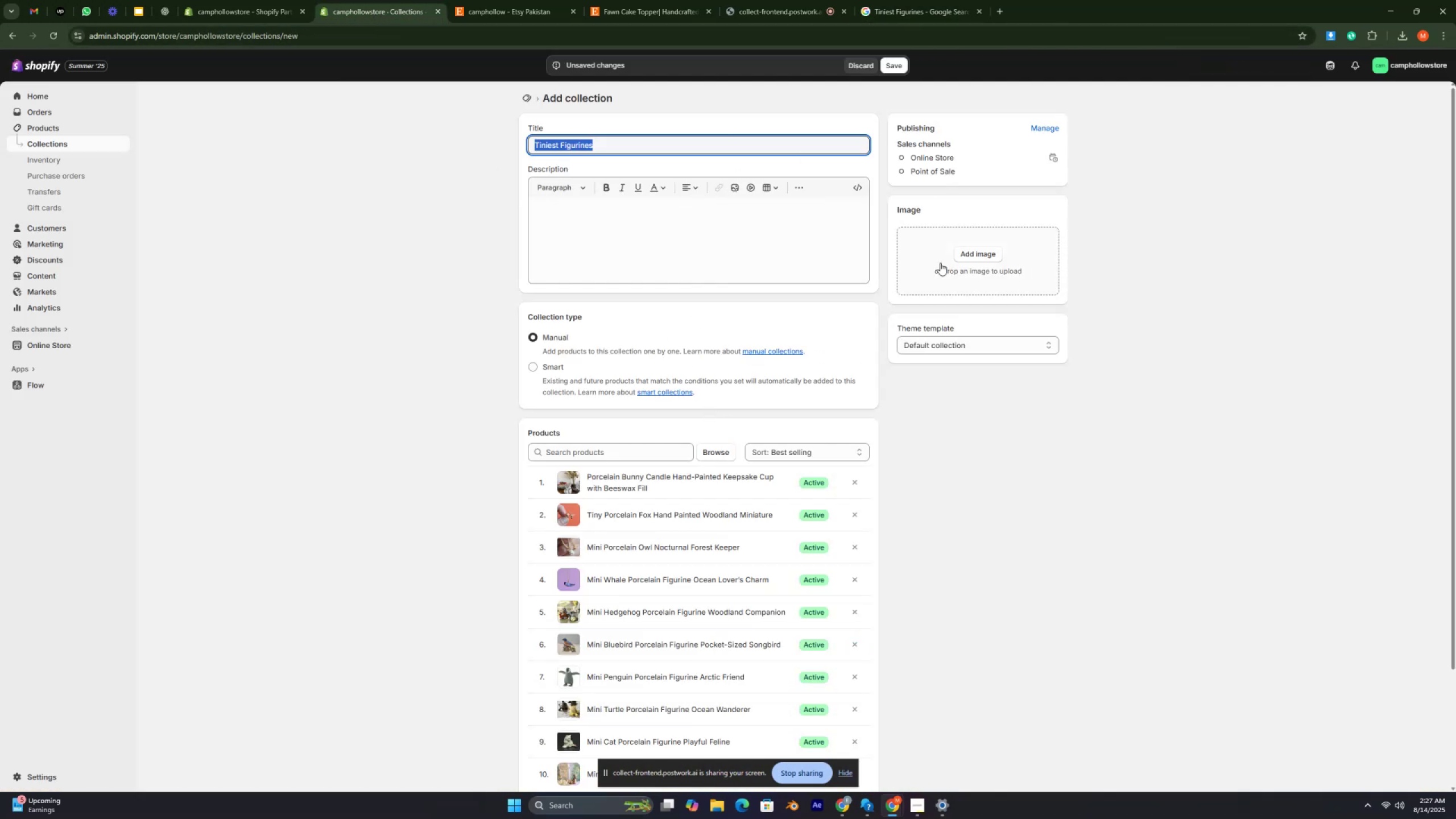 
left_click([973, 255])
 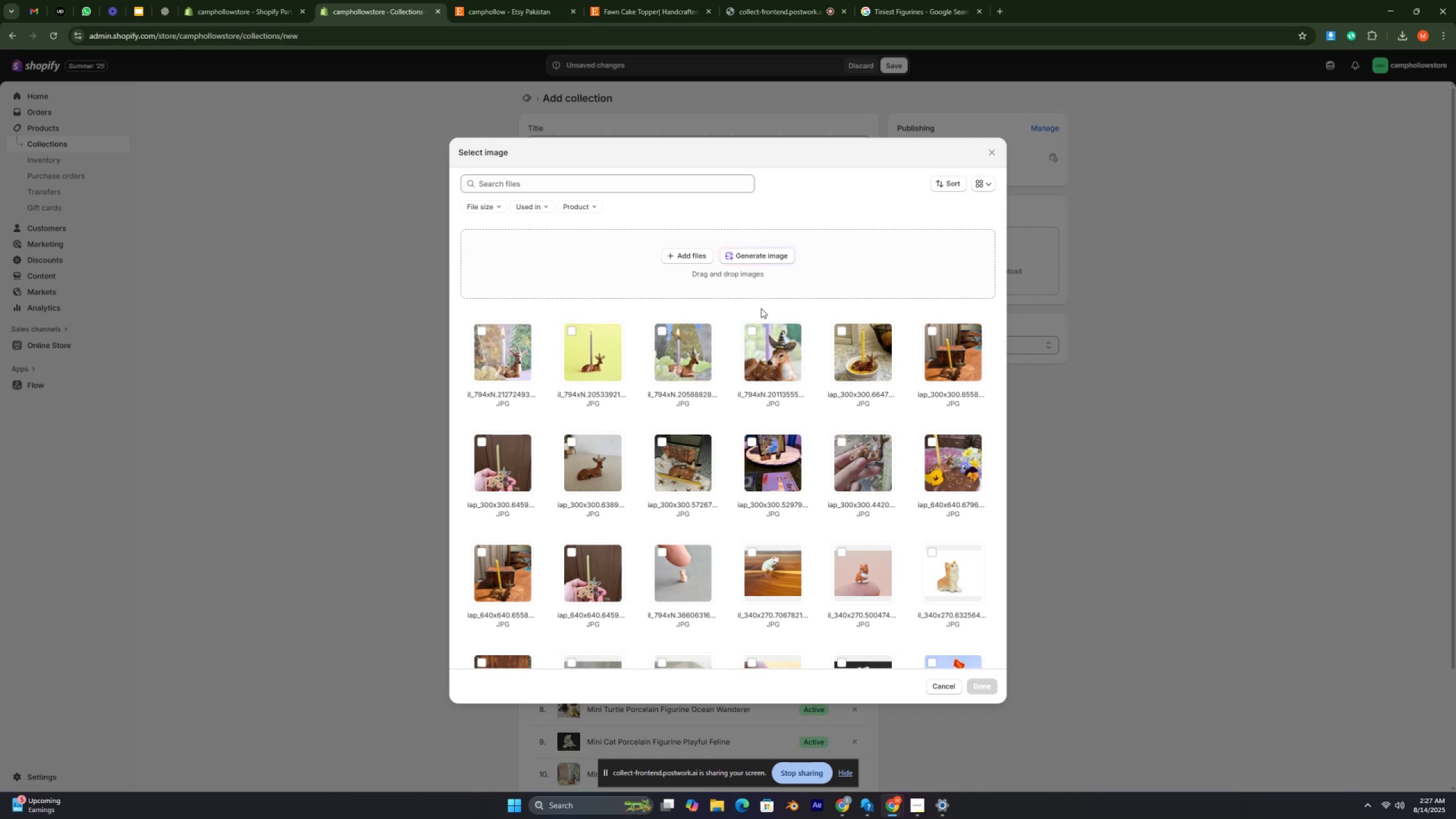 
scroll: coordinate [743, 371], scroll_direction: down, amount: 5.0
 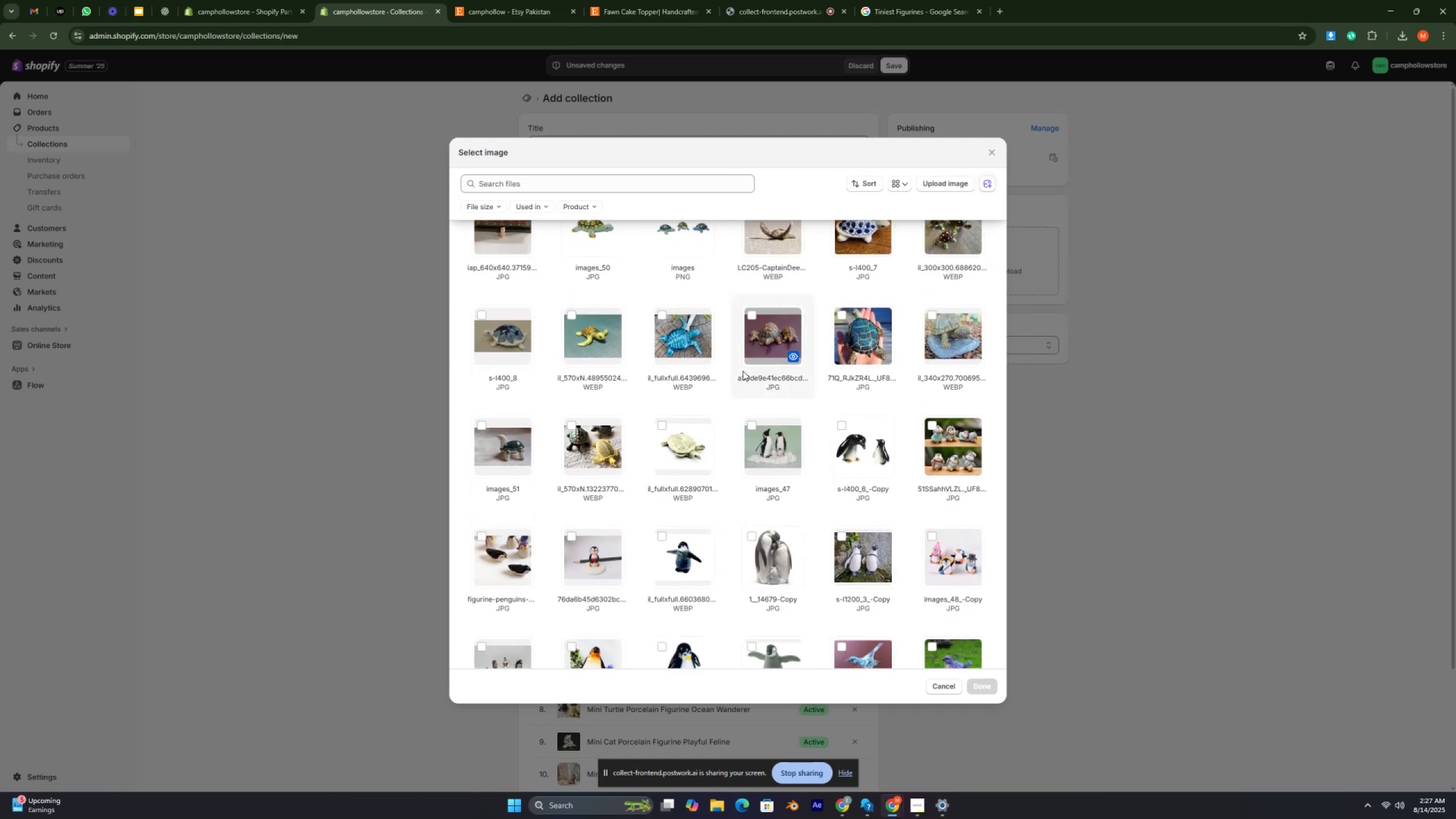 
mouse_move([933, 433])
 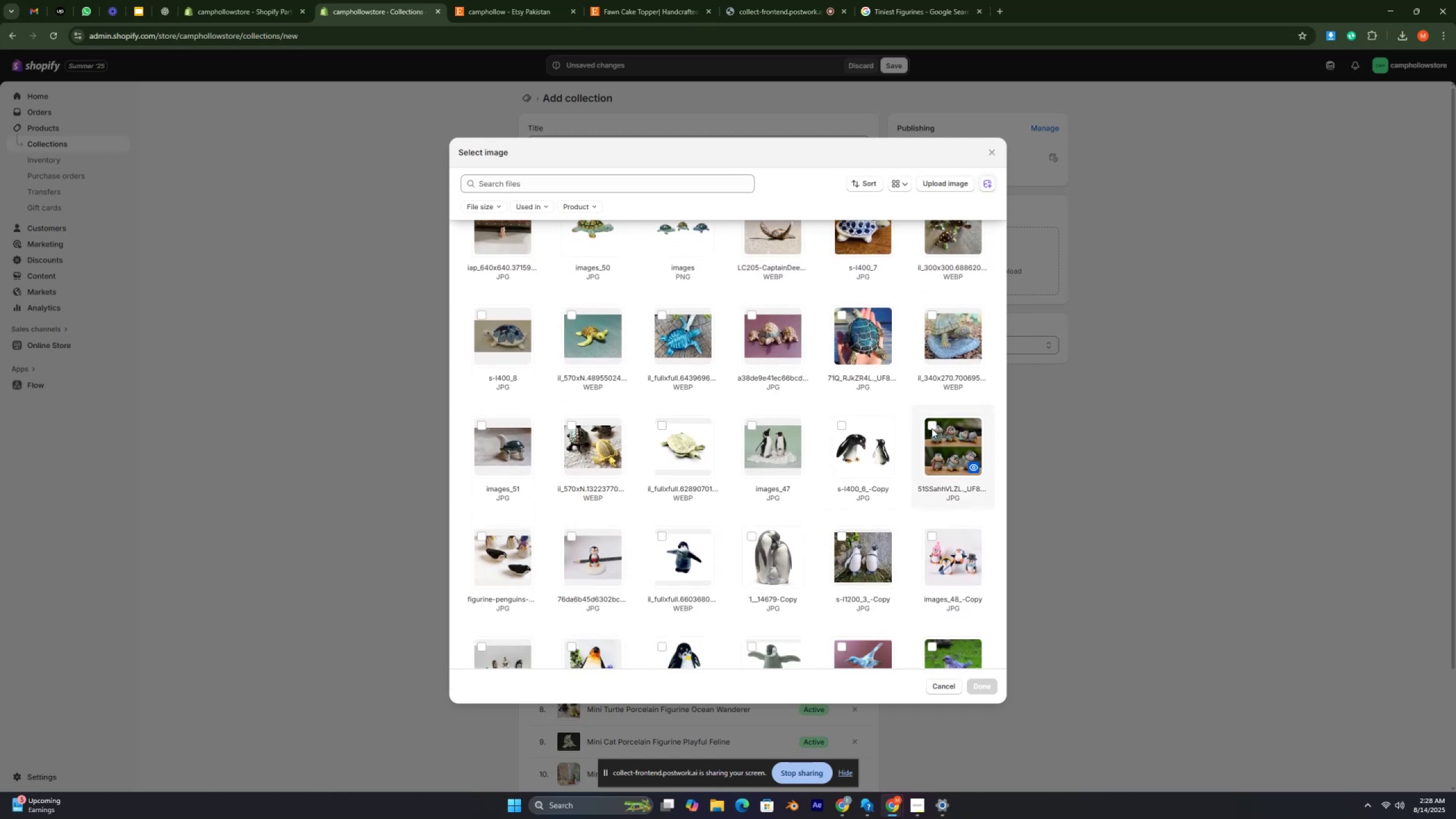 
left_click([932, 428])
 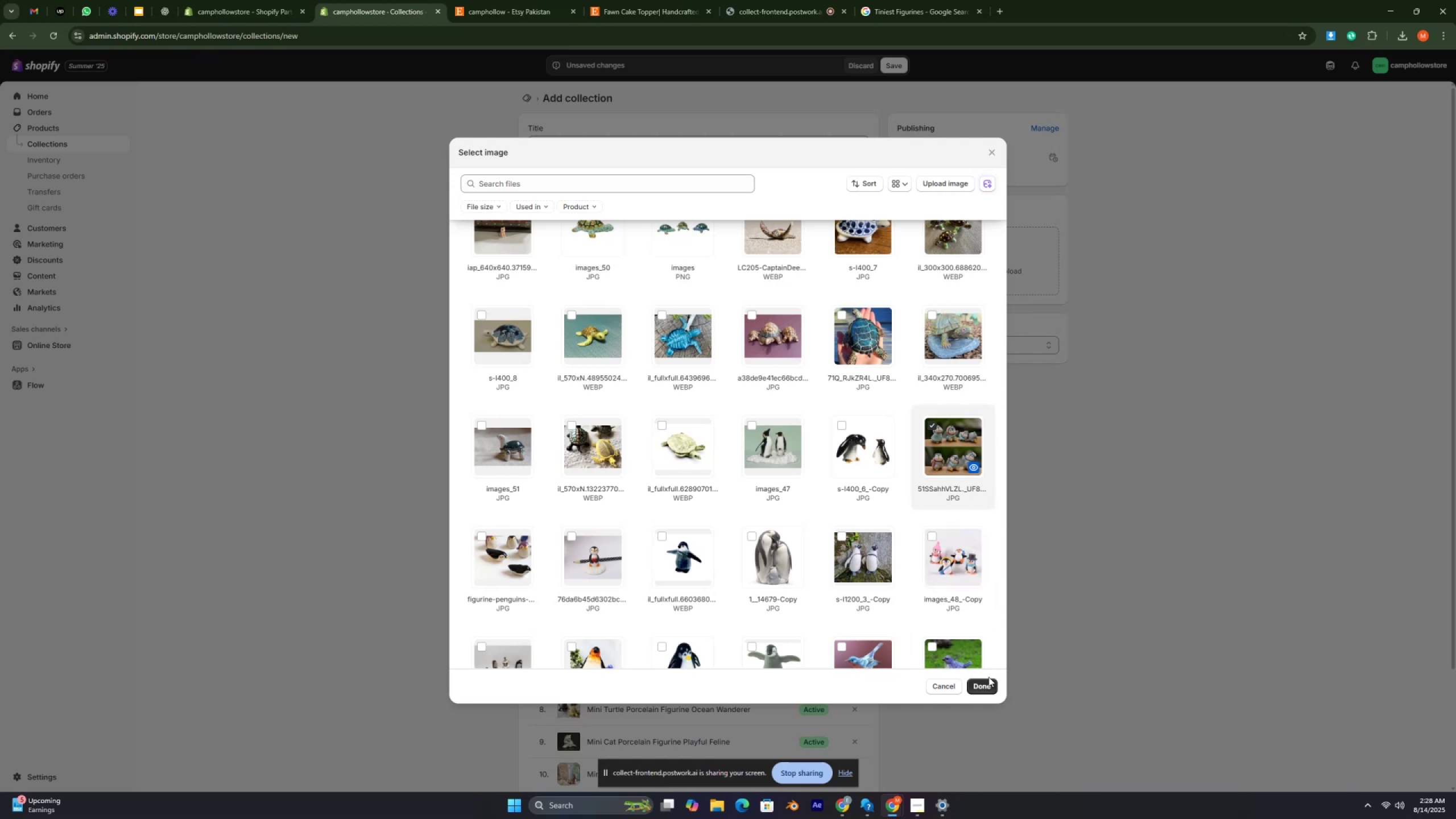 
left_click([986, 682])
 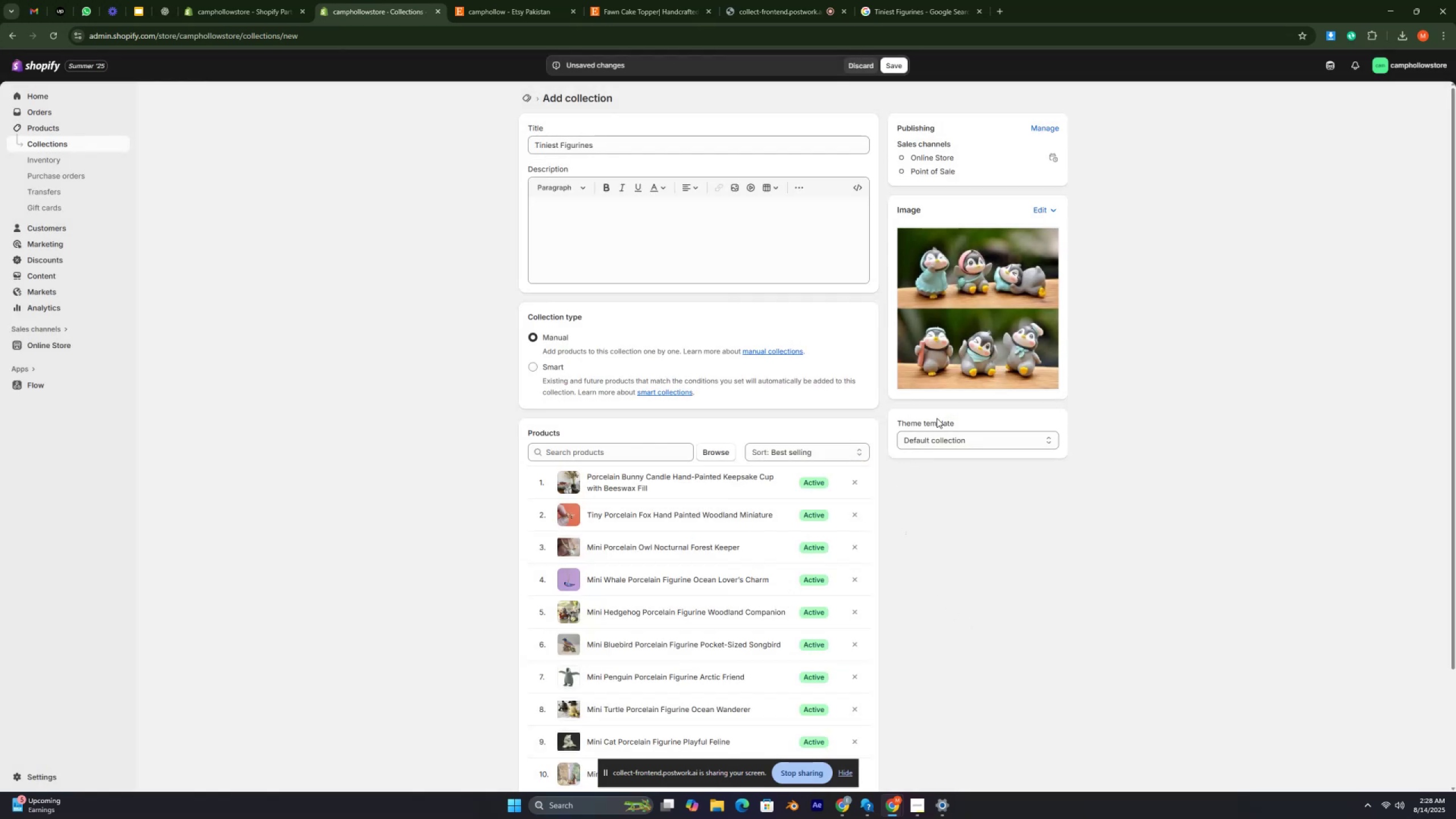 
key(Control+ControlRight)
 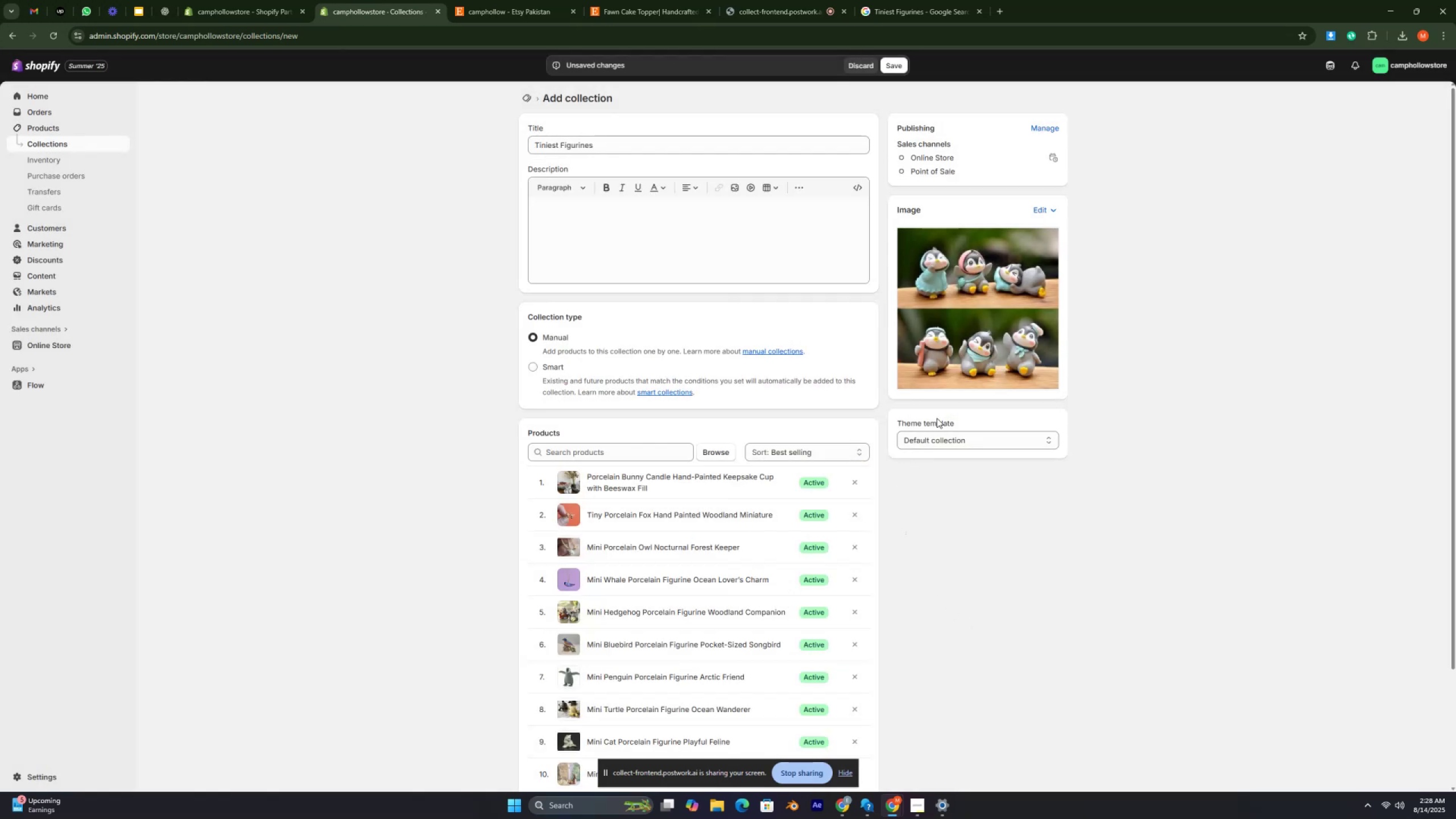 
key(Control+ControlRight)
 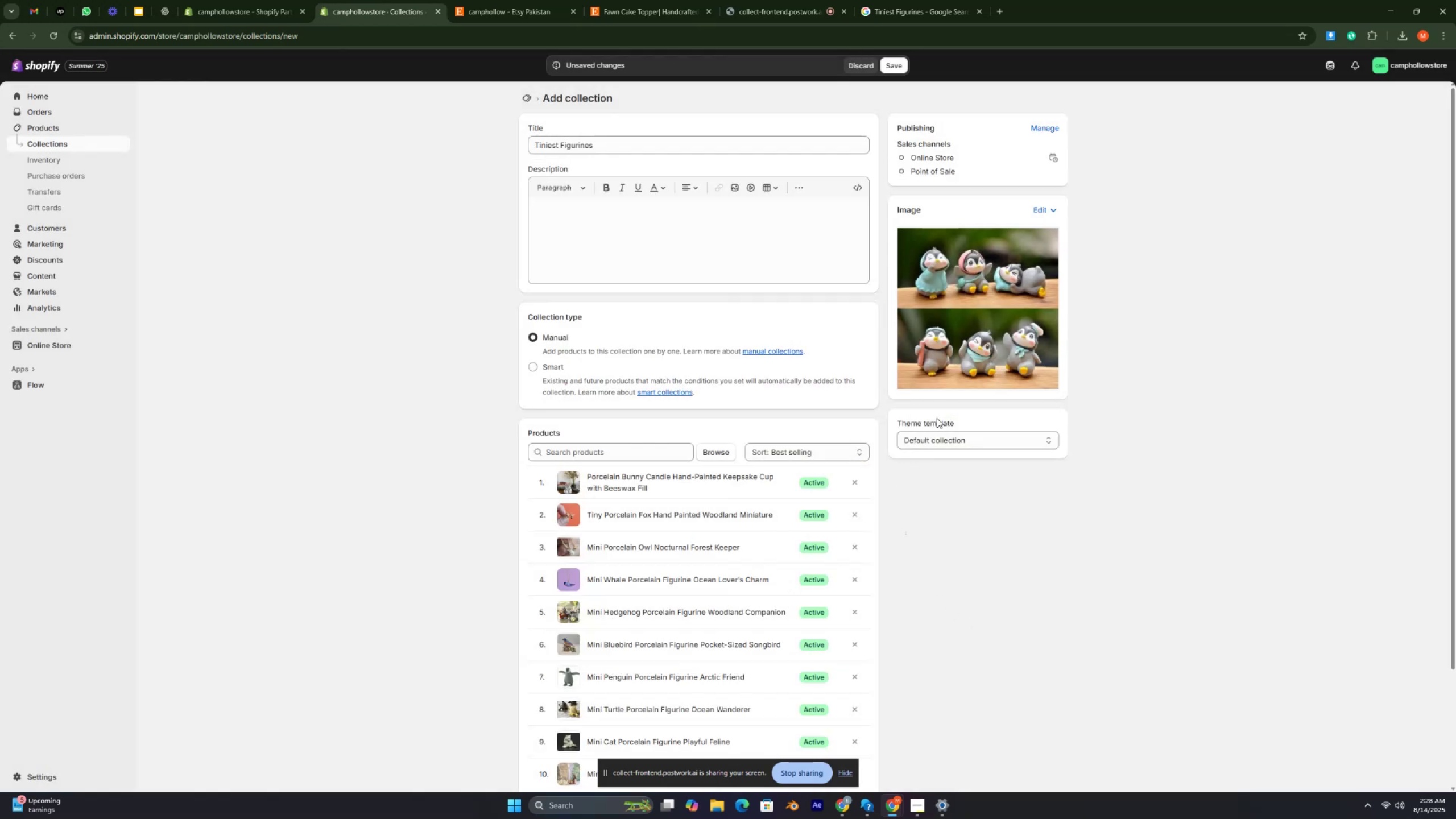 
key(Control+ControlRight)
 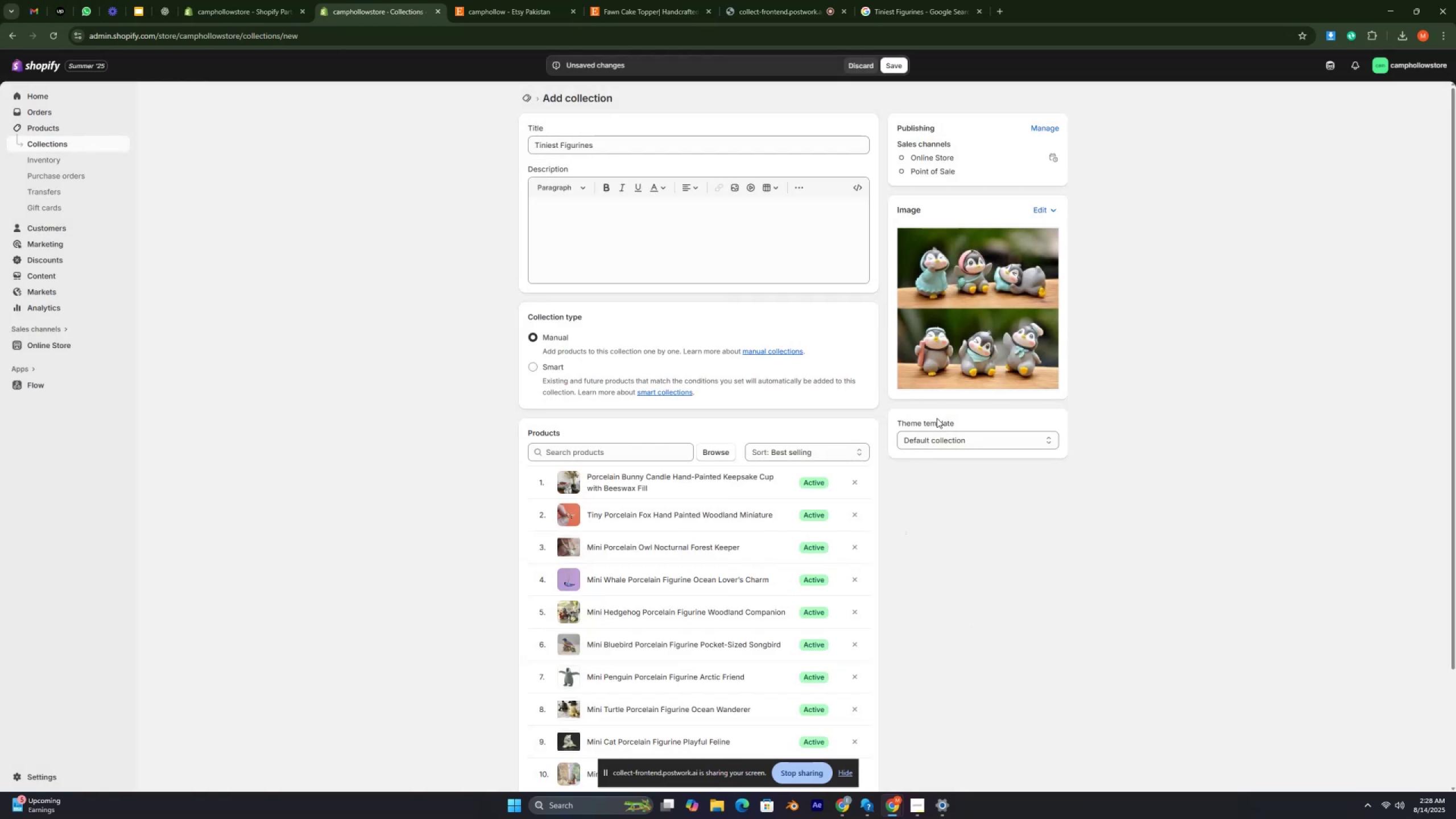 
key(Control+ControlRight)
 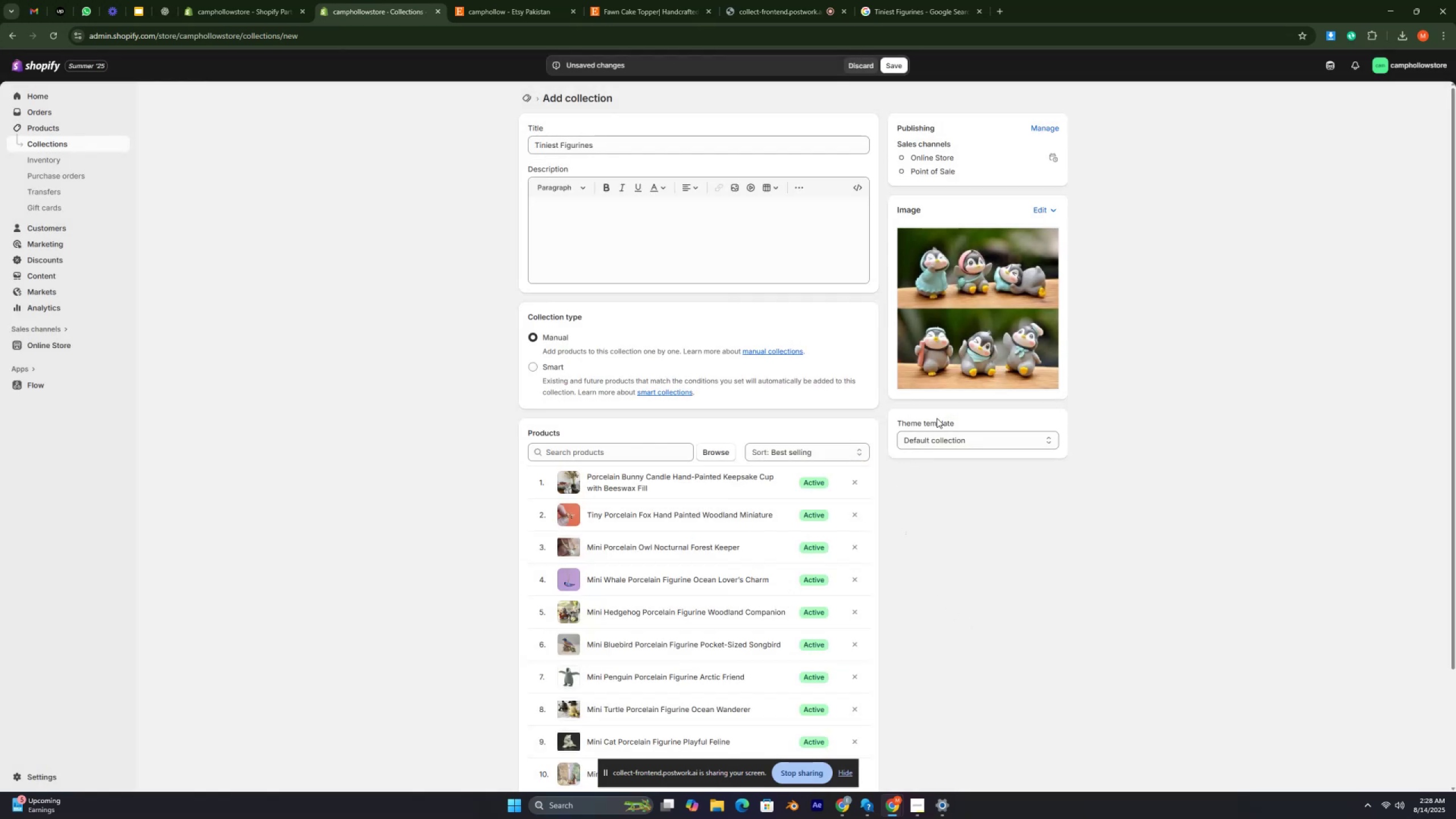 
key(Control+ControlRight)
 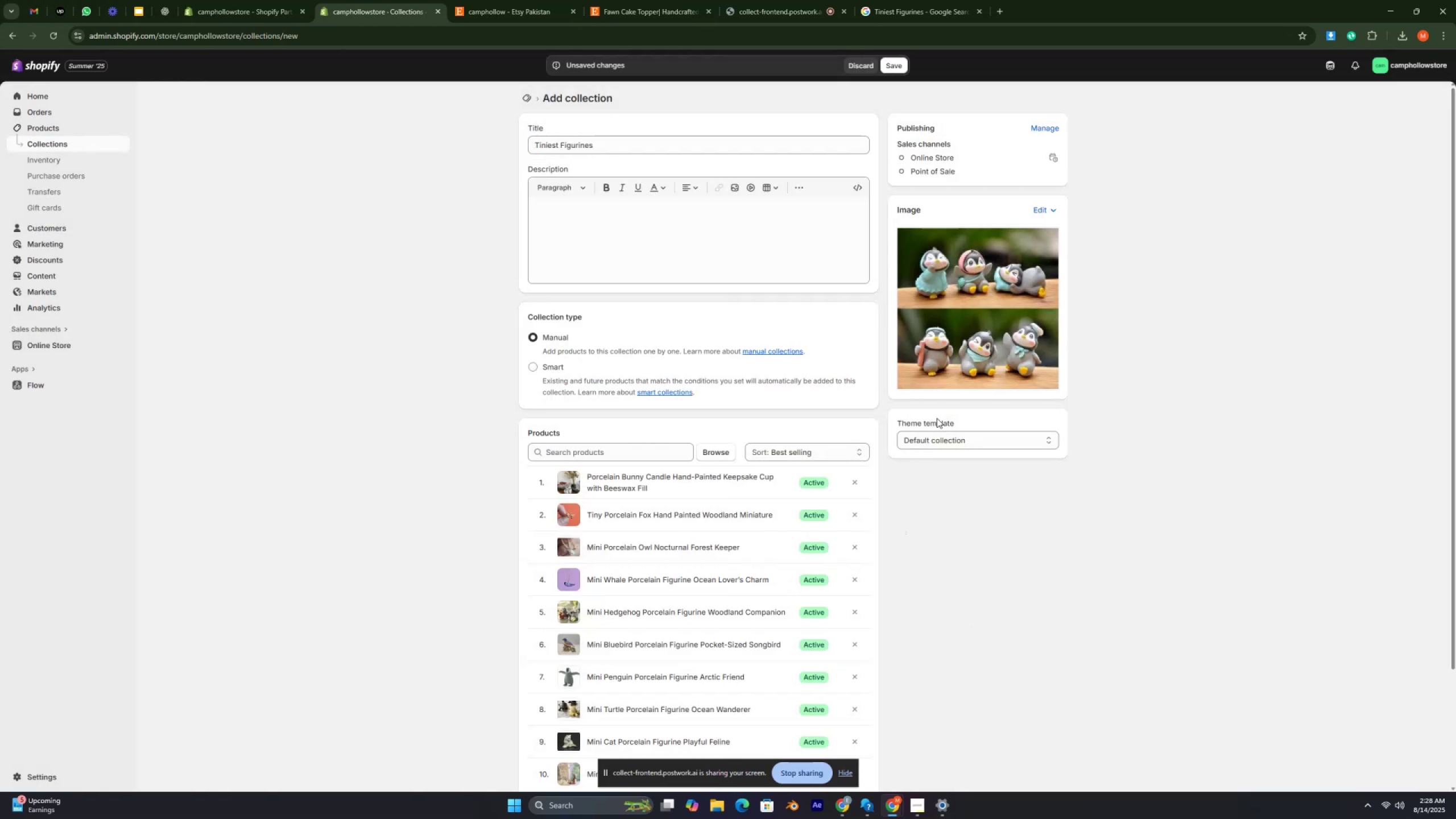 
key(Control+ControlRight)
 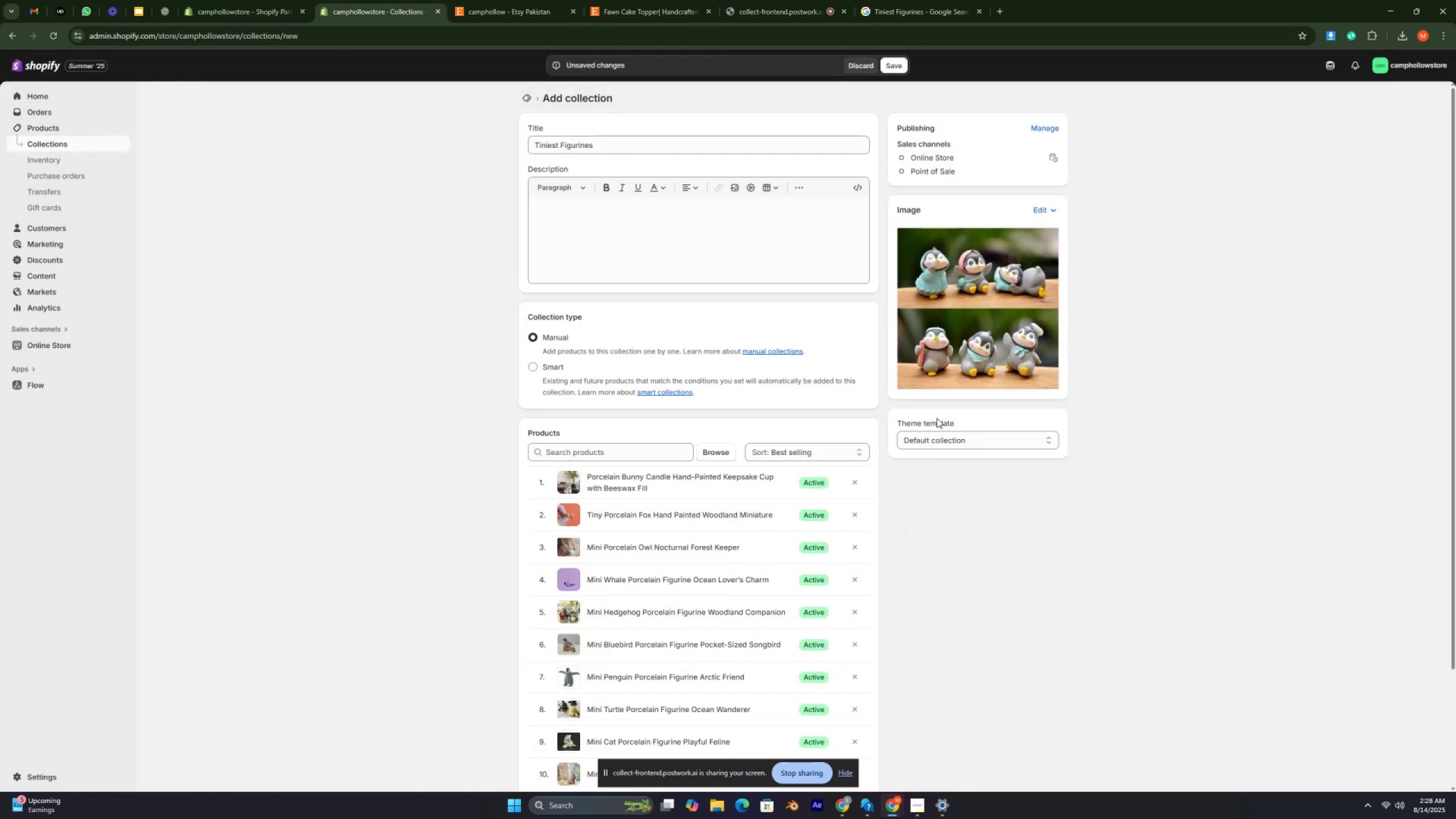 
key(Control+ControlRight)
 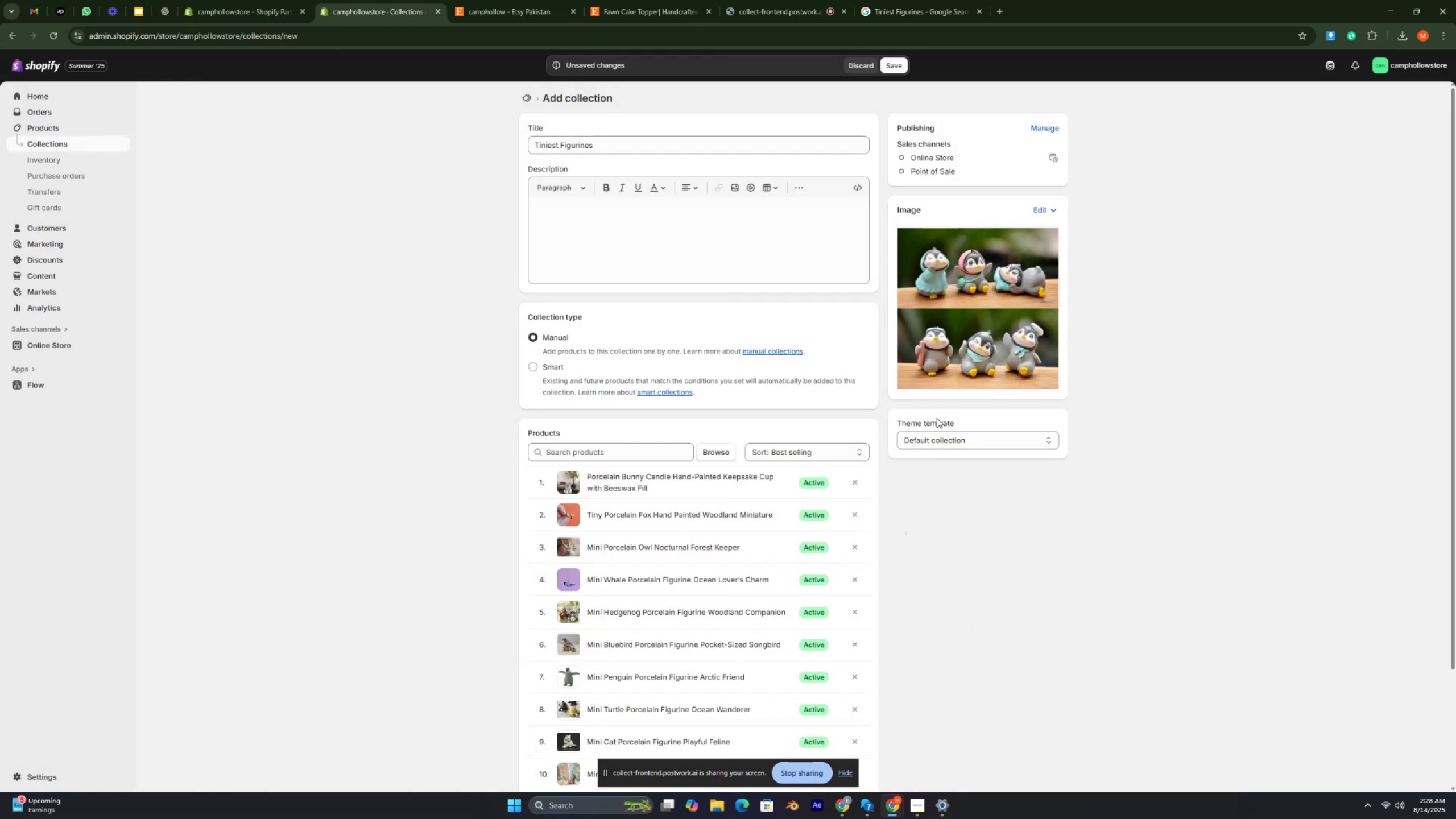 
key(Control+ControlRight)
 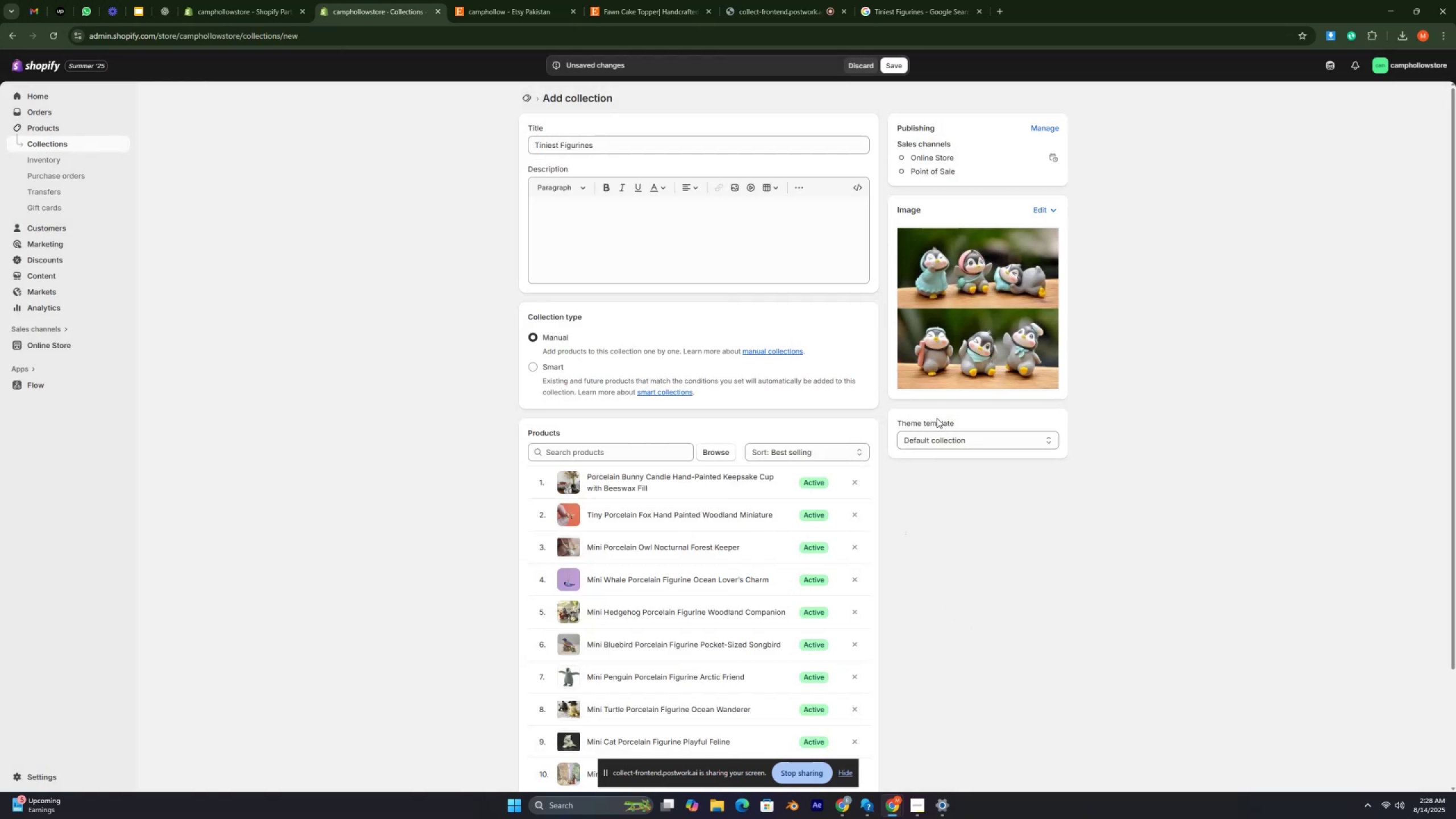 
key(Control+ControlRight)
 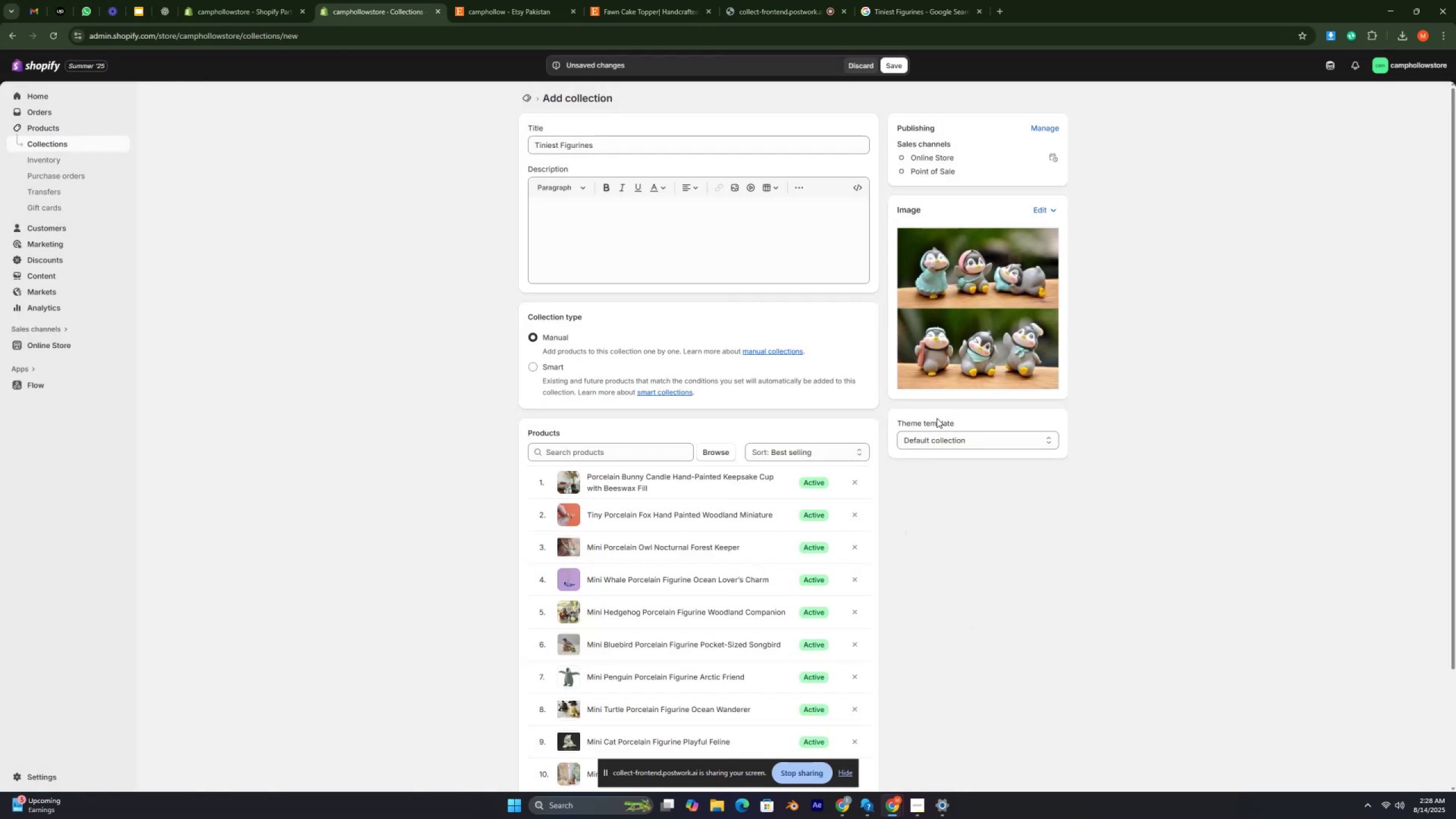 
key(Control+ControlRight)
 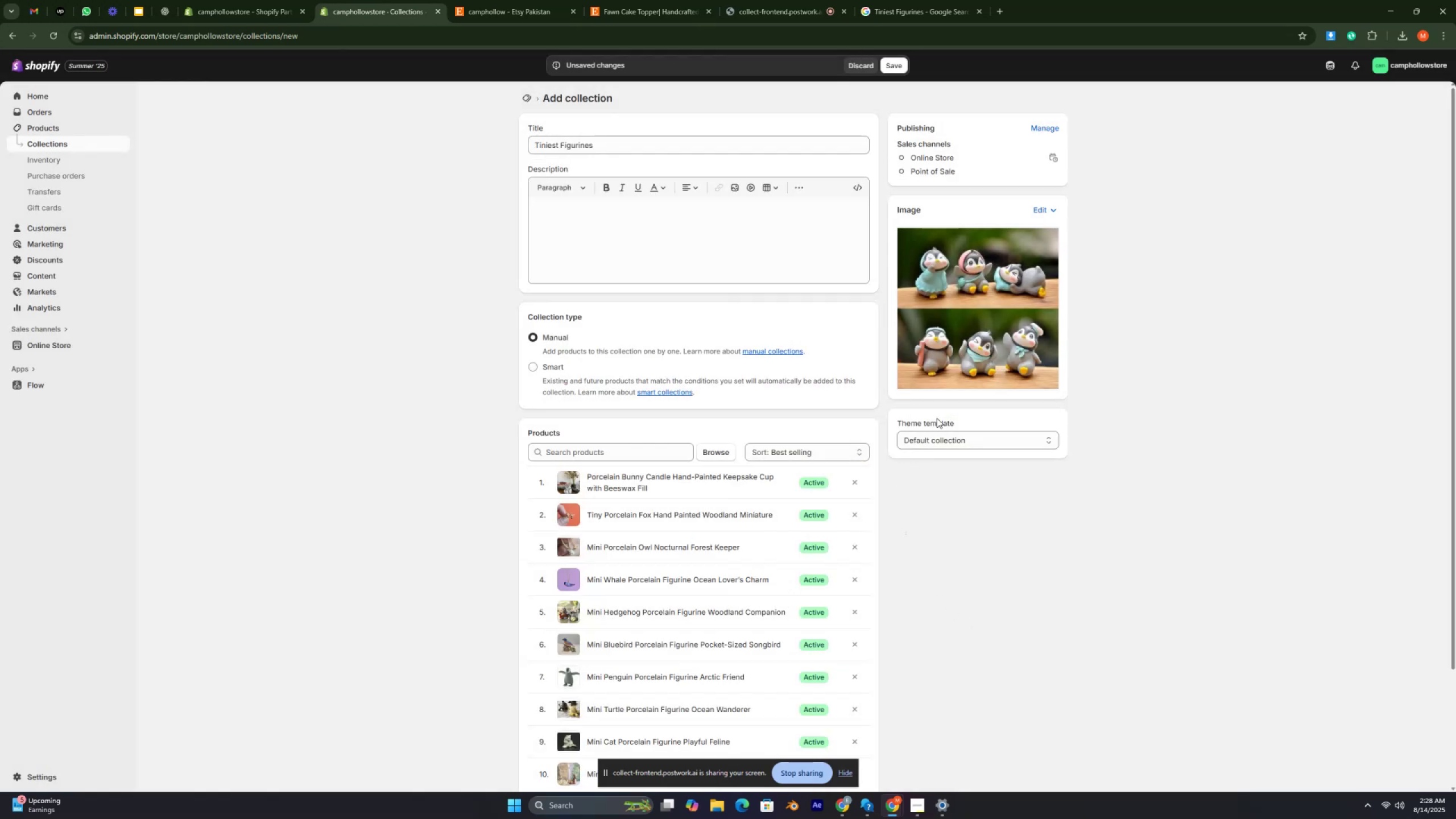 
key(Control+ControlRight)
 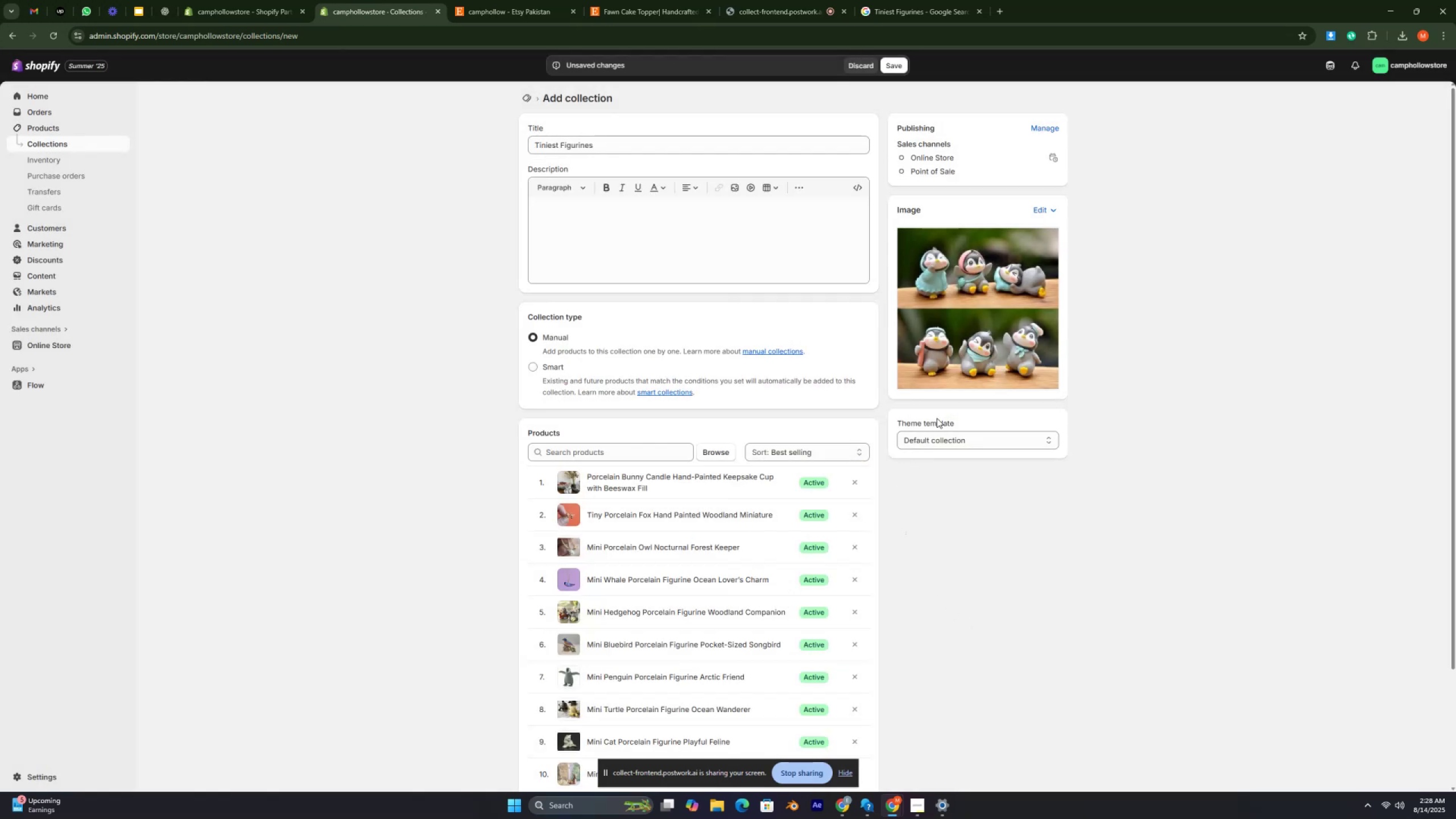 
key(Control+ControlRight)
 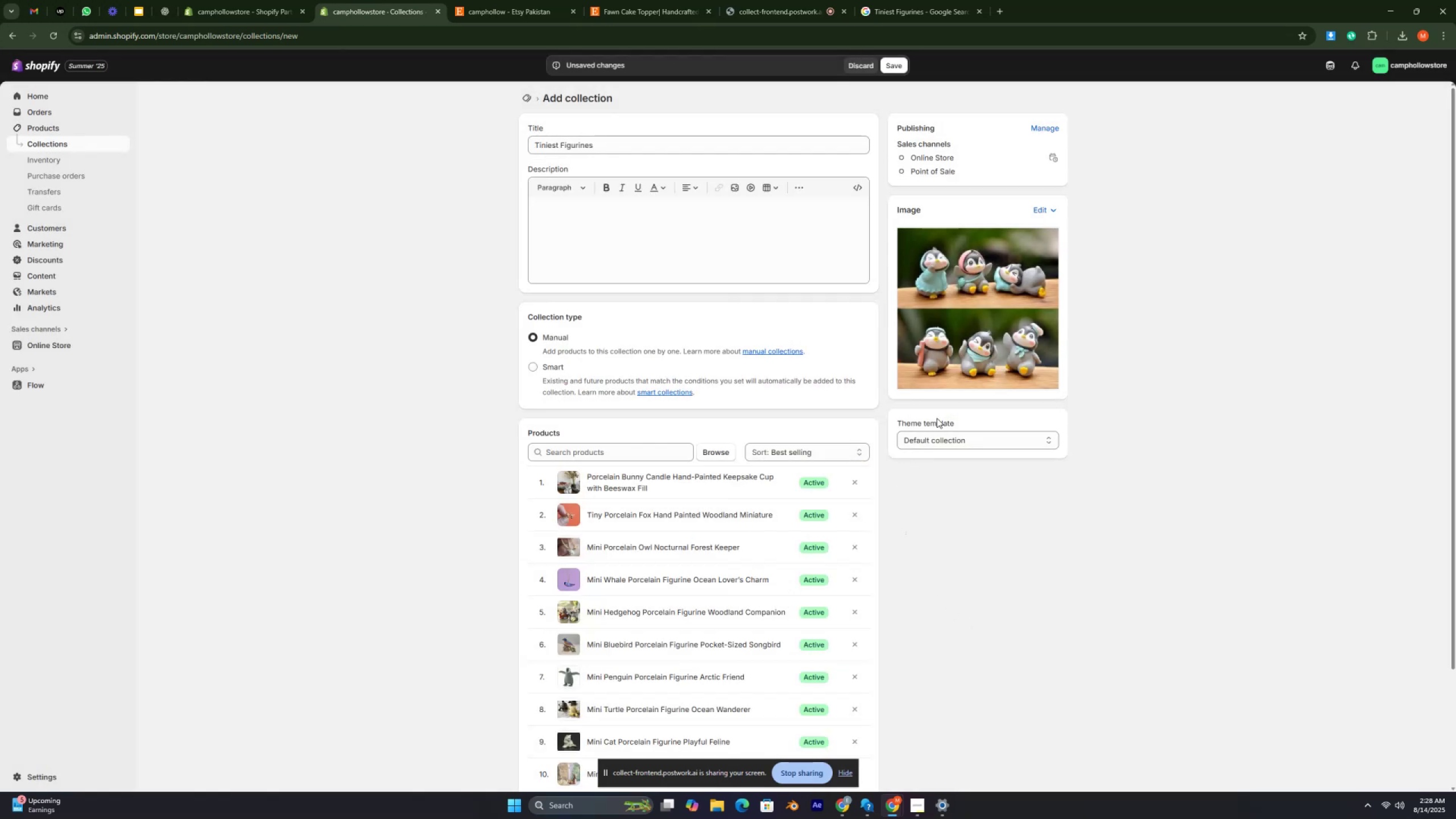 
key(Control+ControlRight)
 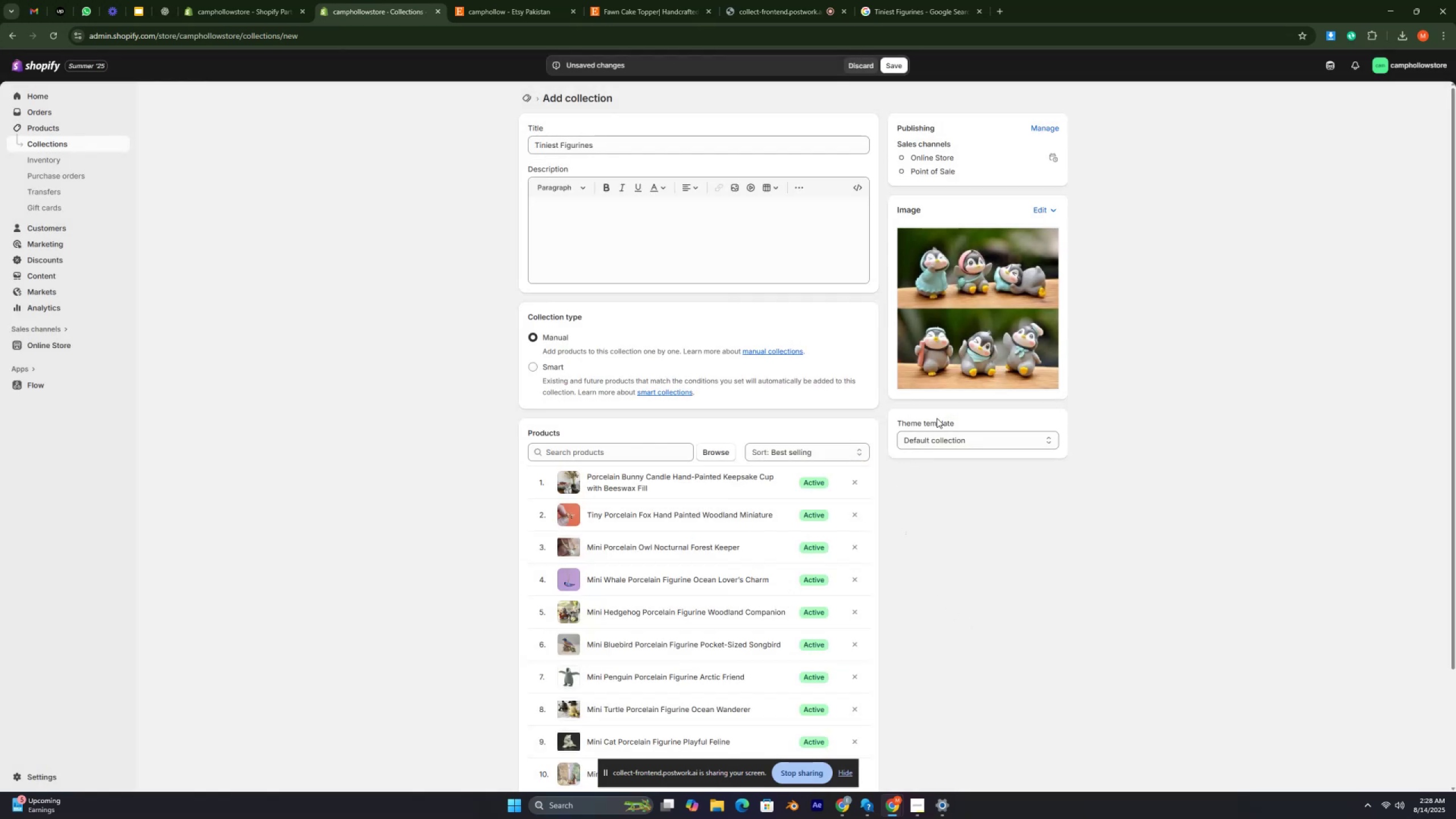 
key(Control+ControlRight)
 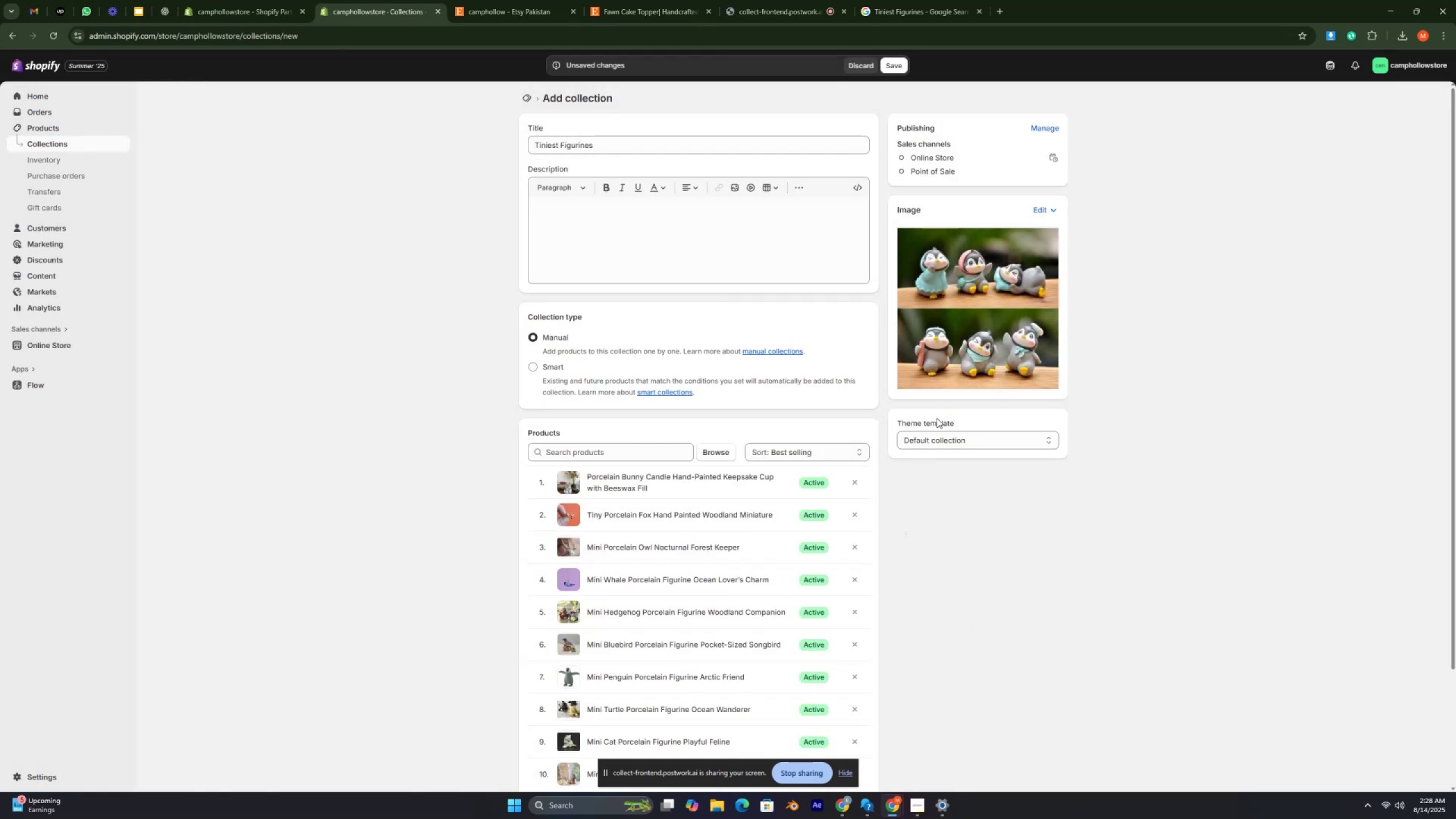 
key(Control+ControlRight)
 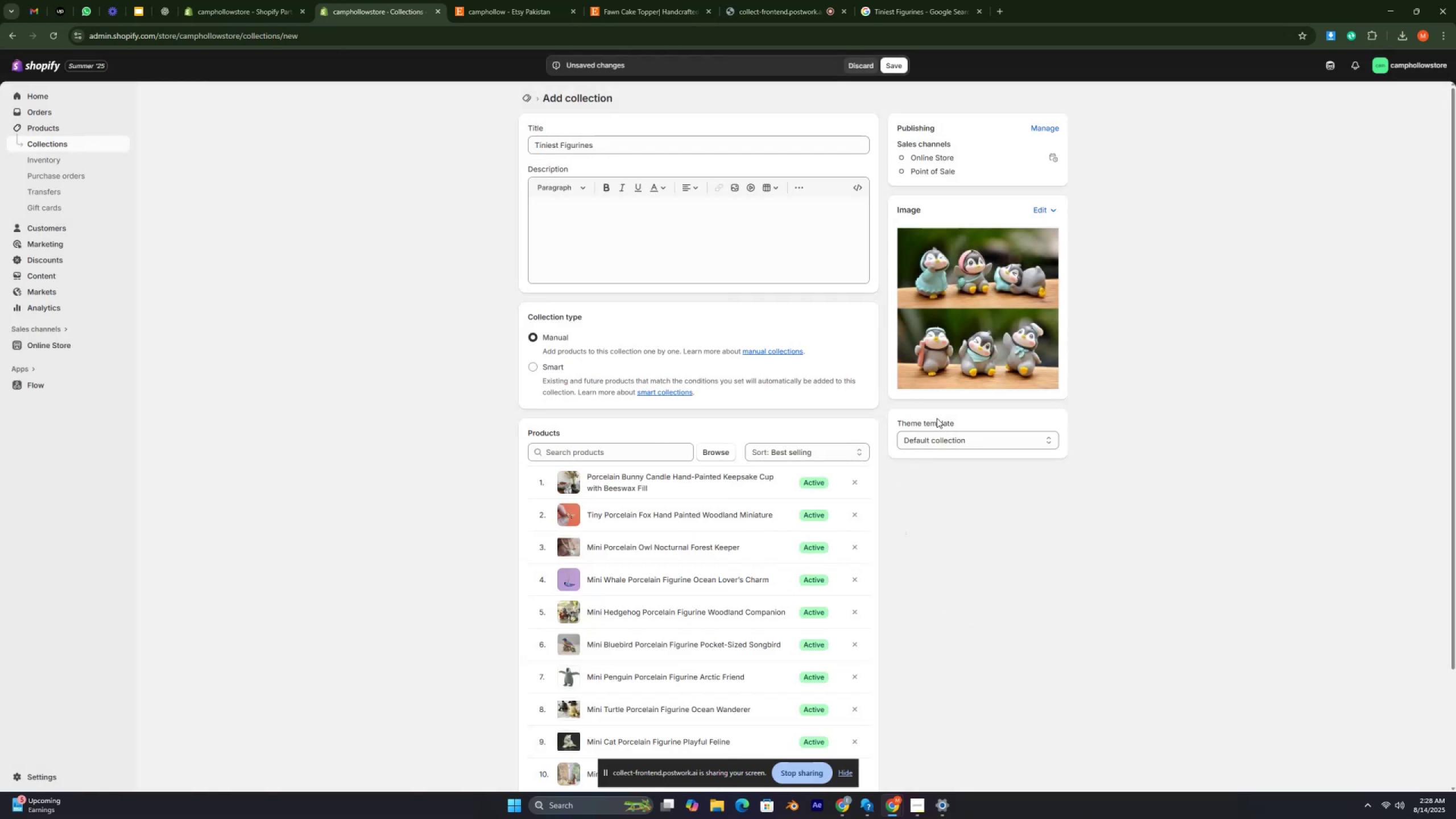 
key(Control+ControlRight)
 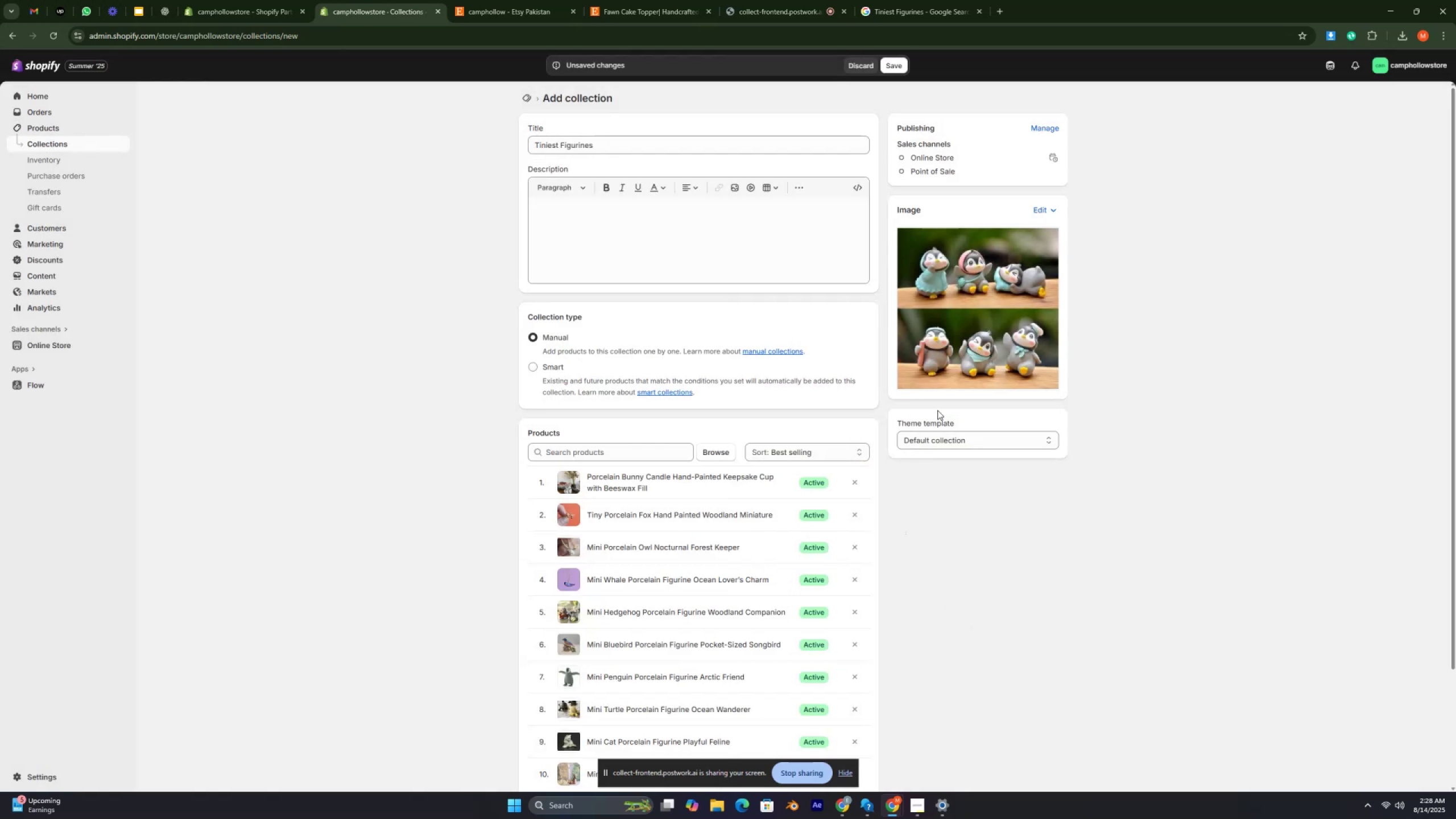 
key(Control+ControlRight)
 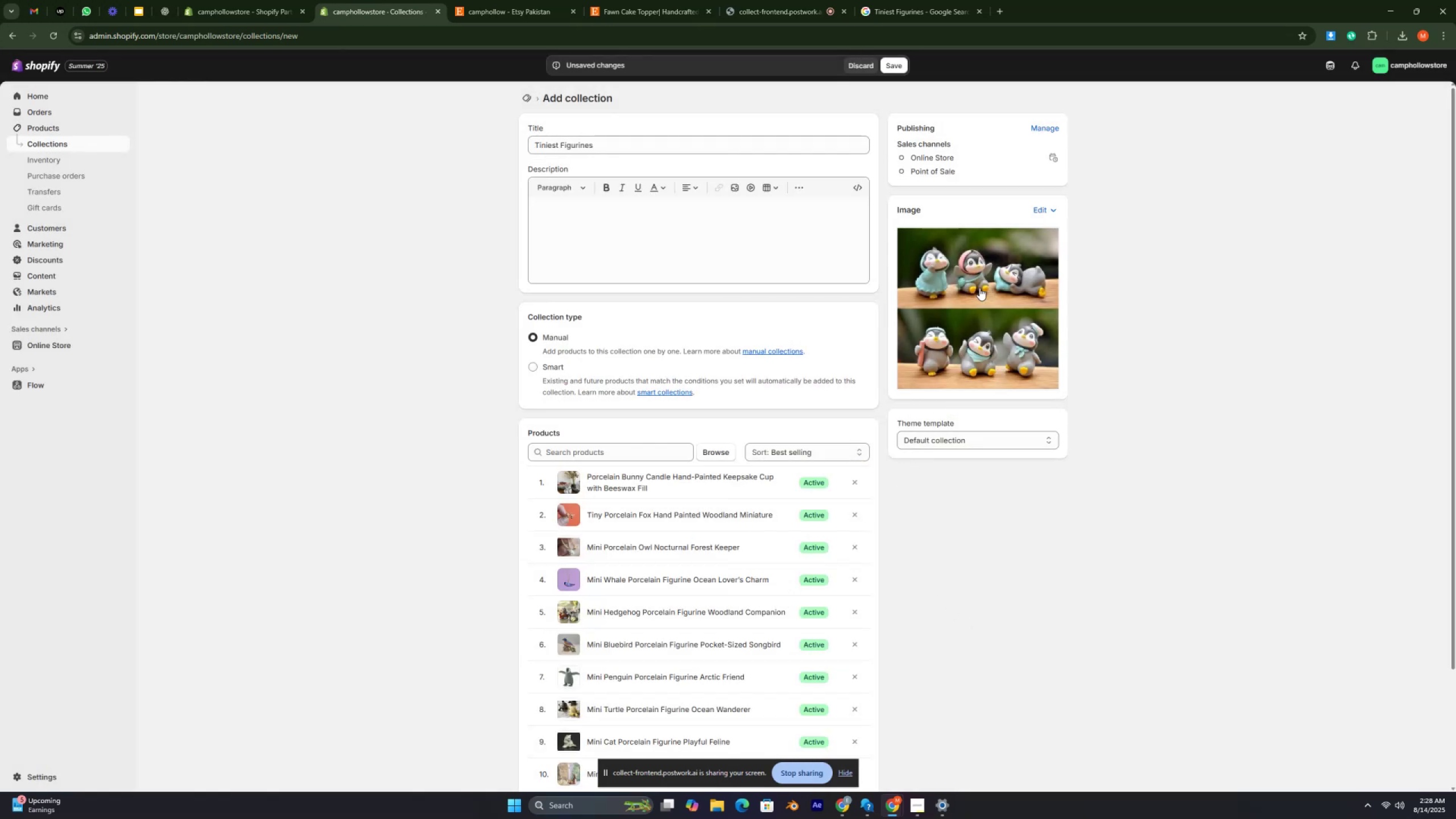 
key(Control+ControlRight)
 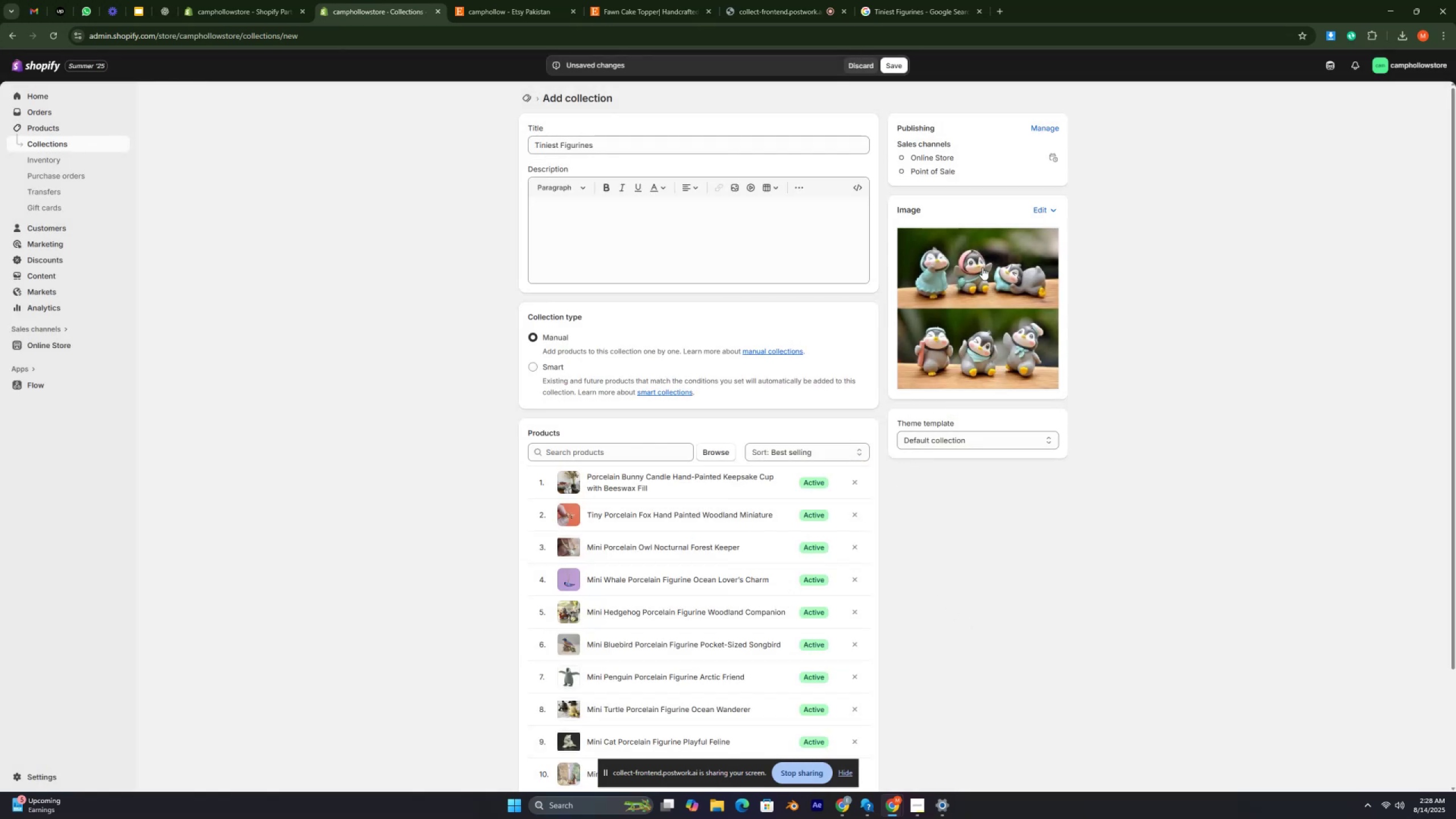 
key(Control+ControlRight)
 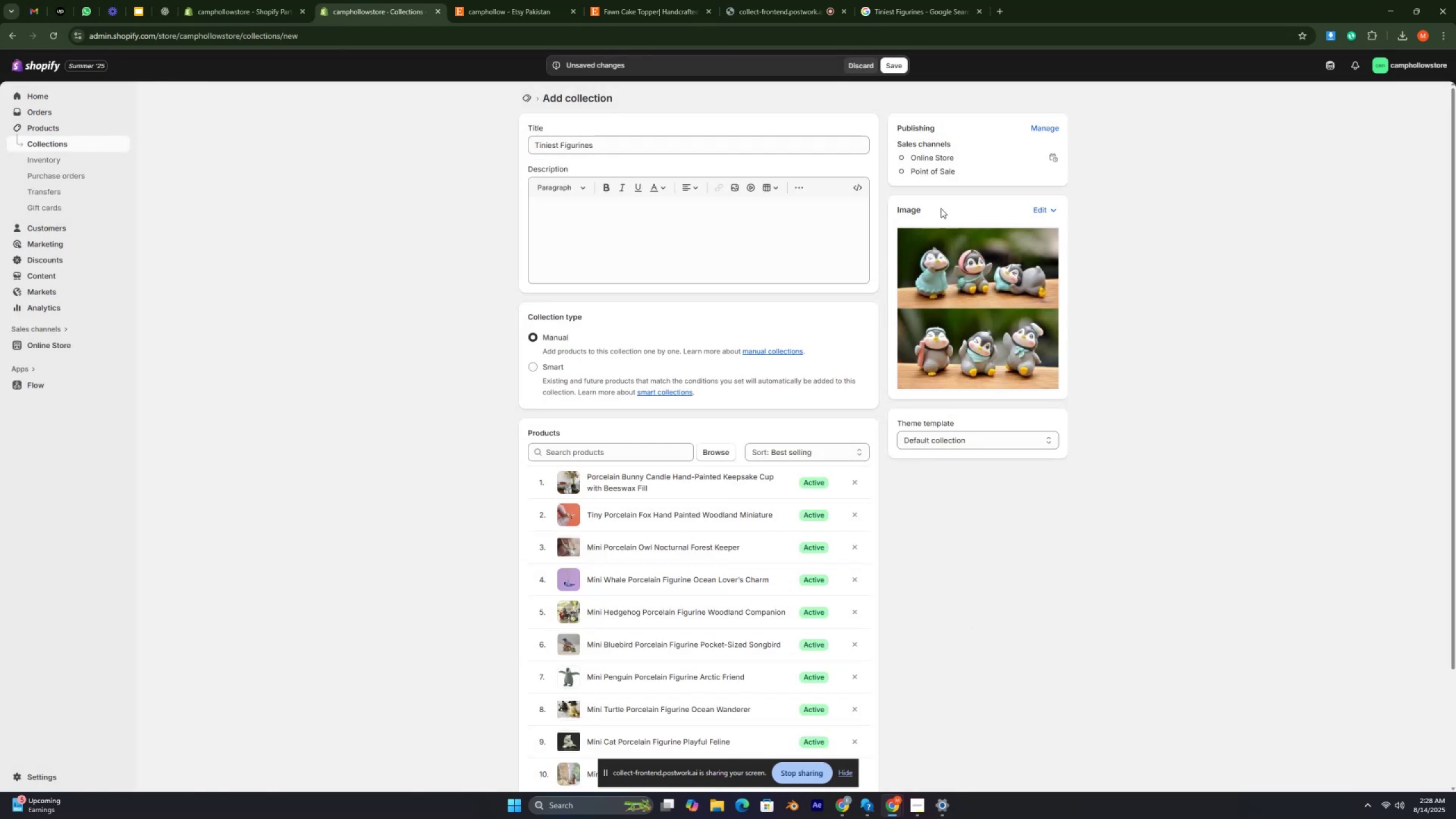 
key(Control+ControlRight)
 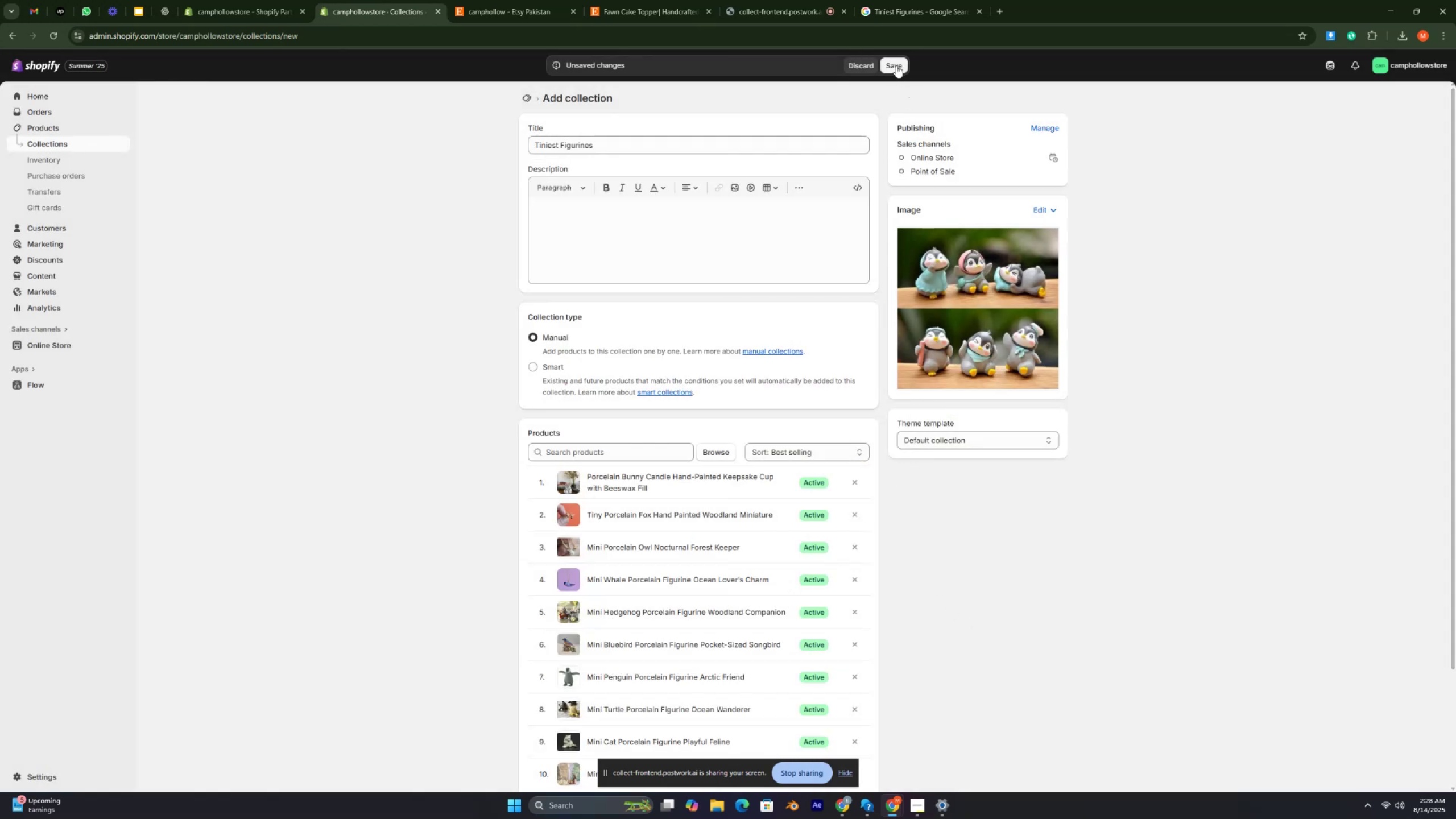 
left_click([896, 65])
 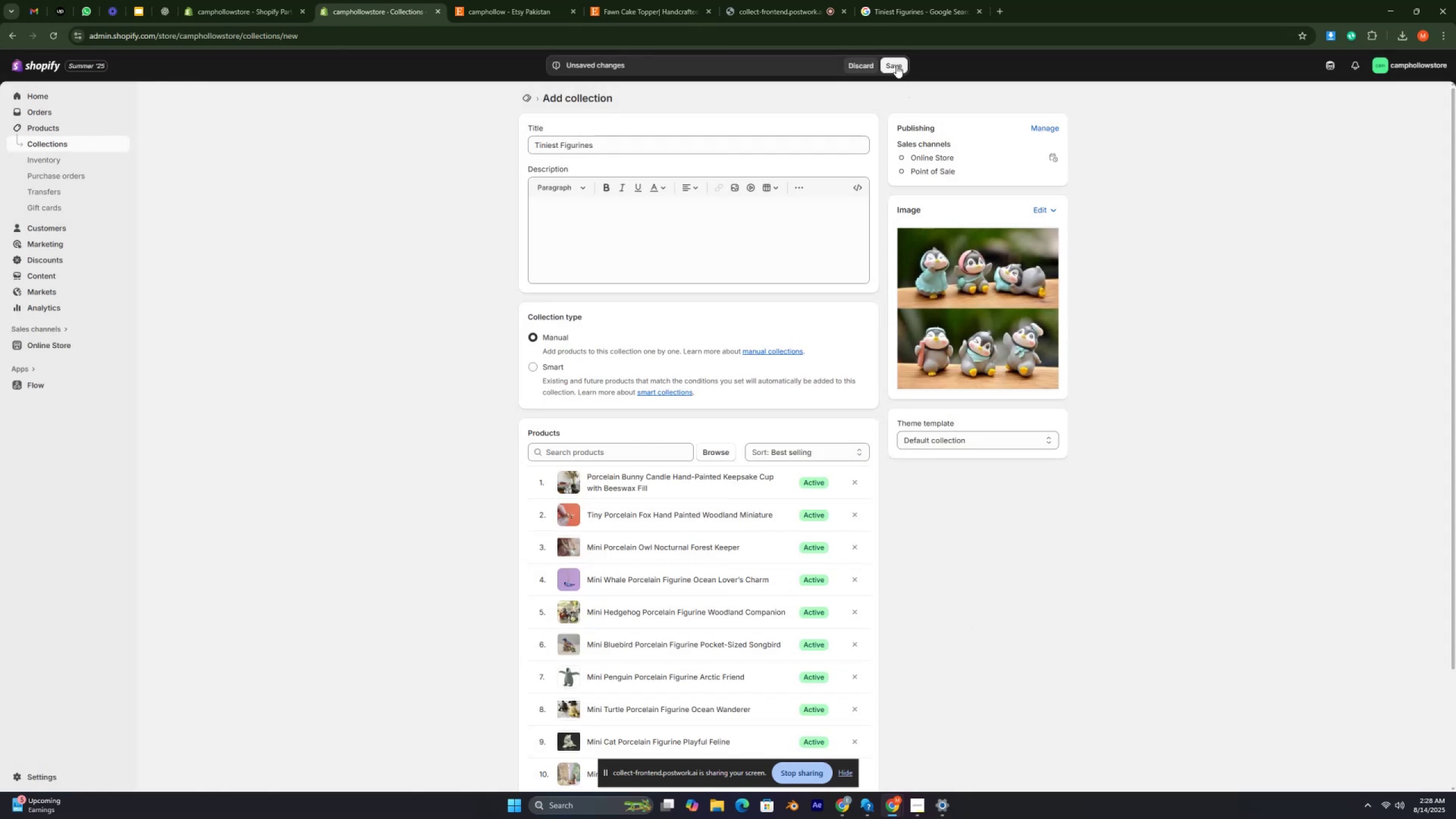 
key(Control+ControlRight)
 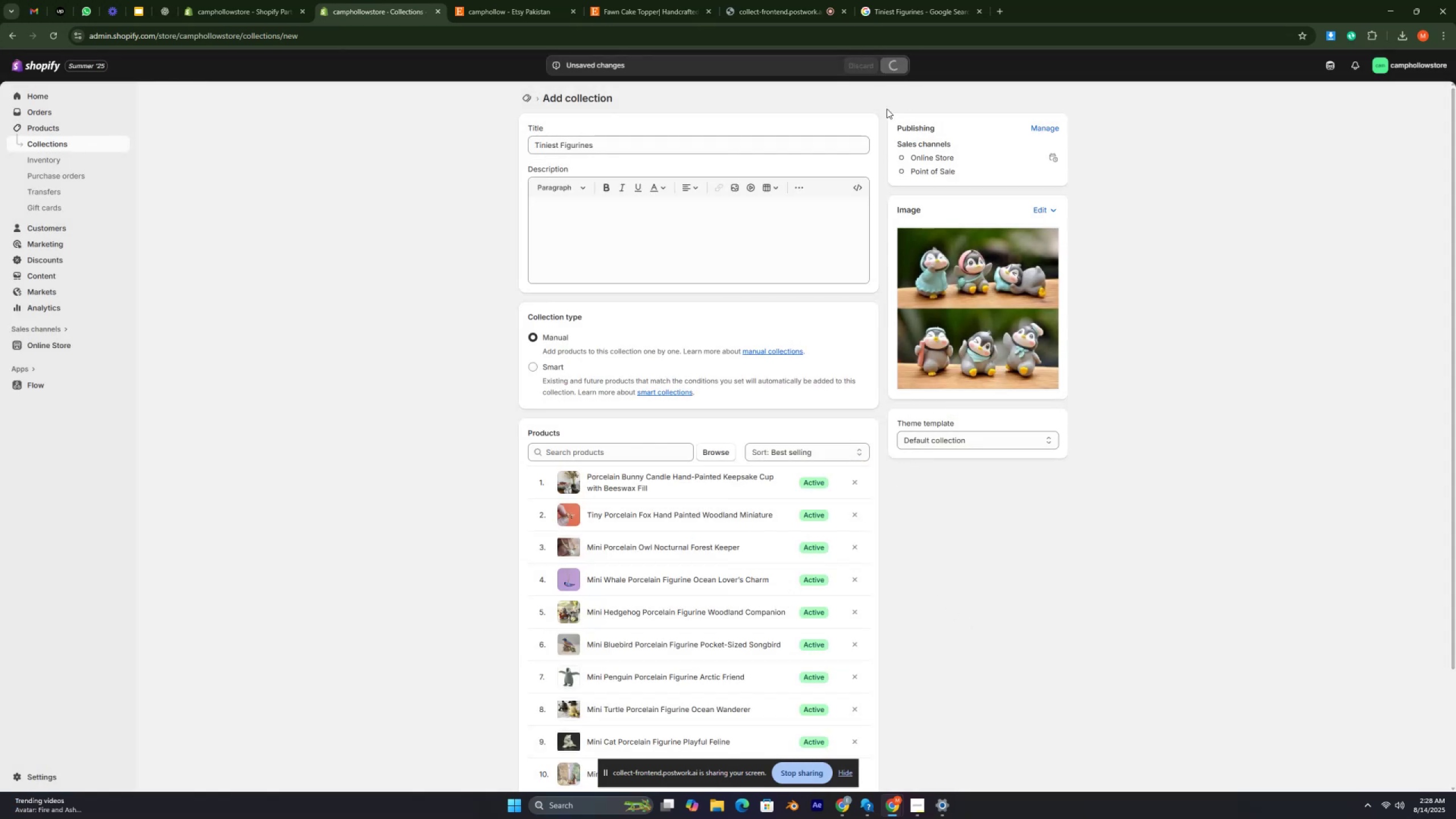 
key(Control+ControlRight)
 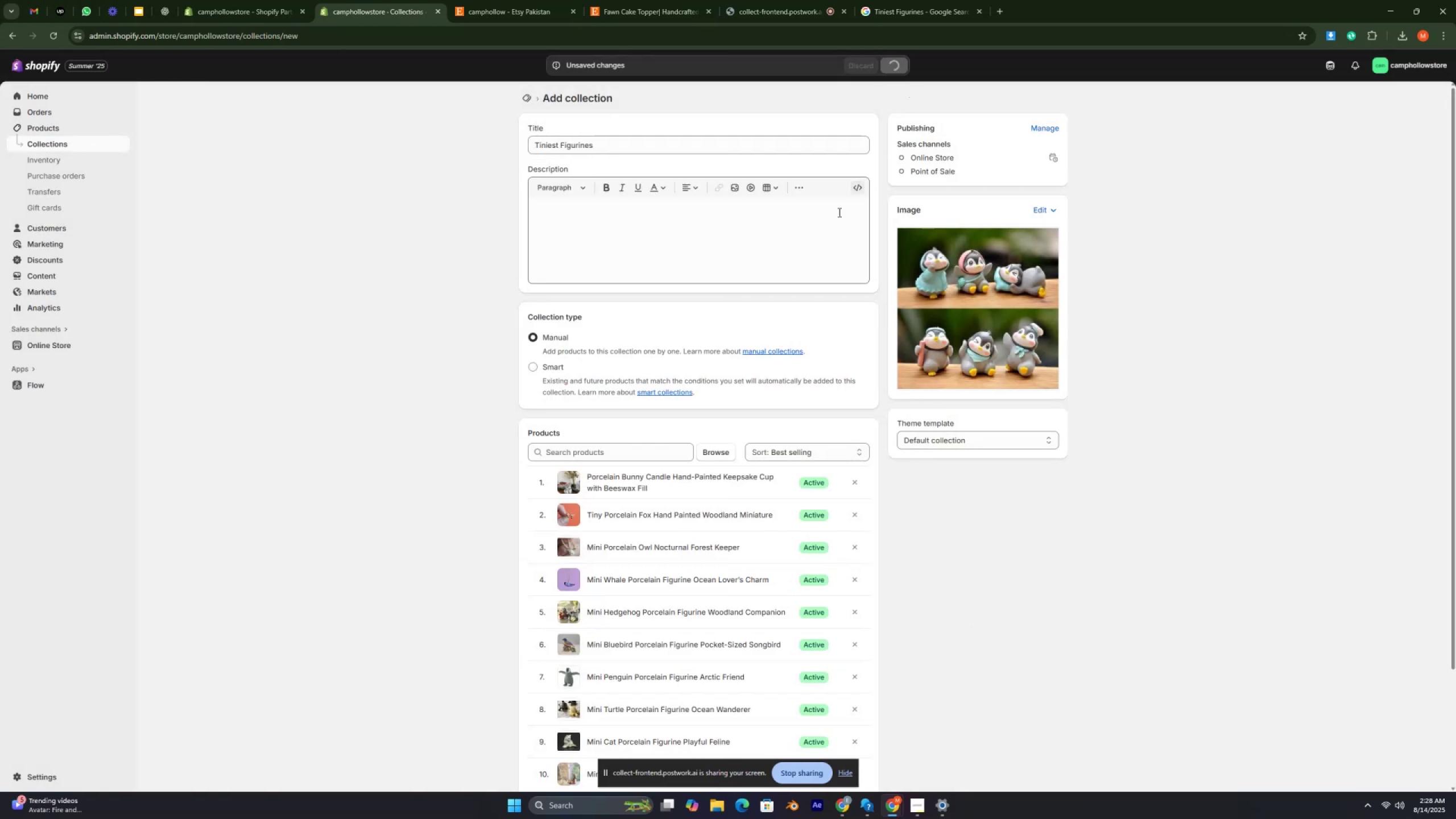 
key(Control+ControlRight)
 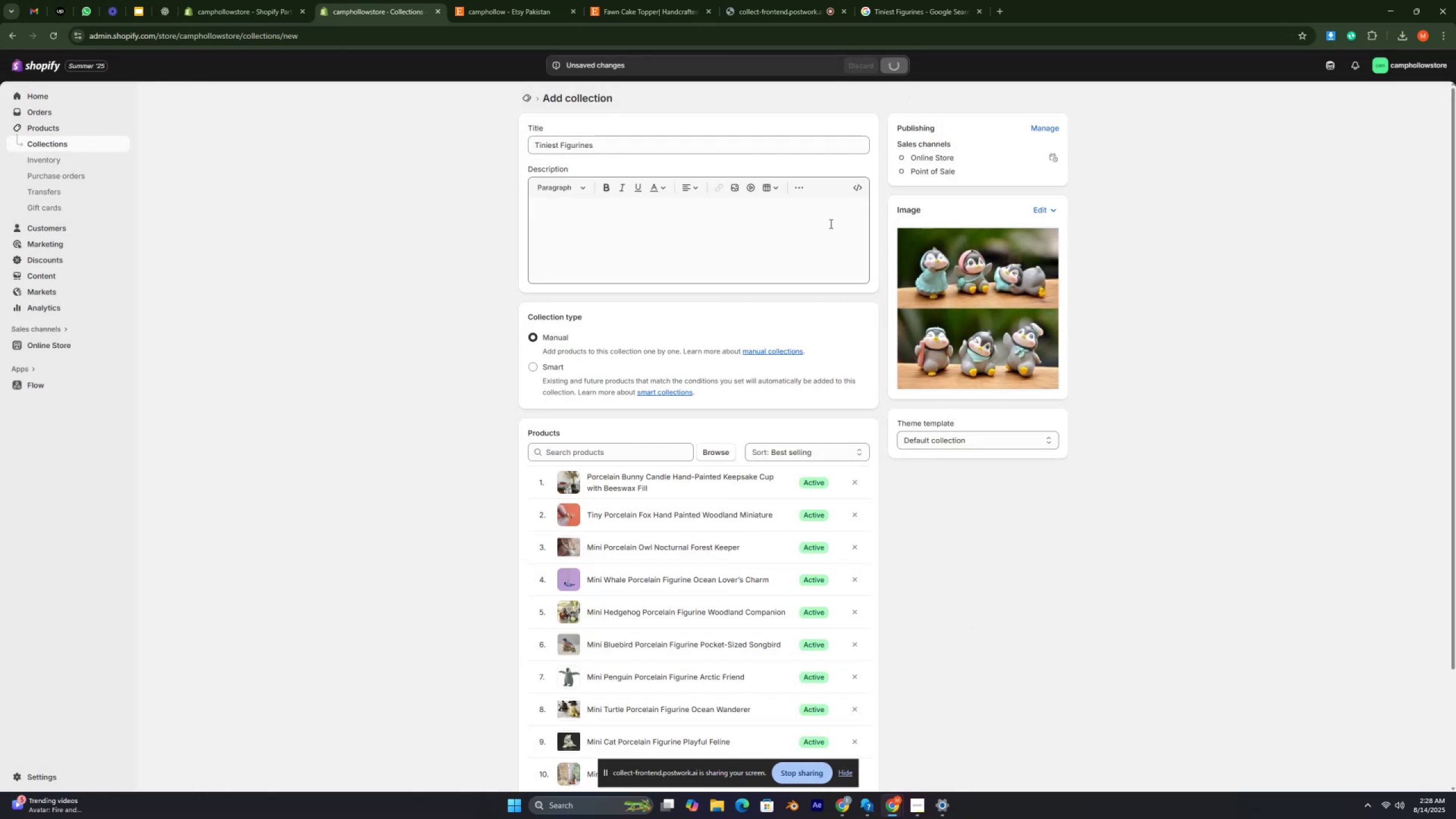 
key(Control+ControlRight)
 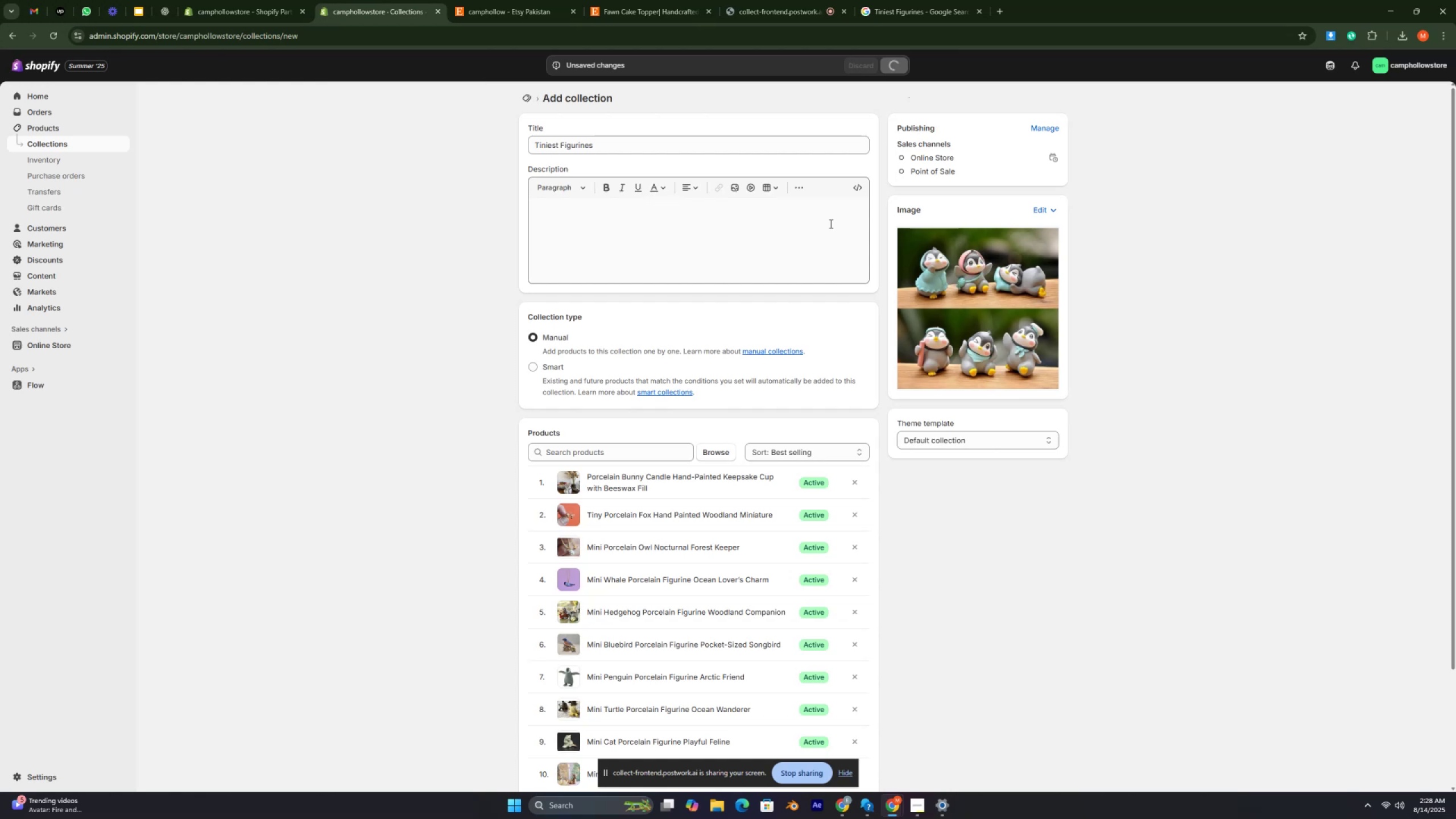 
key(Control+ControlRight)
 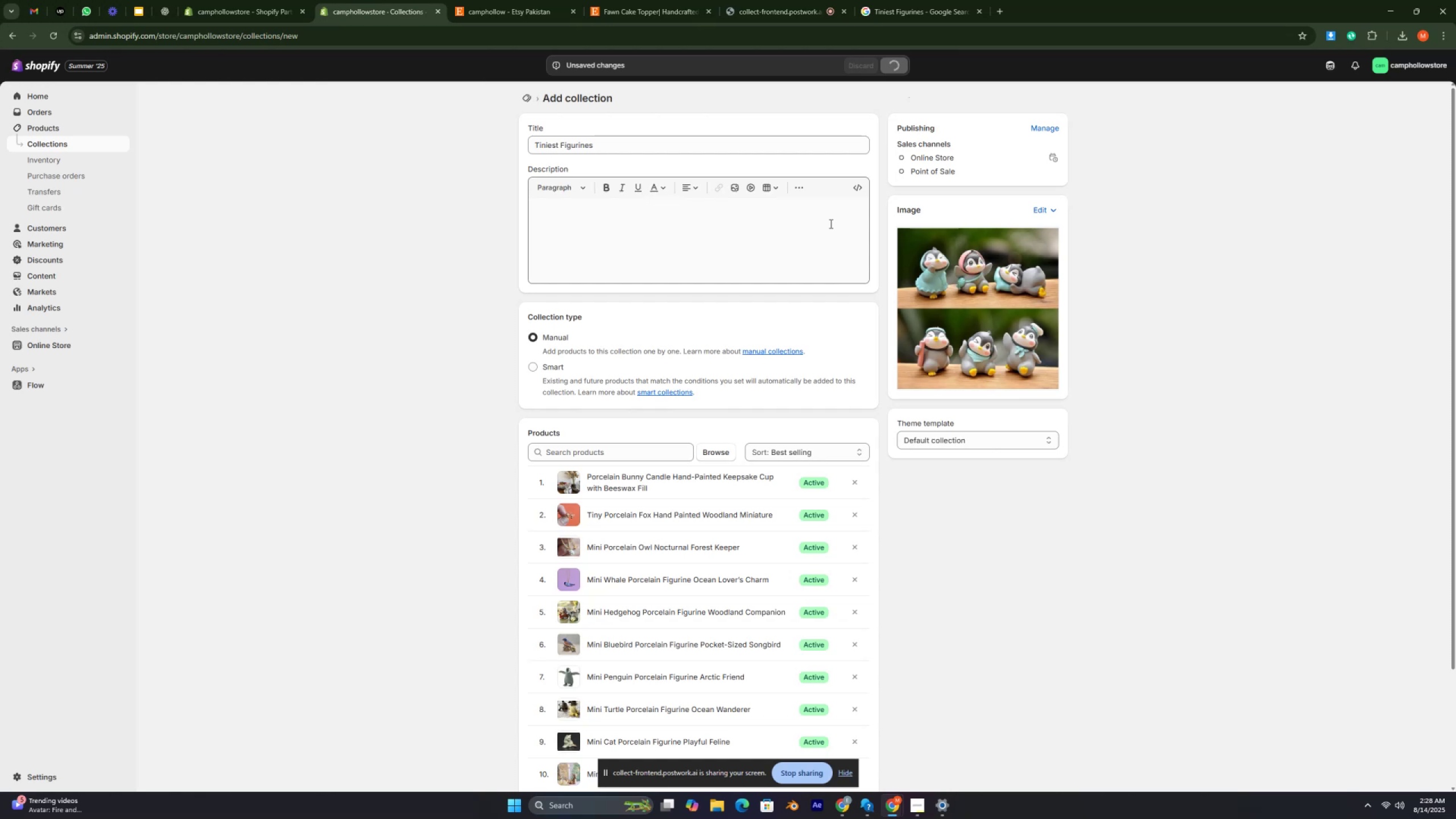 
key(Control+ControlRight)
 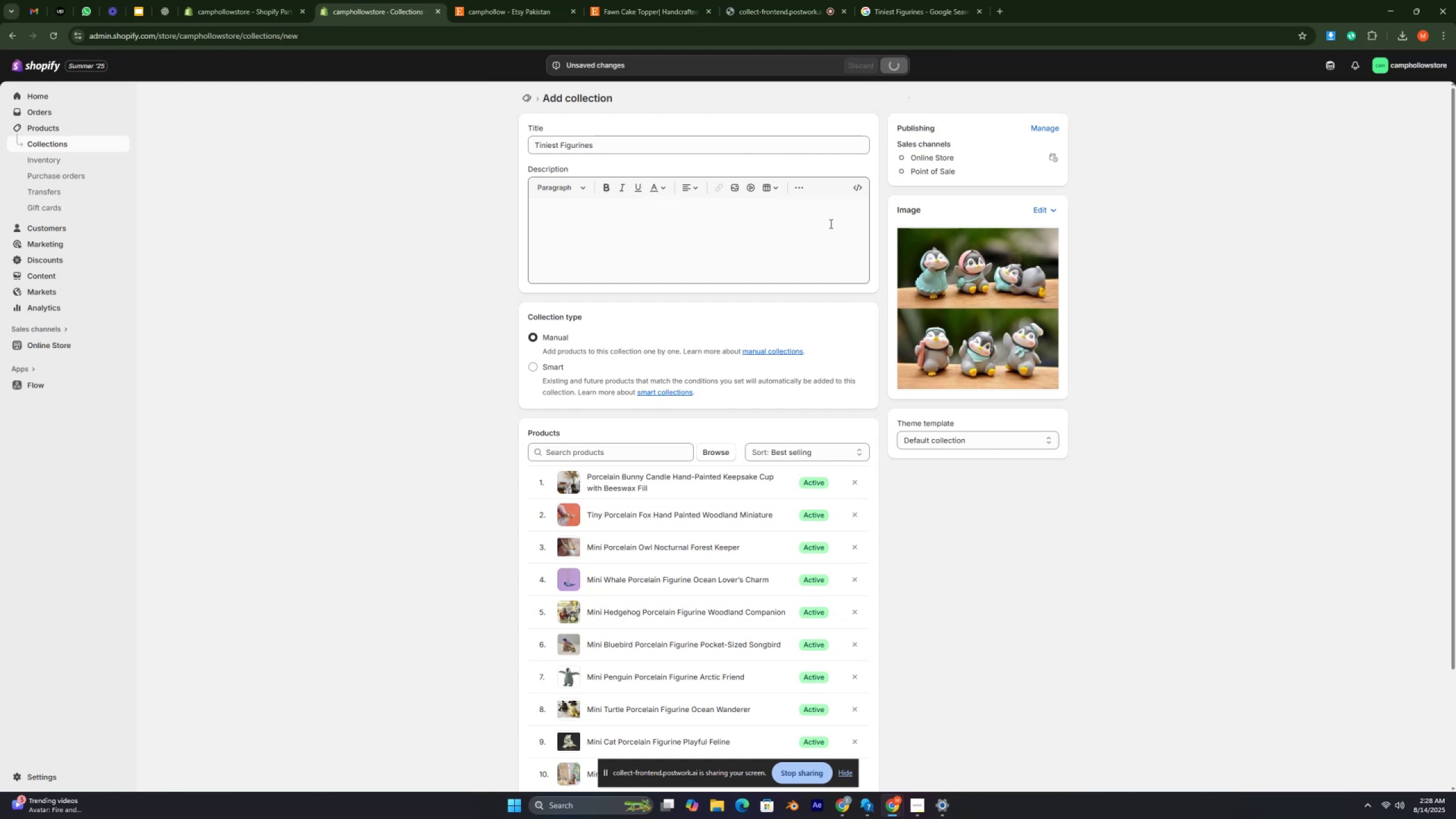 
key(Control+ControlRight)
 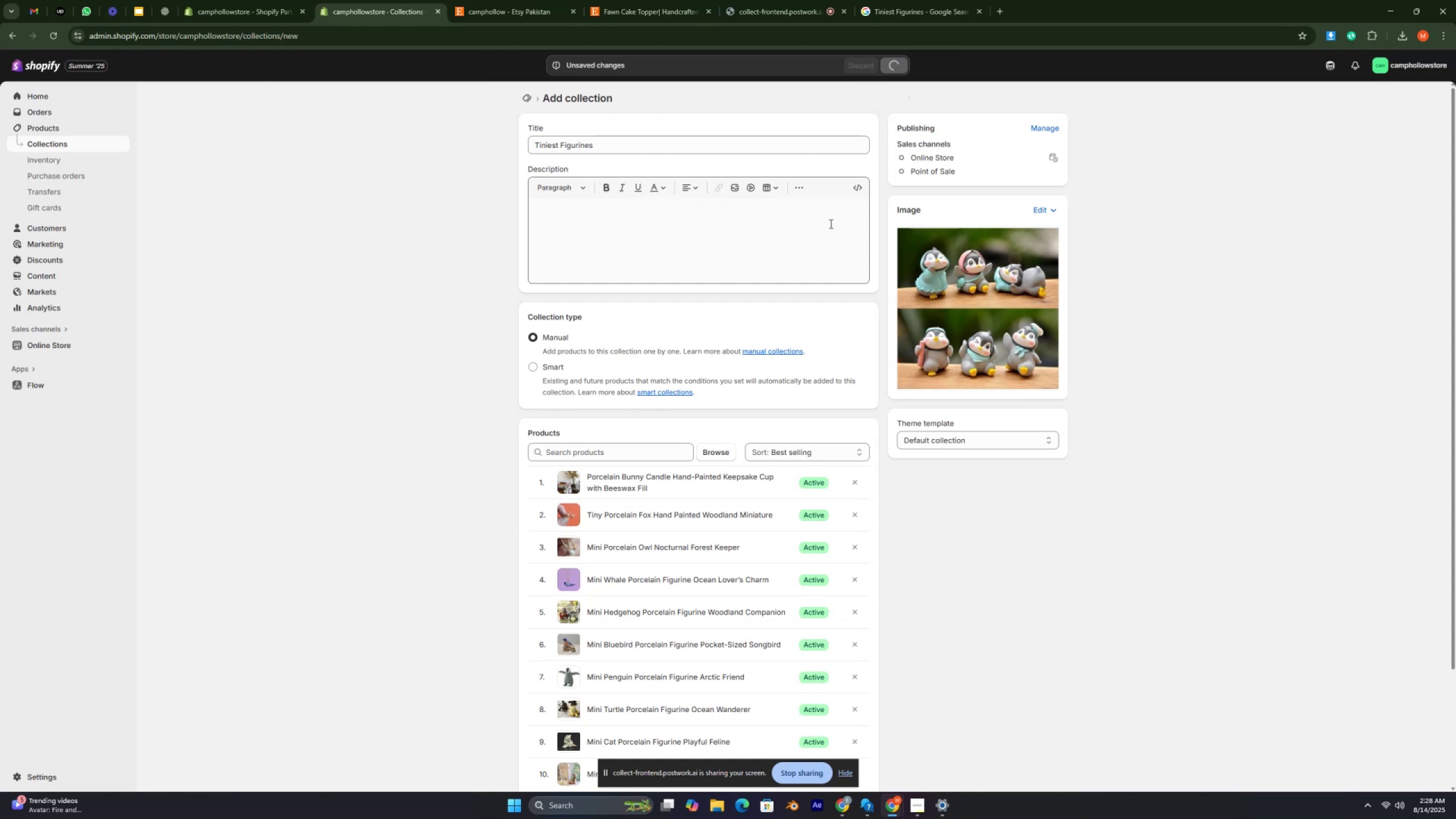 
key(Control+ControlRight)
 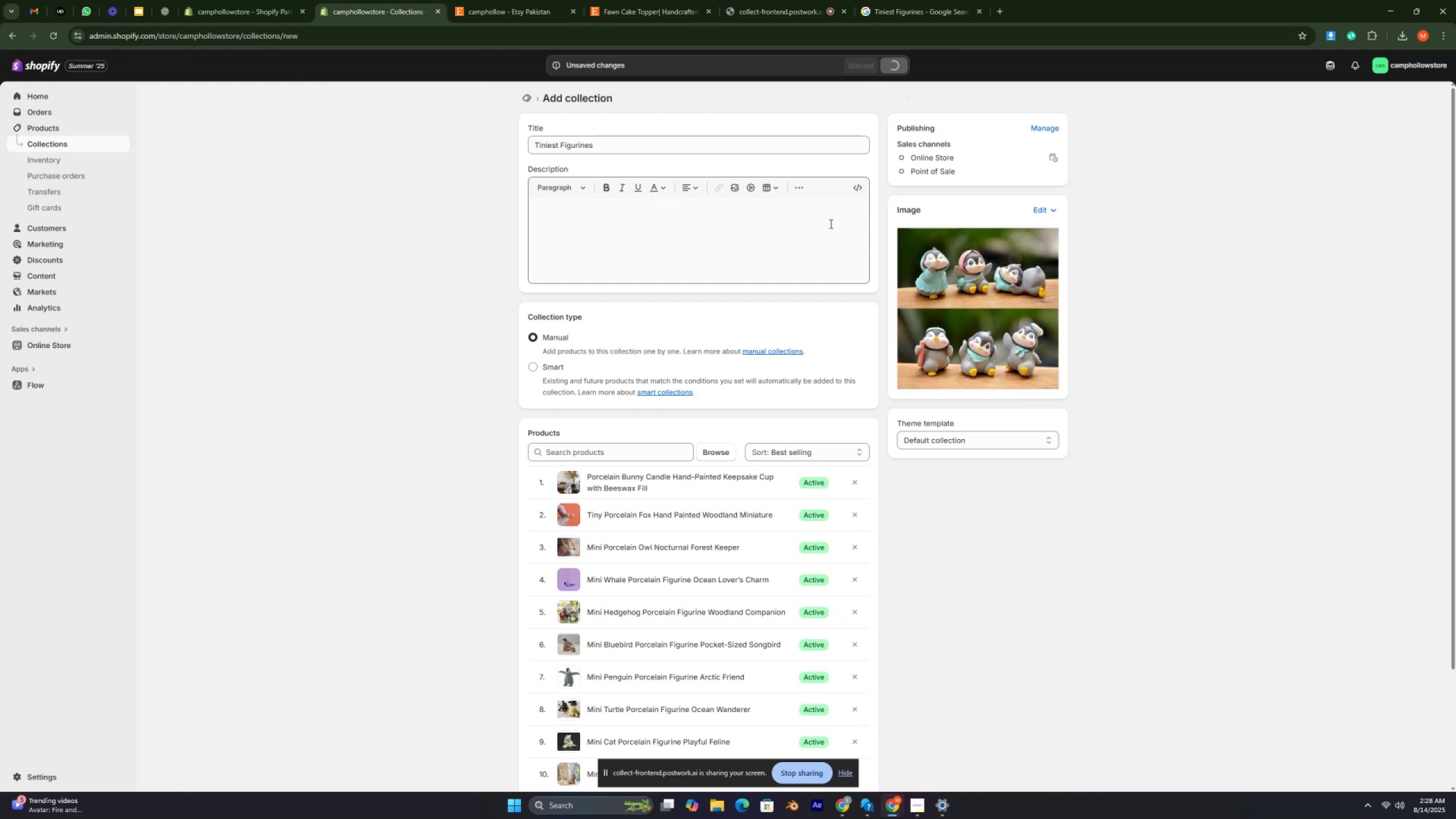 
key(Control+ControlRight)
 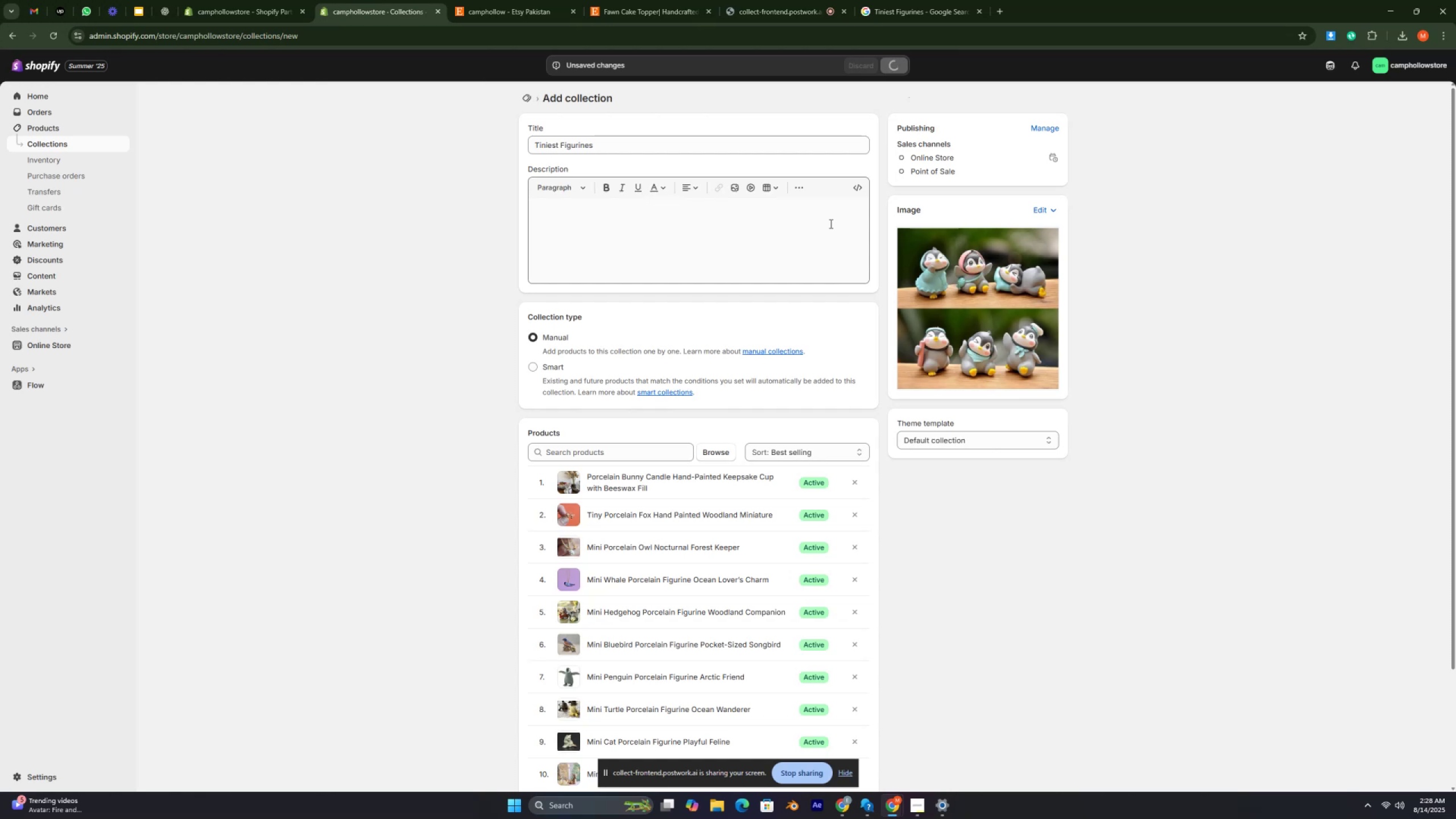 
key(Control+ControlRight)
 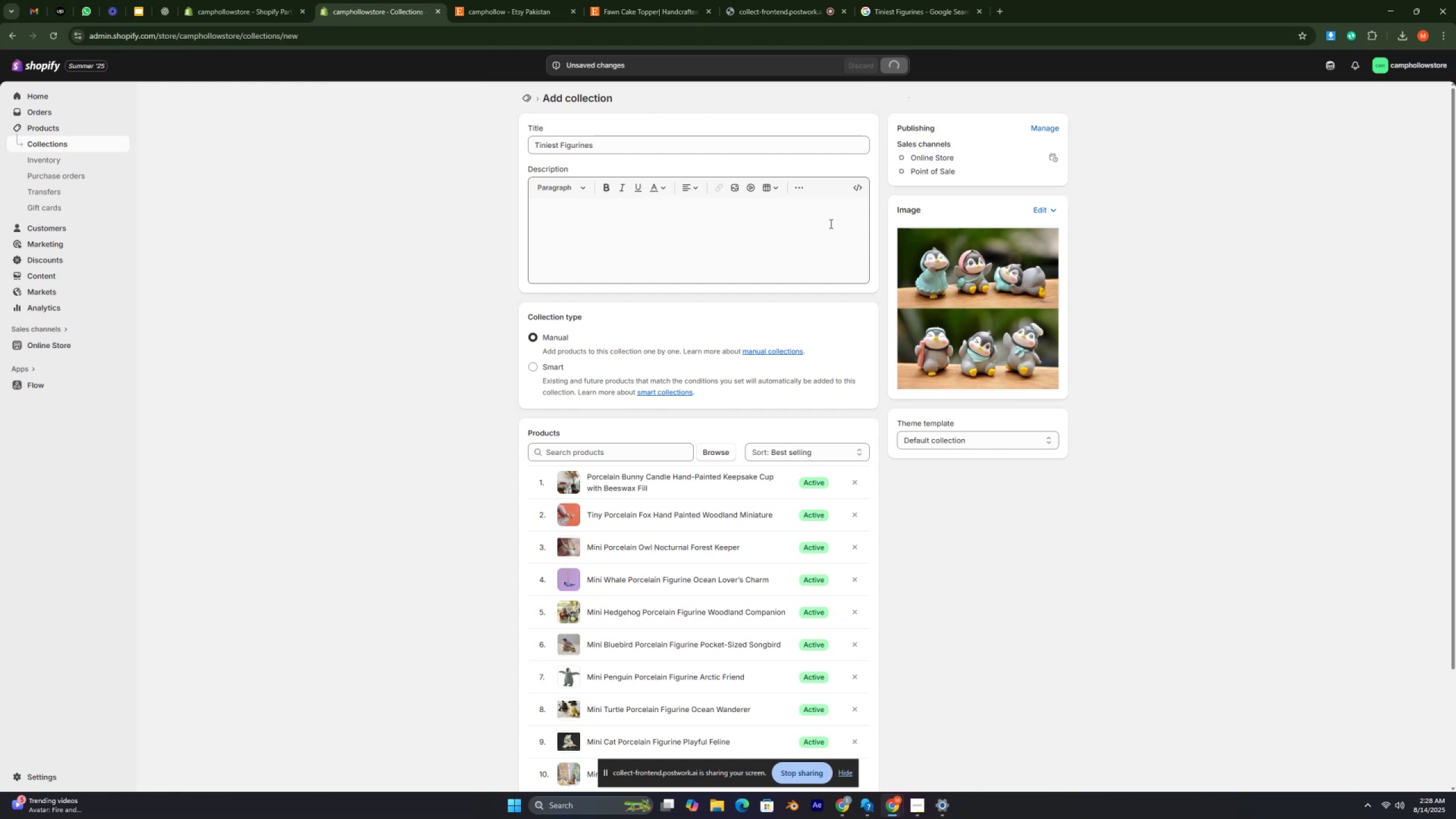 
key(Control+ControlRight)
 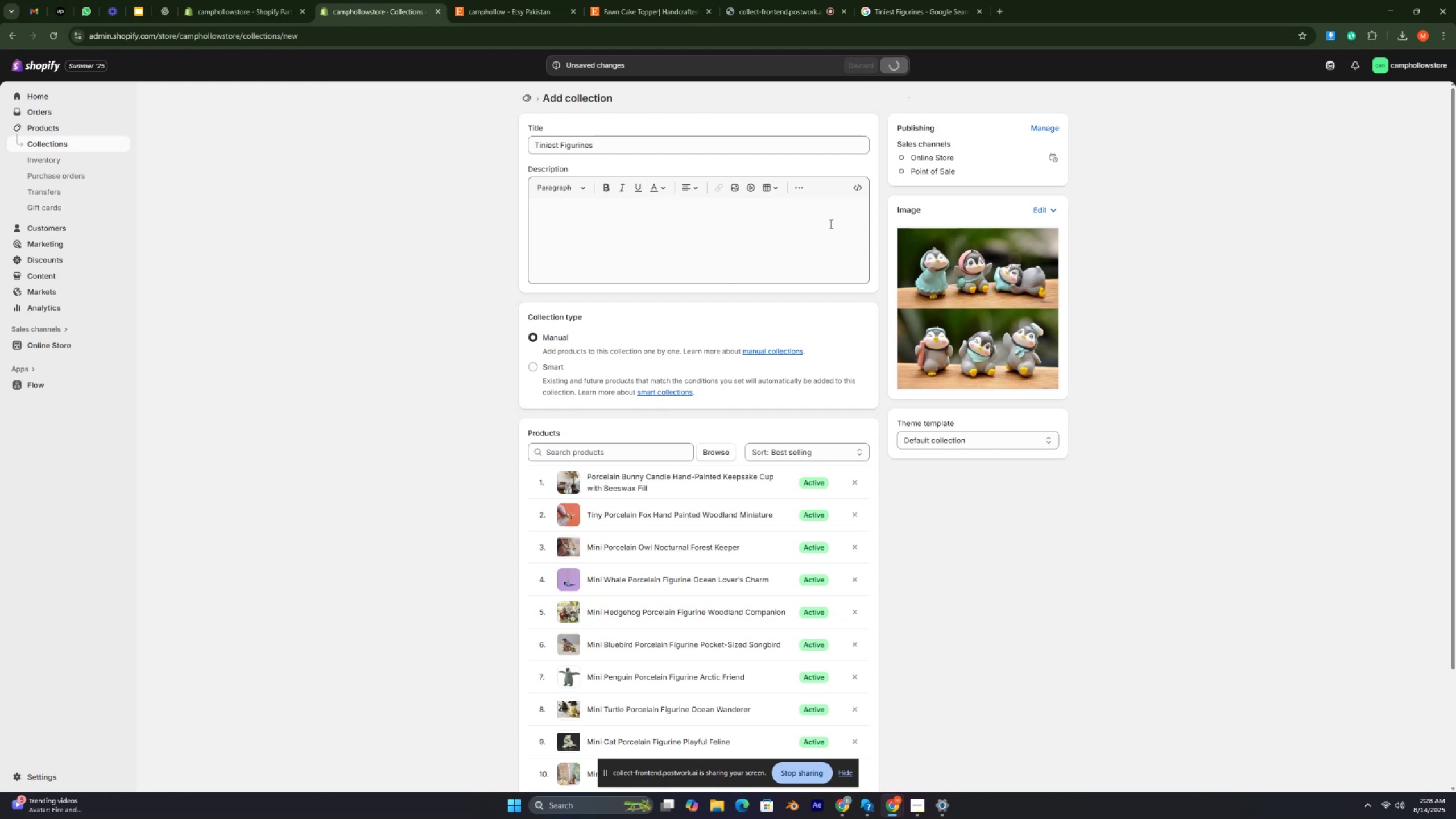 
key(Control+ControlRight)
 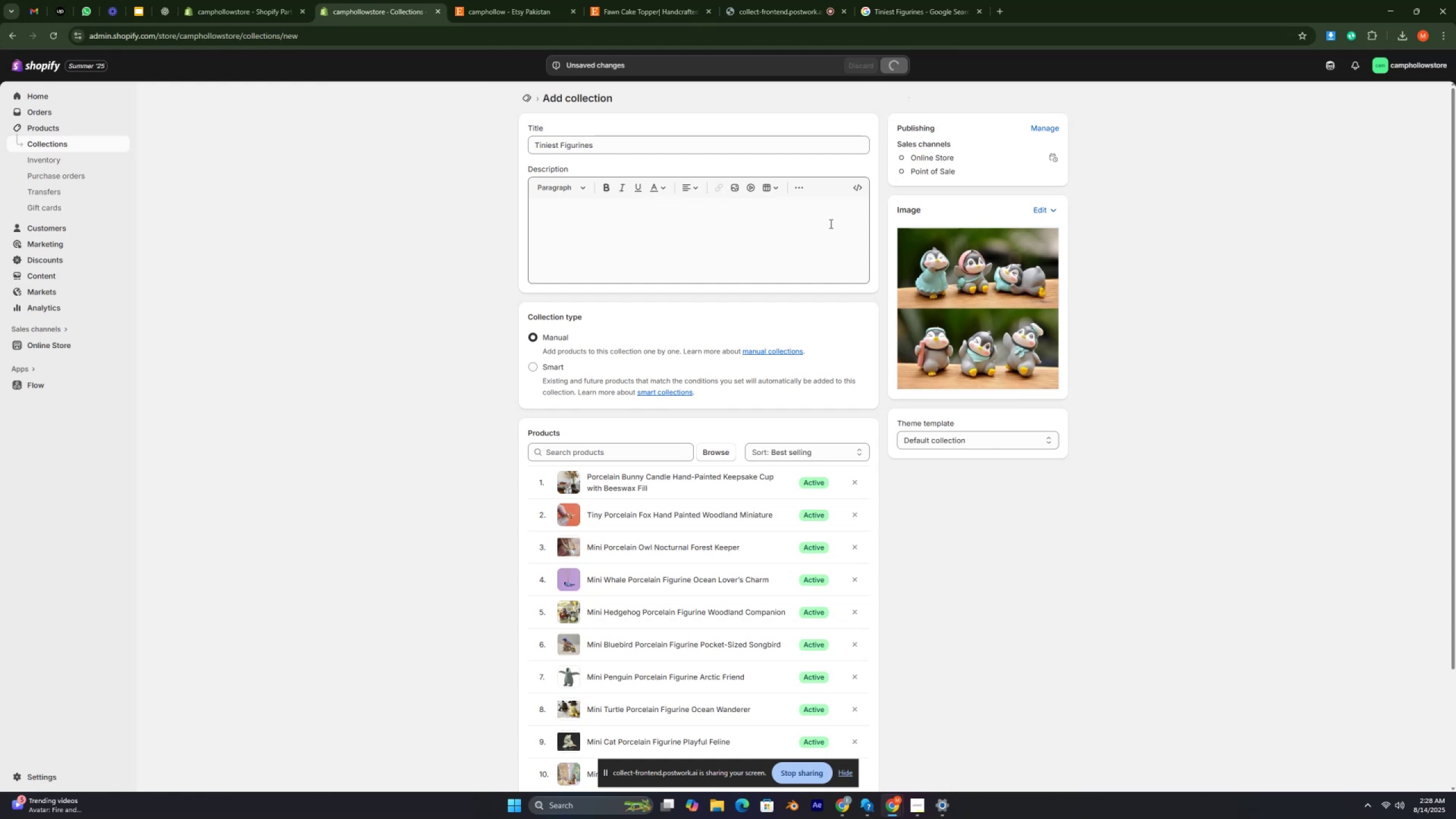 
key(Control+ControlRight)
 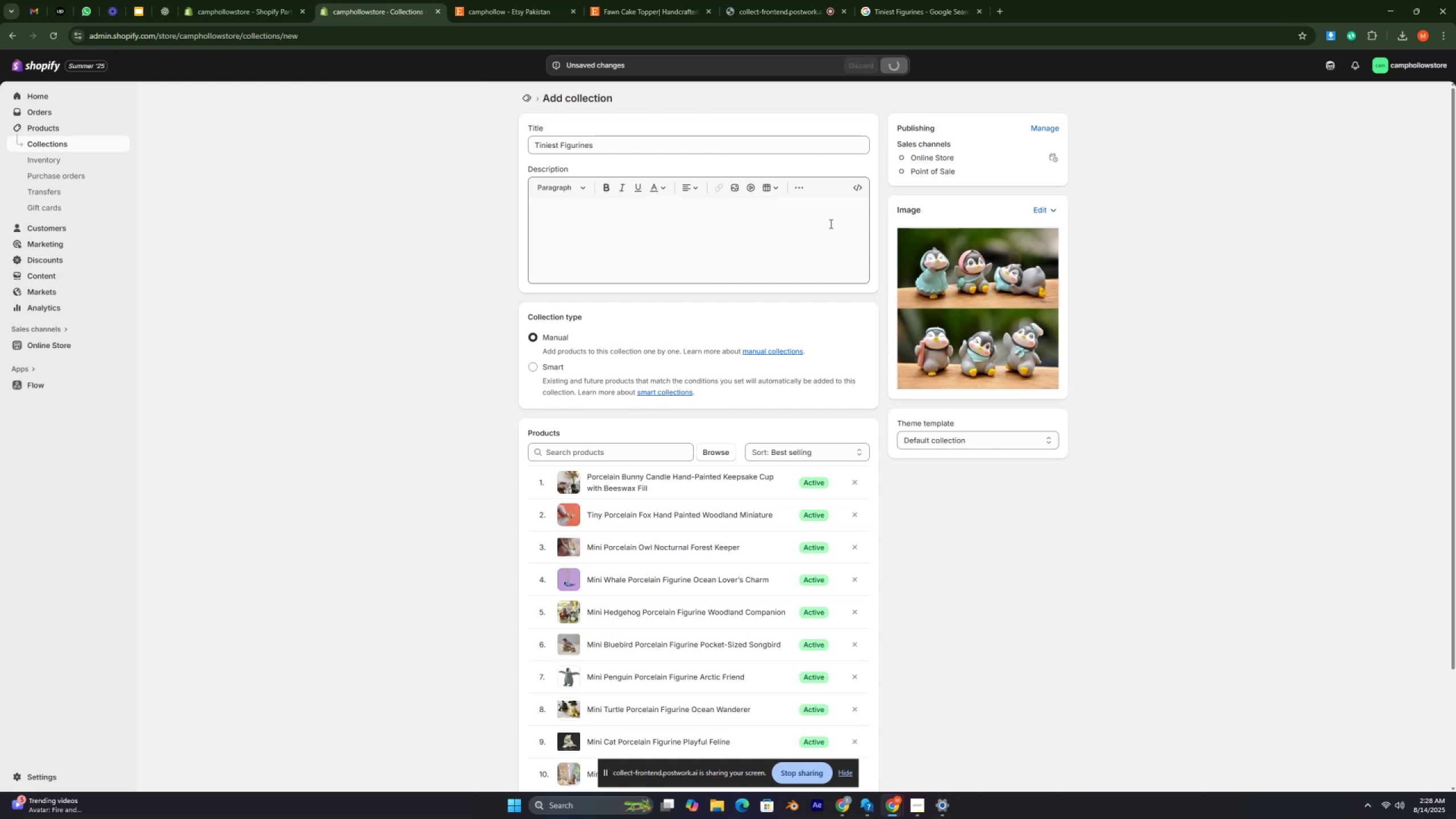 
key(Control+ControlRight)
 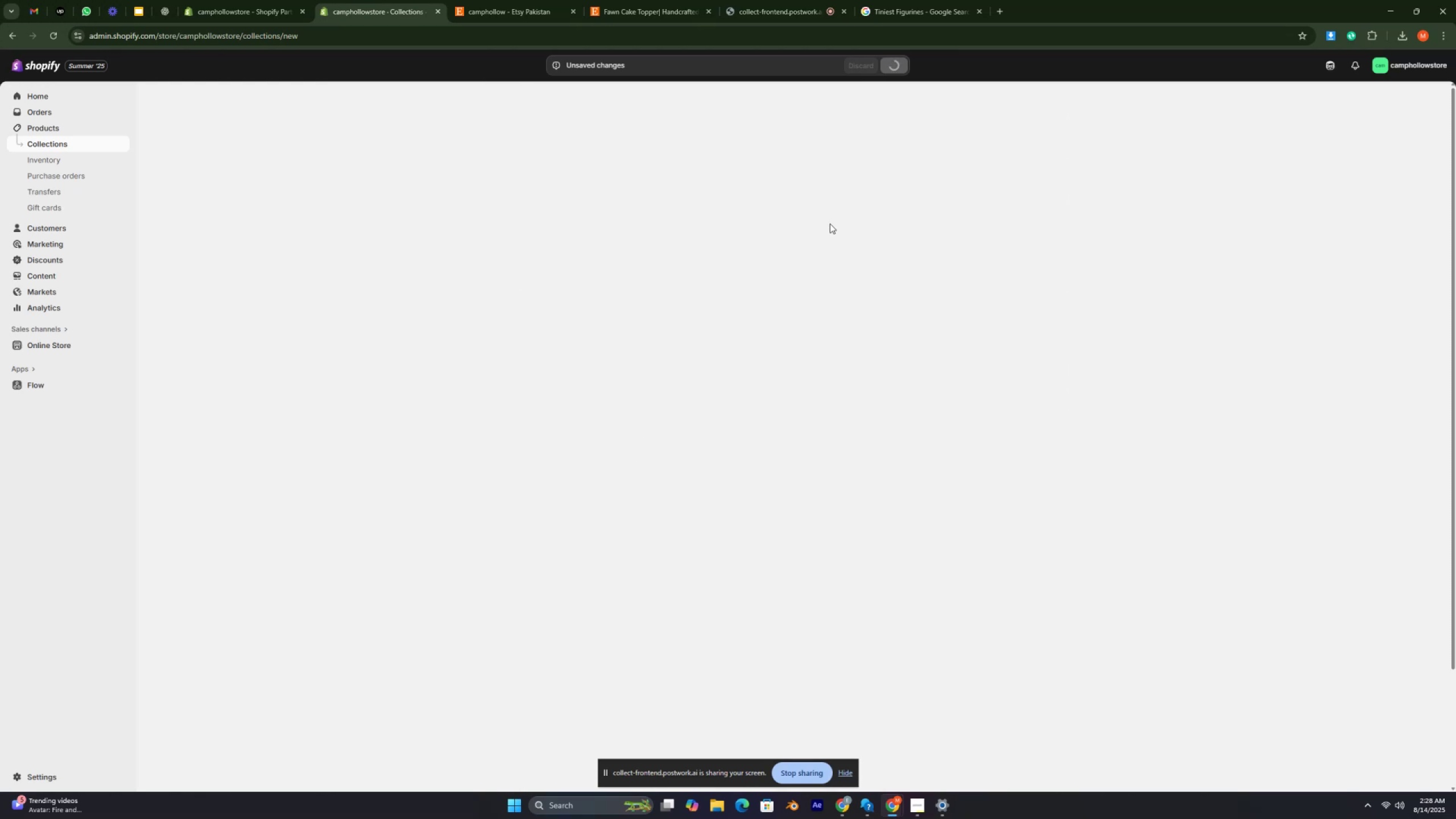 
key(Control+ControlRight)
 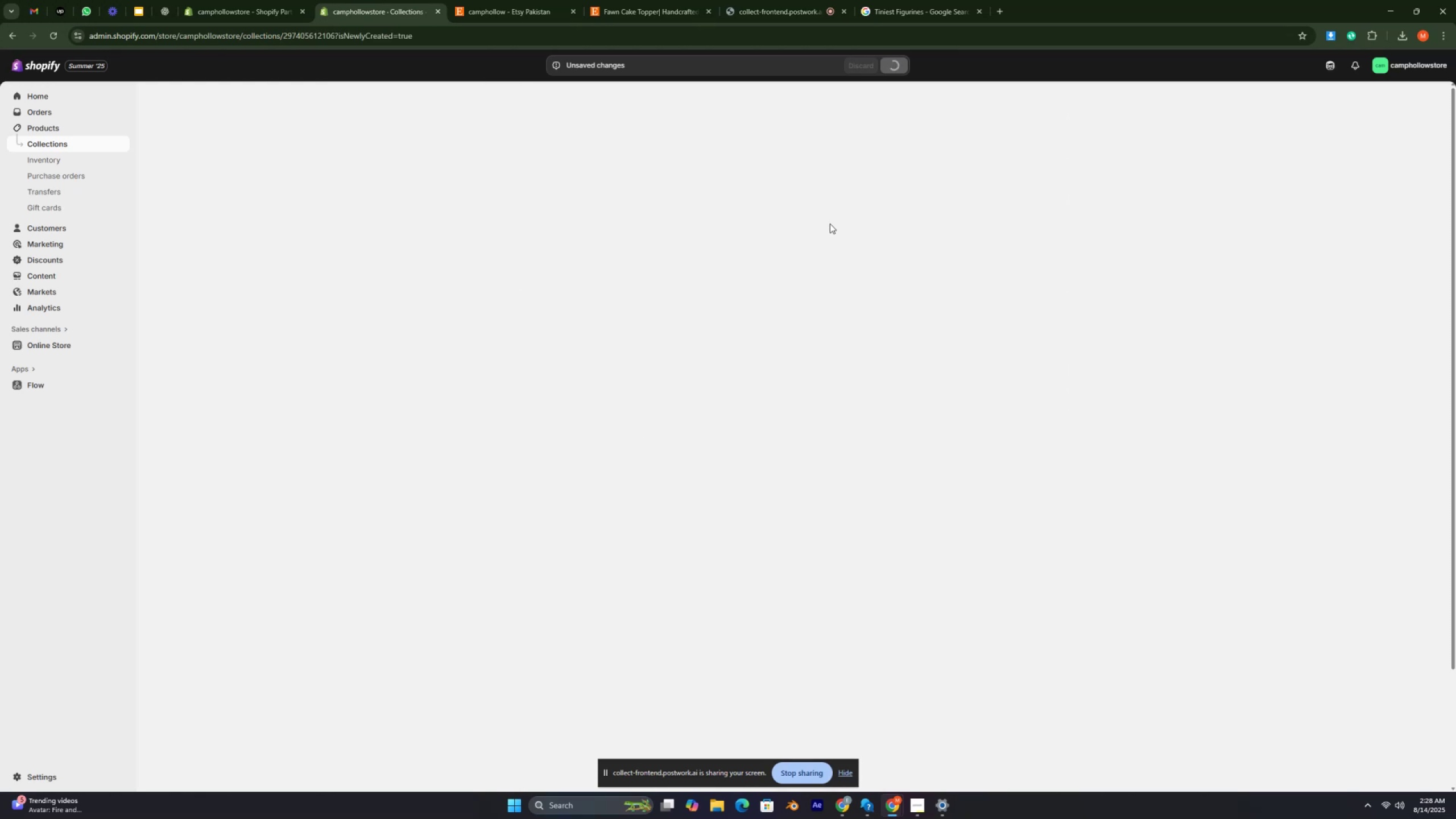 
key(Control+ControlRight)
 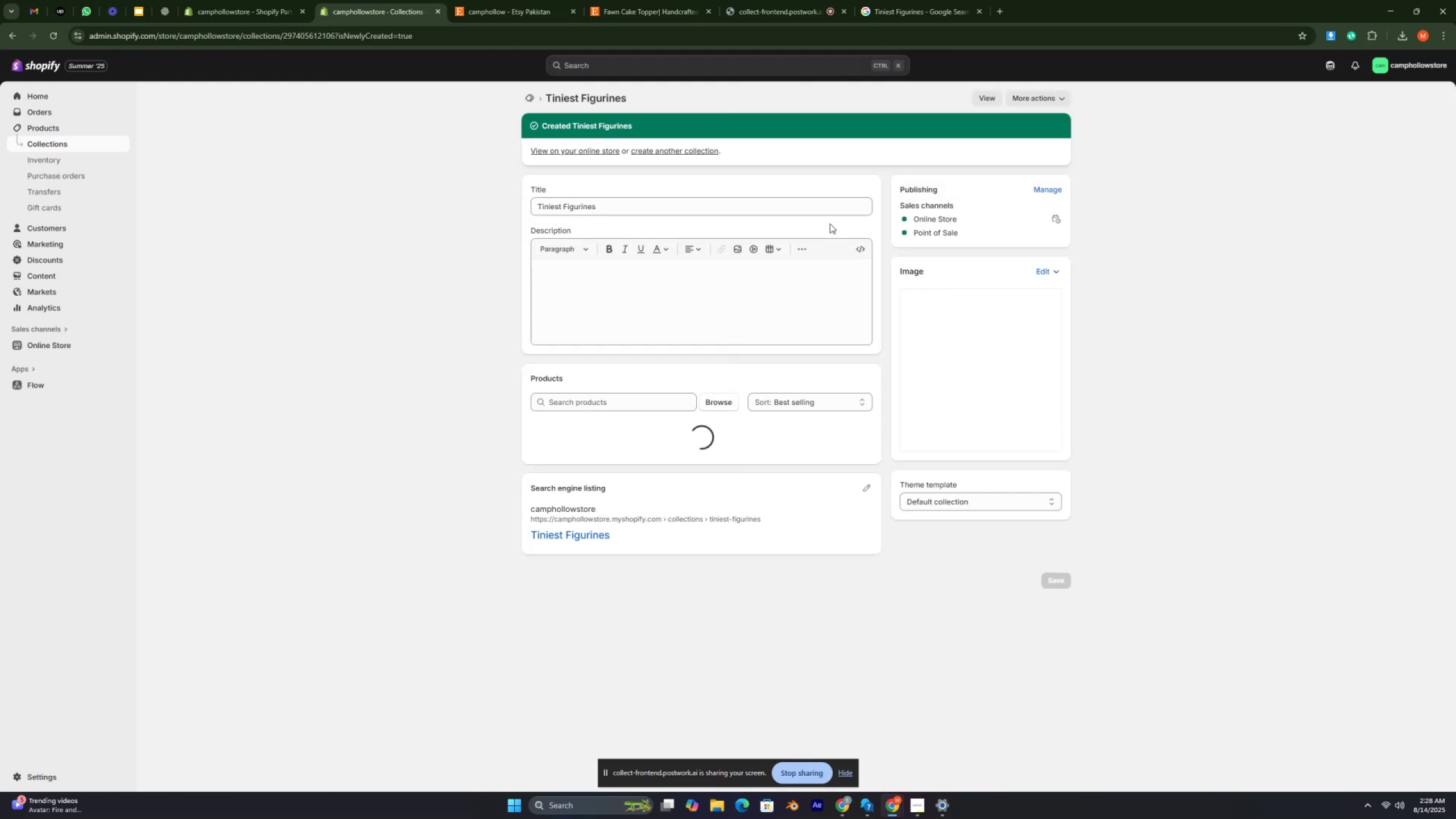 
key(Control+ControlRight)
 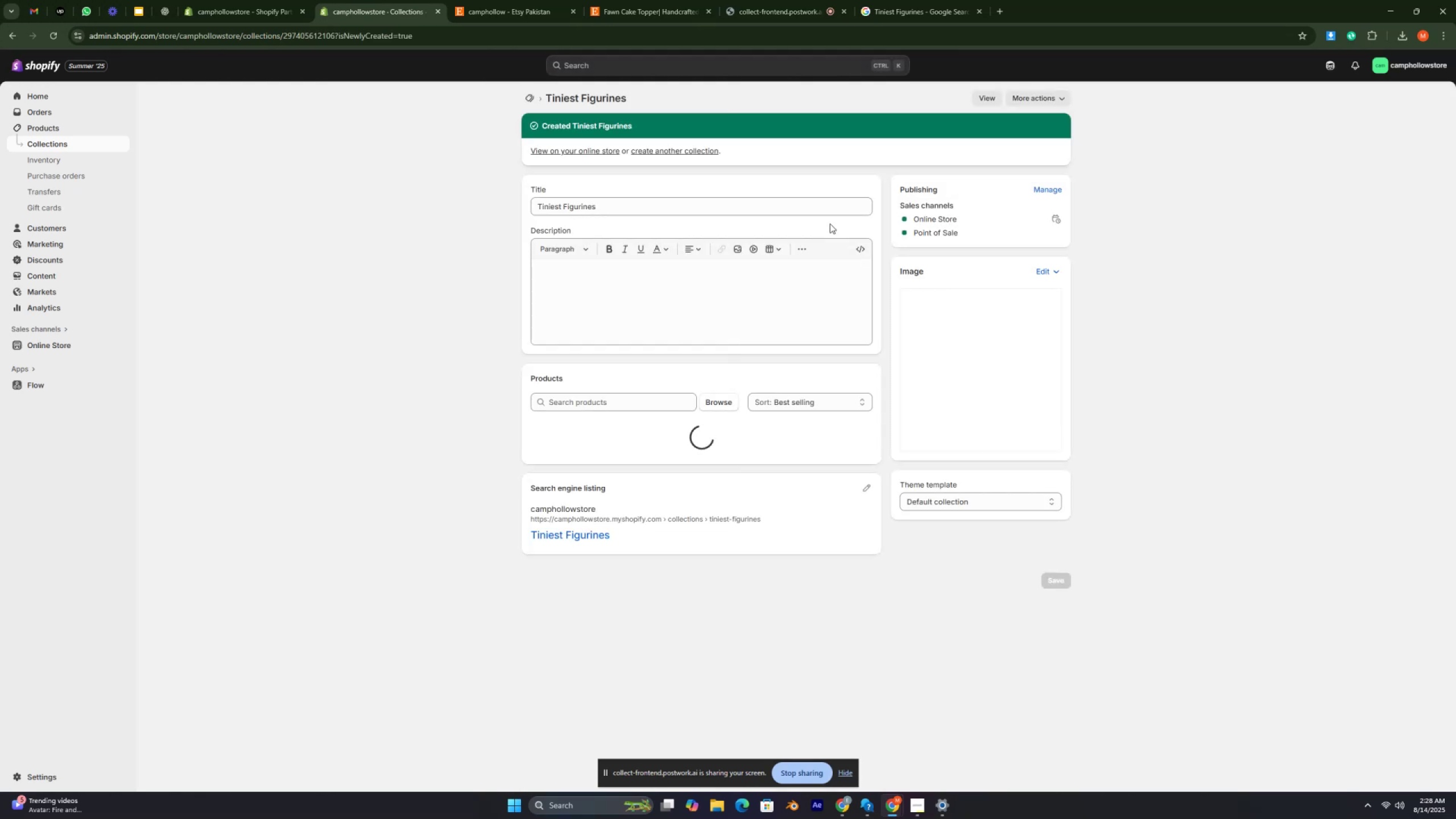 
key(Control+ControlRight)
 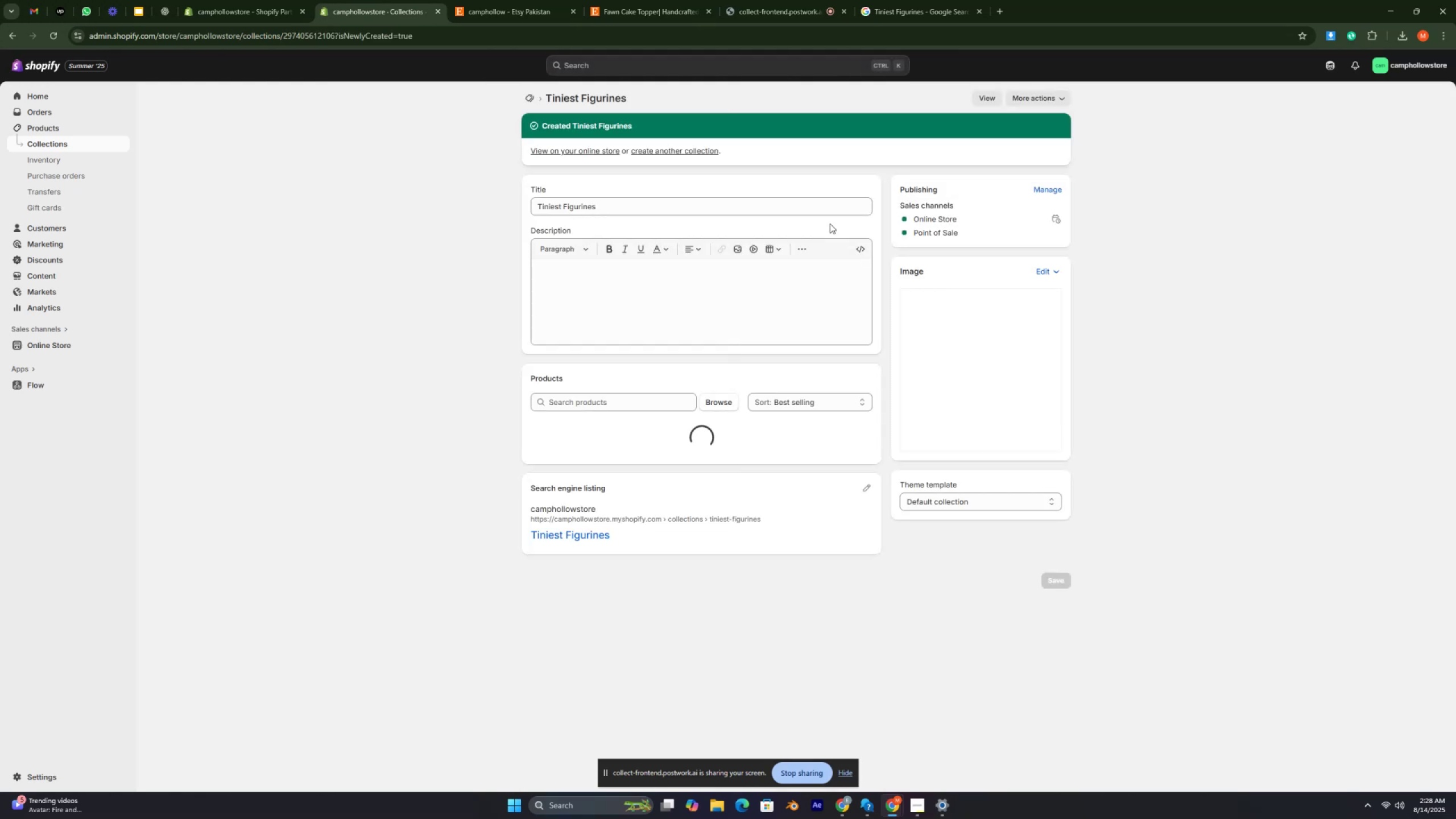 
key(Control+ControlRight)
 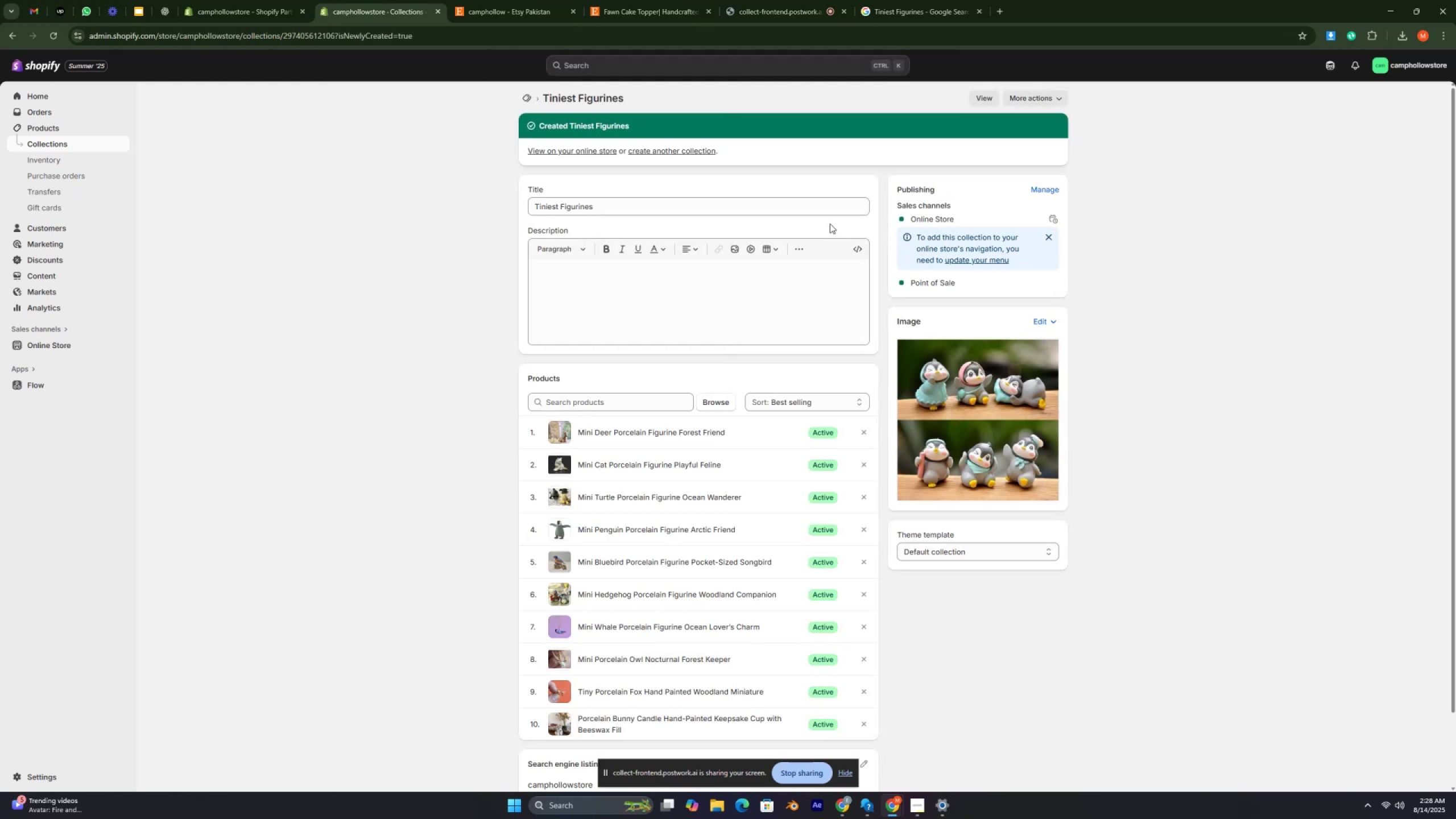 
key(Control+ControlRight)
 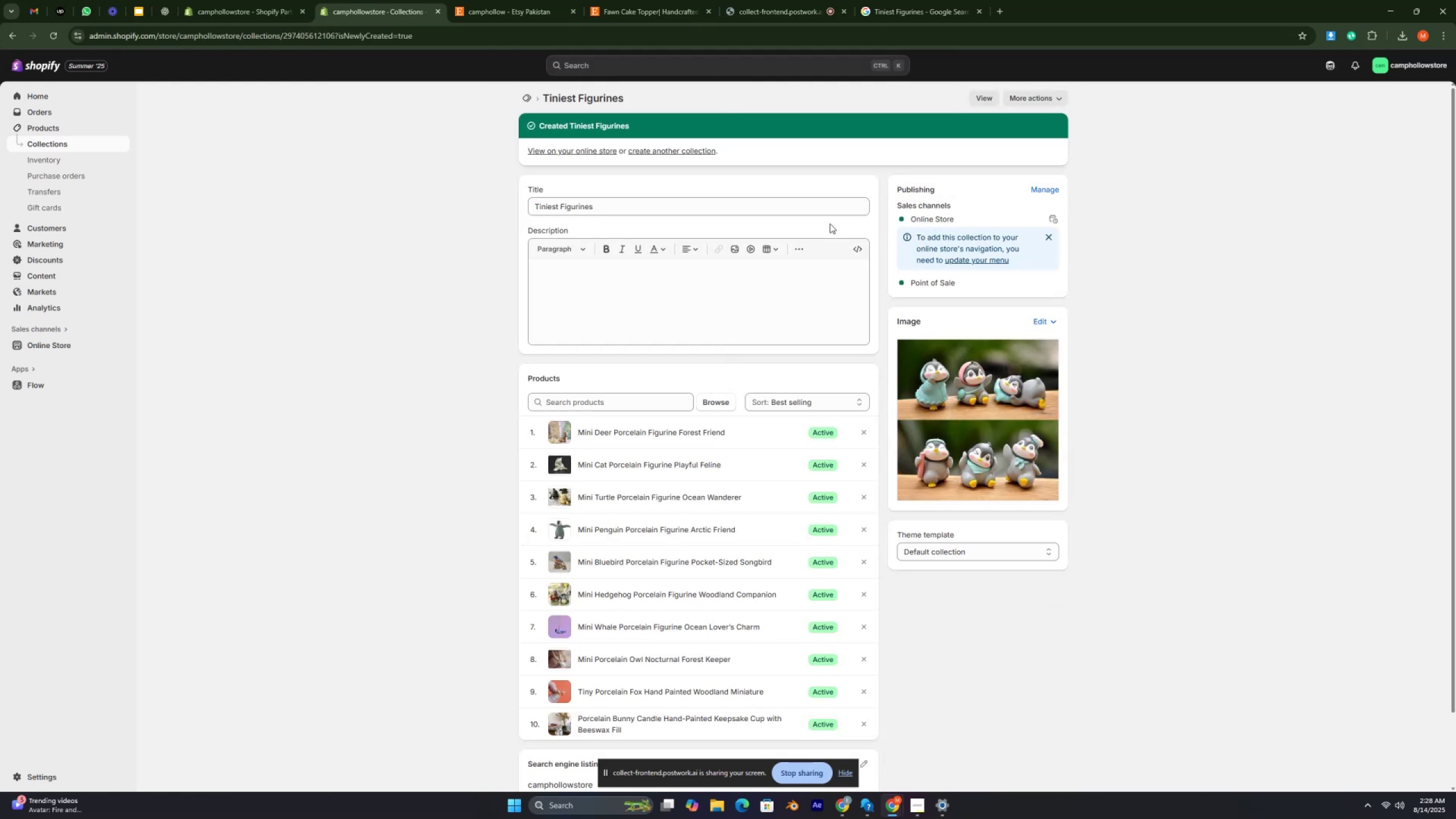 
key(Control+ControlRight)
 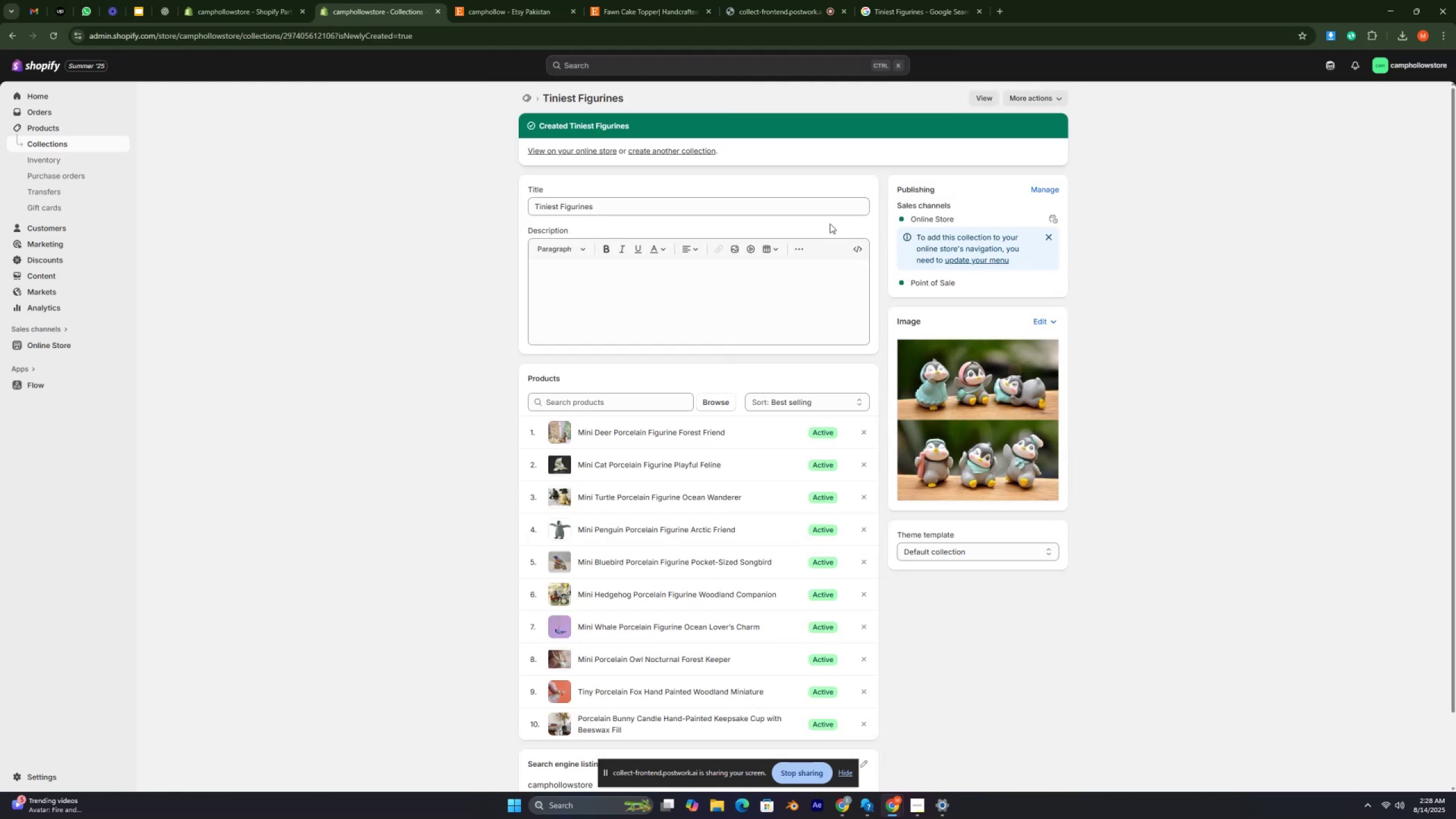 
key(Control+ControlRight)
 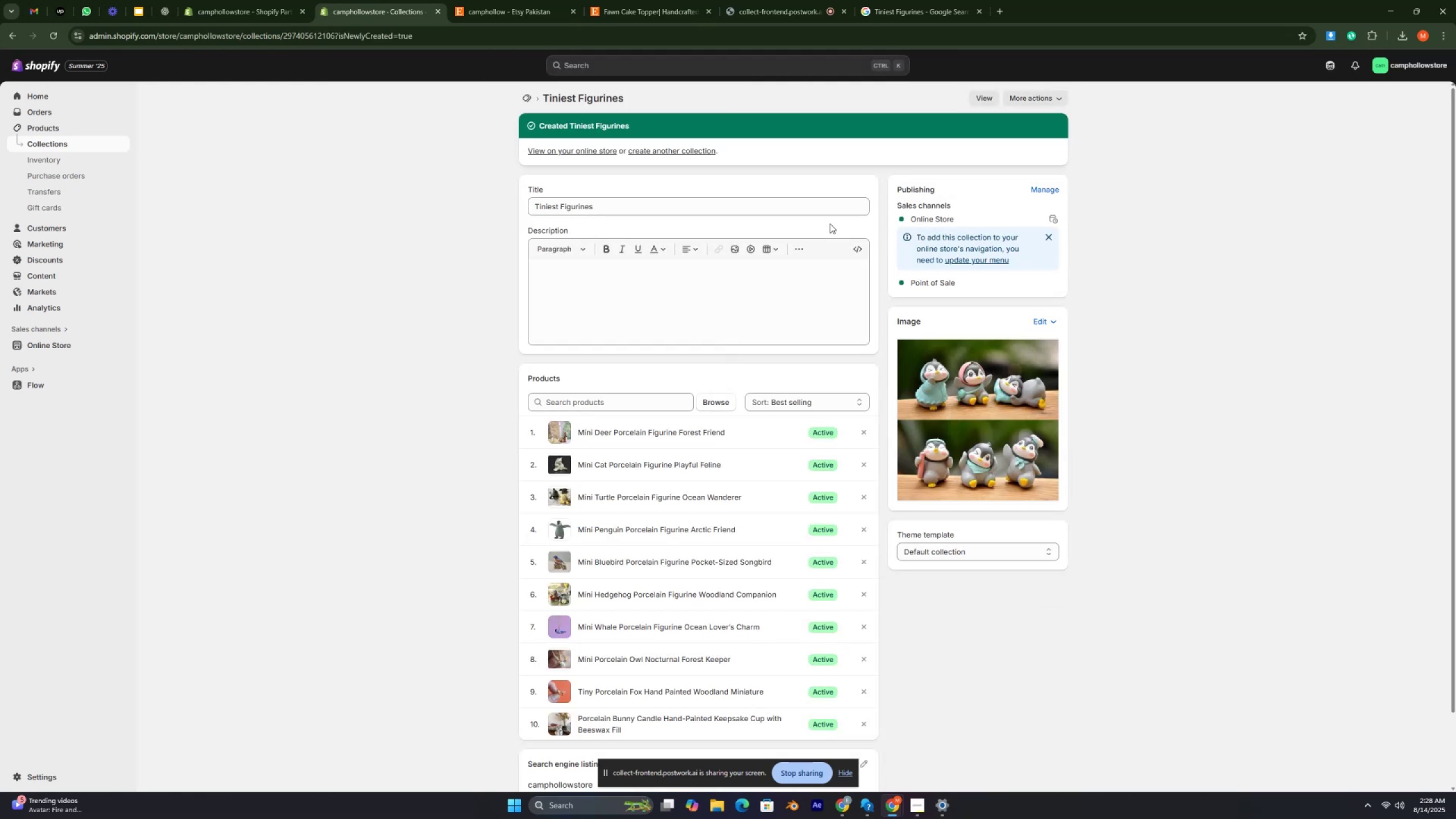 
key(Control+ControlRight)
 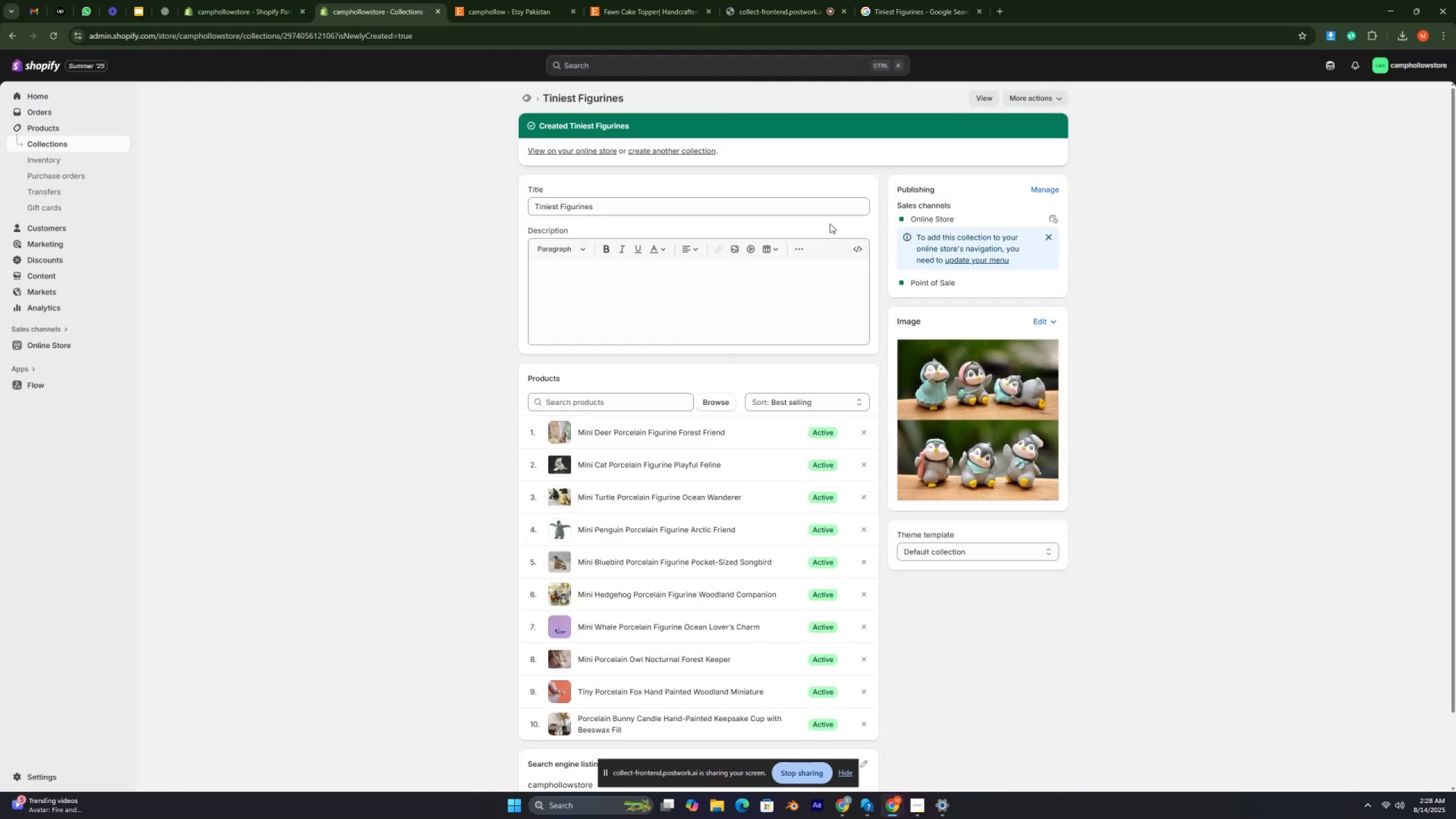 
key(Control+ControlRight)
 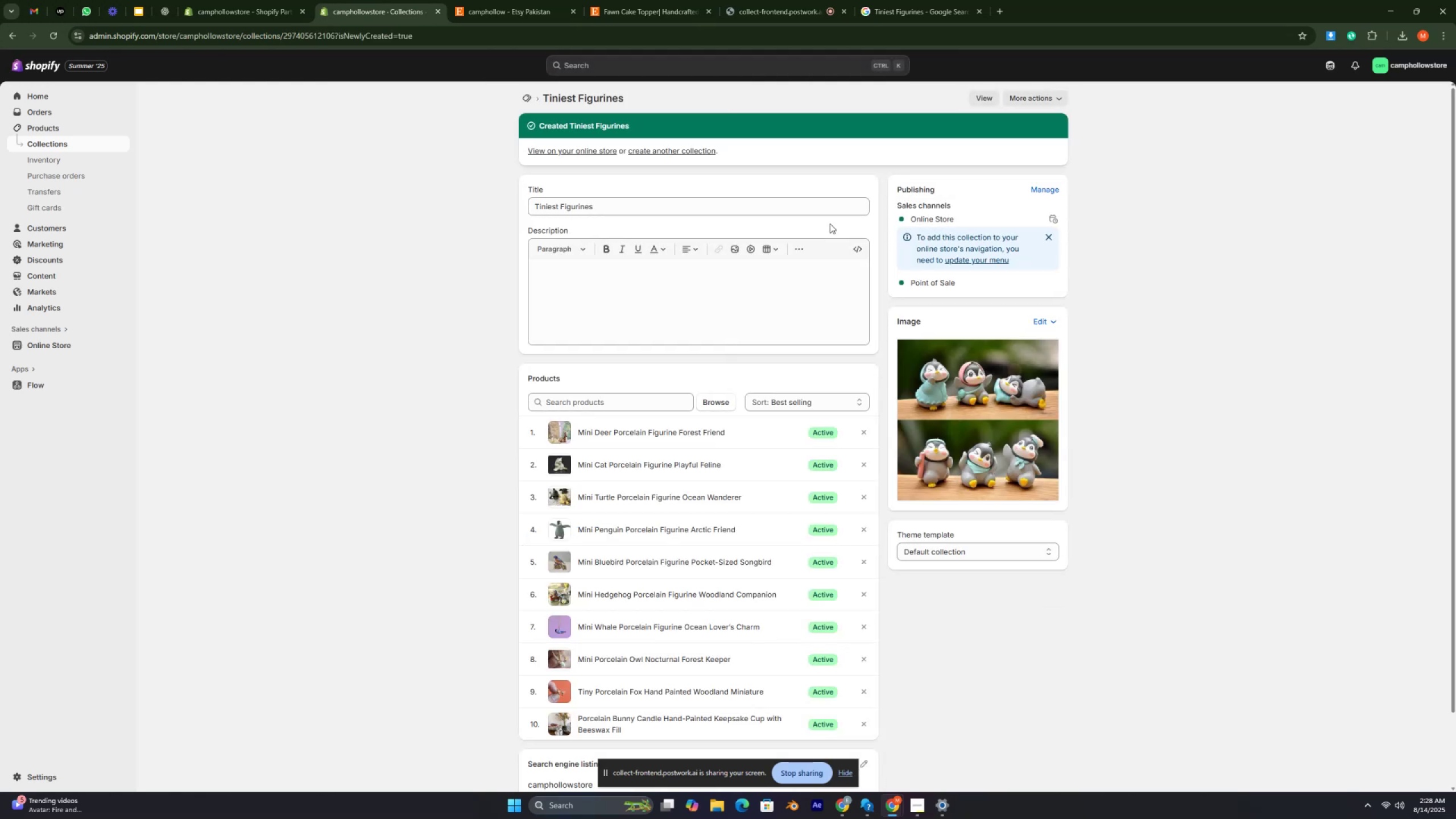 
key(Control+ControlRight)
 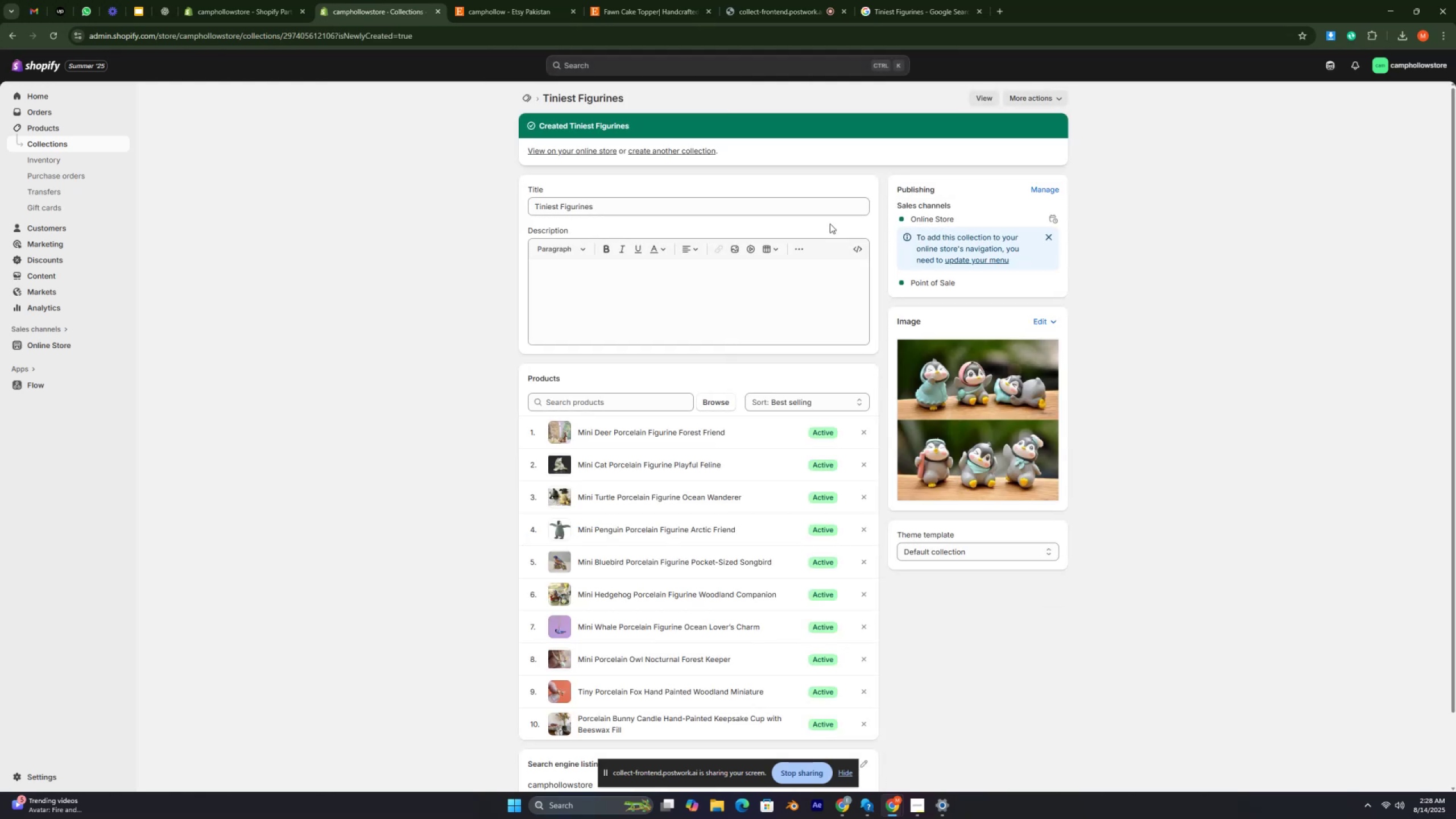 
key(Control+ControlRight)
 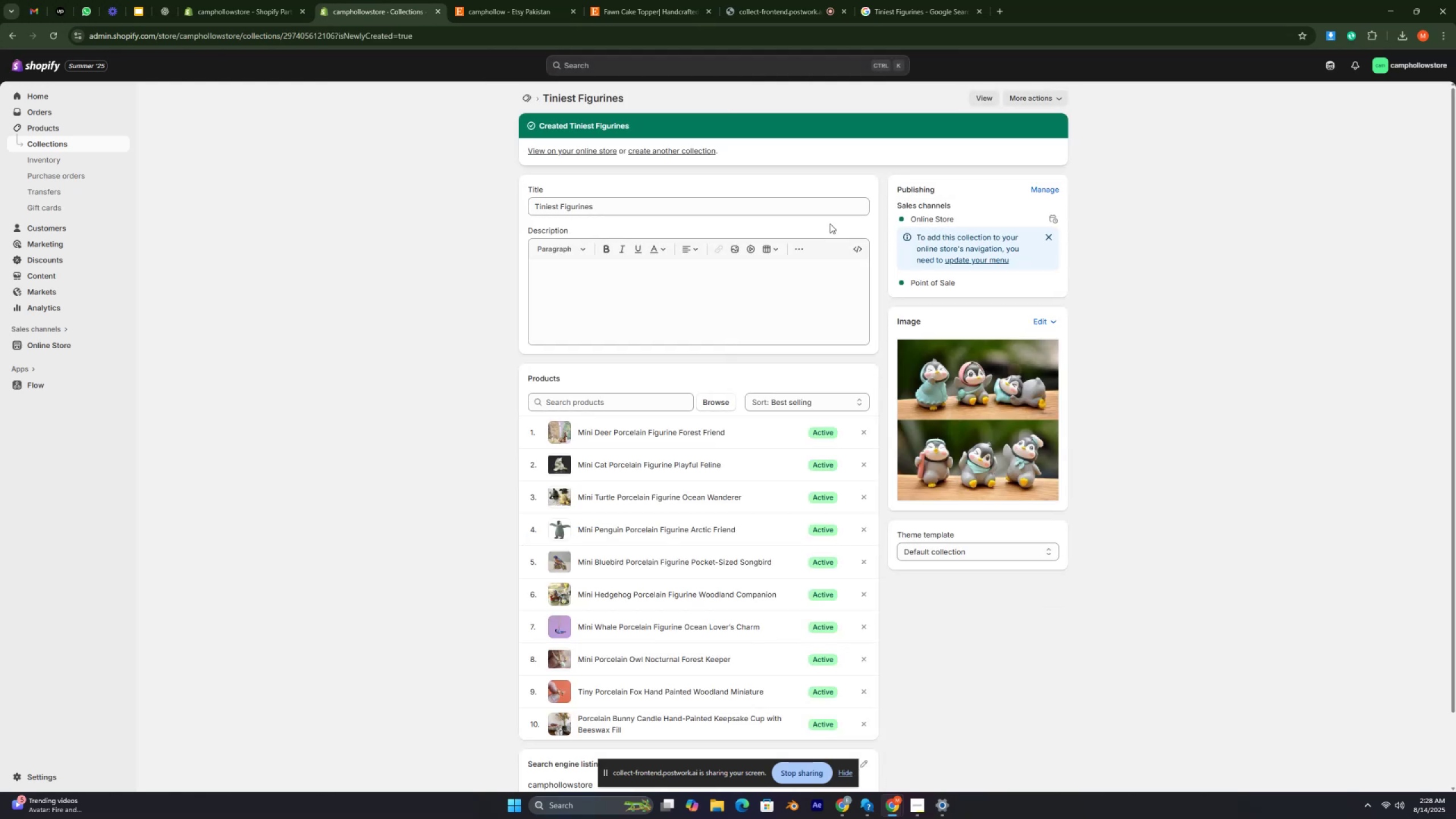 
key(Control+ControlRight)
 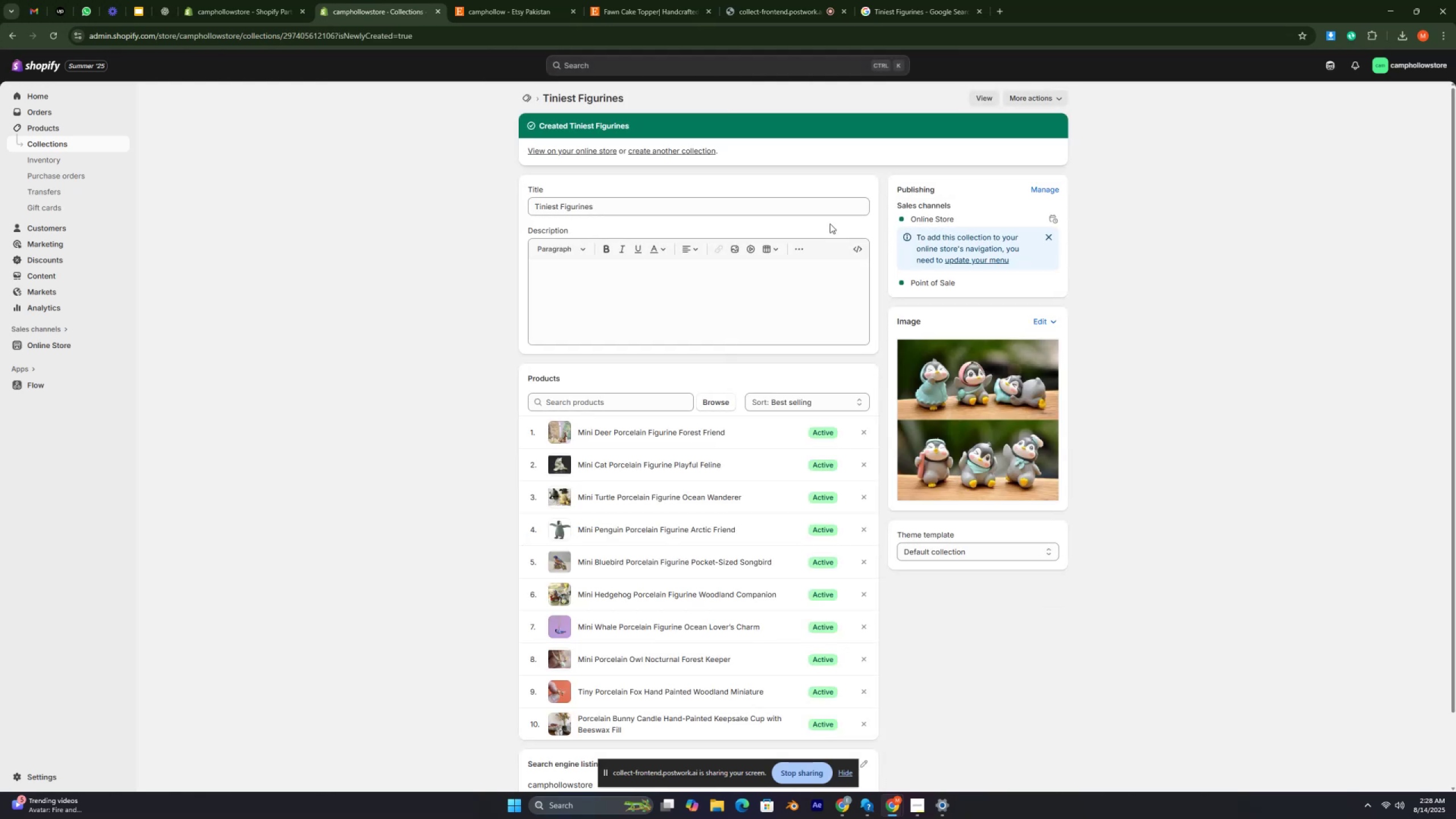 
key(Control+ControlRight)
 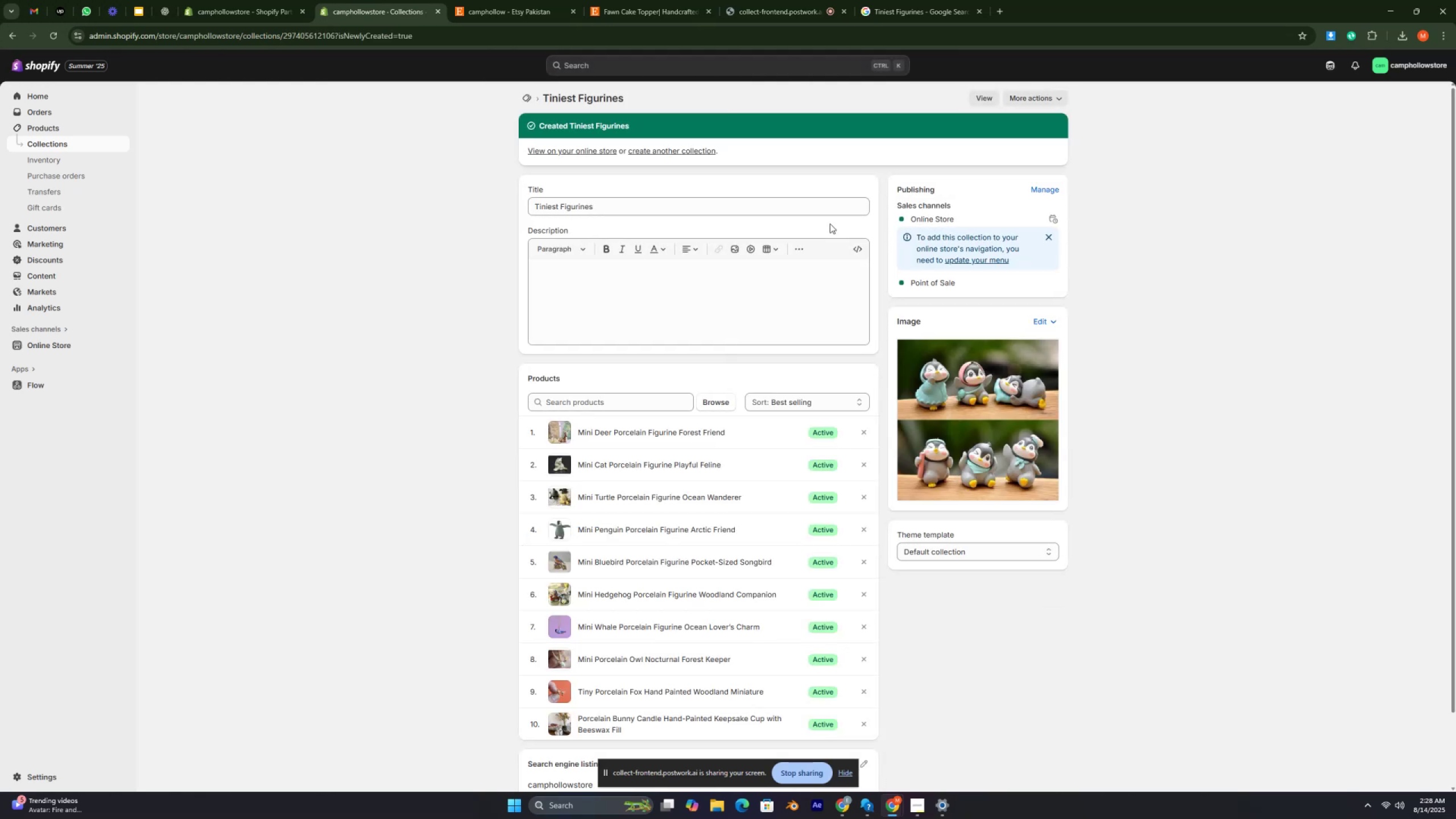 
key(Control+ControlRight)
 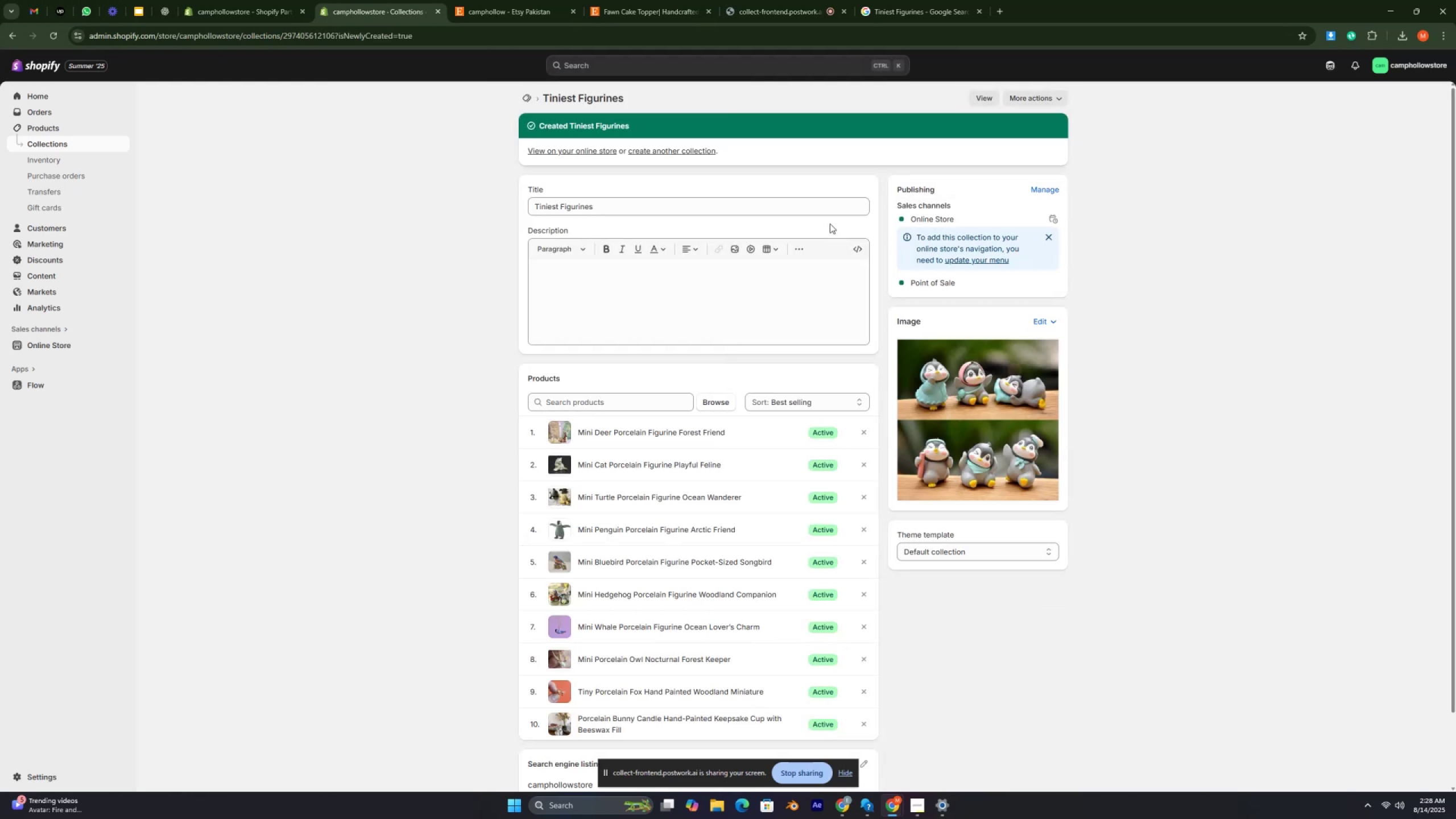 
key(Control+ControlRight)
 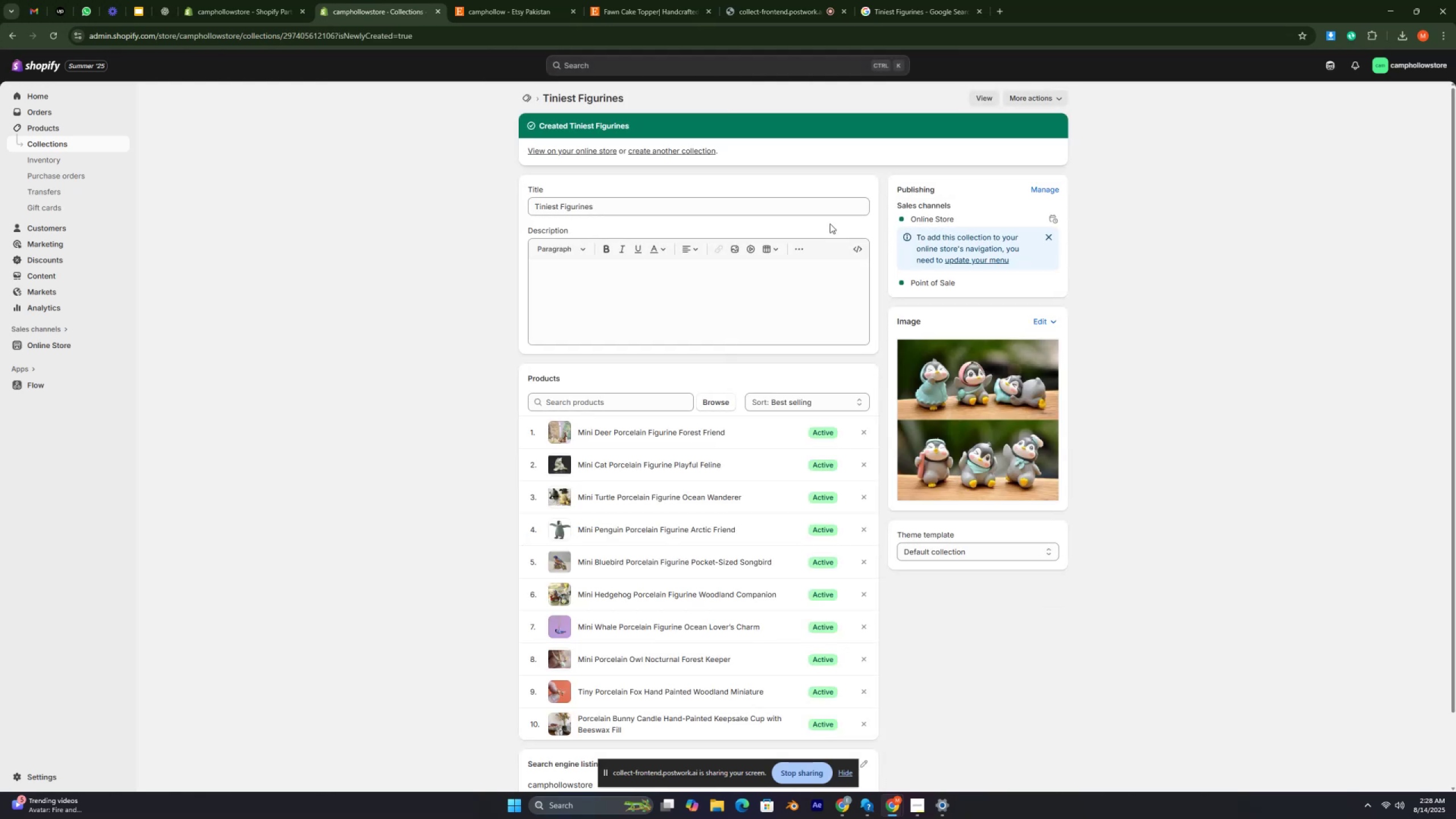 
key(Control+ControlRight)
 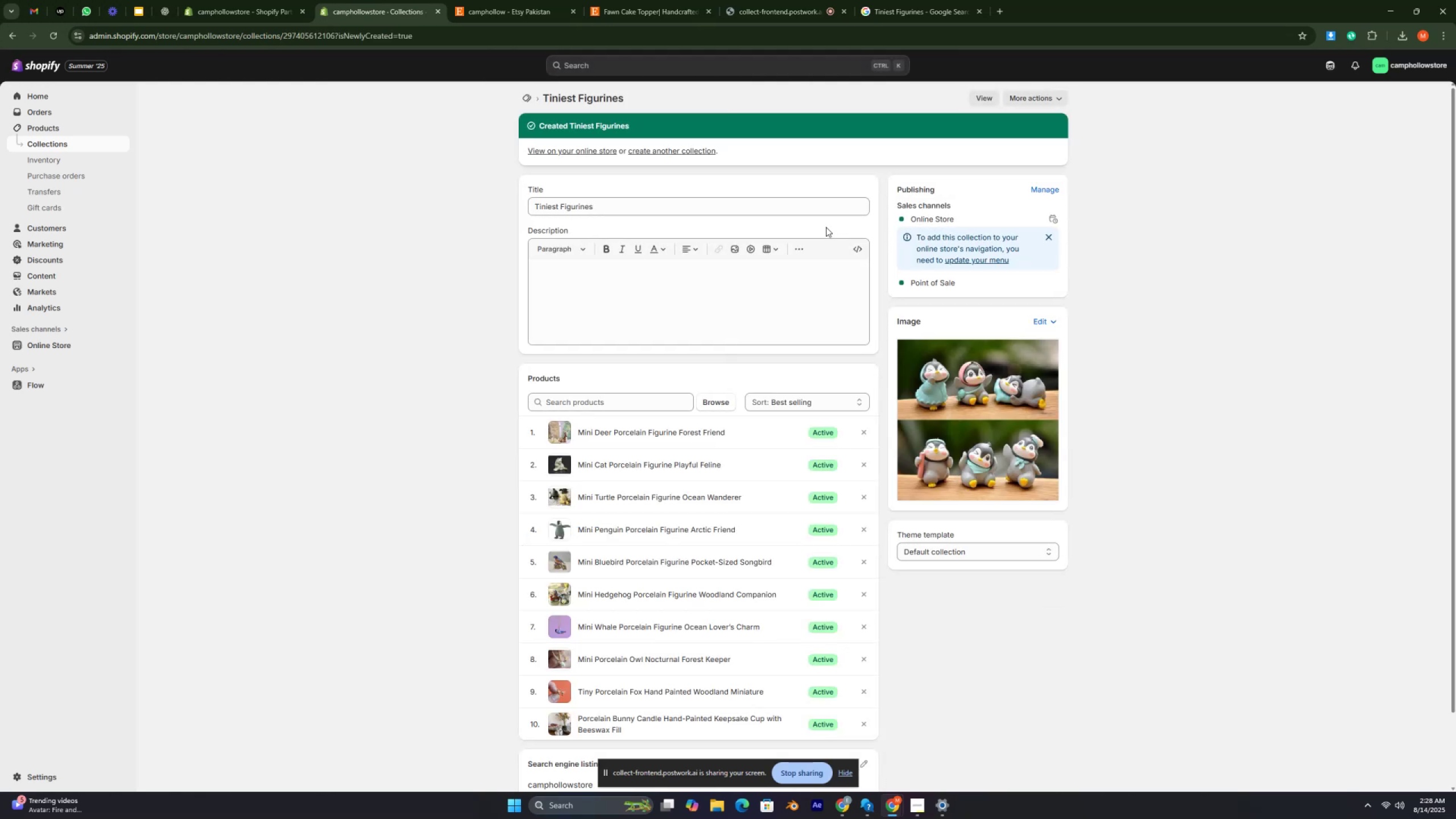 
key(Control+ControlRight)
 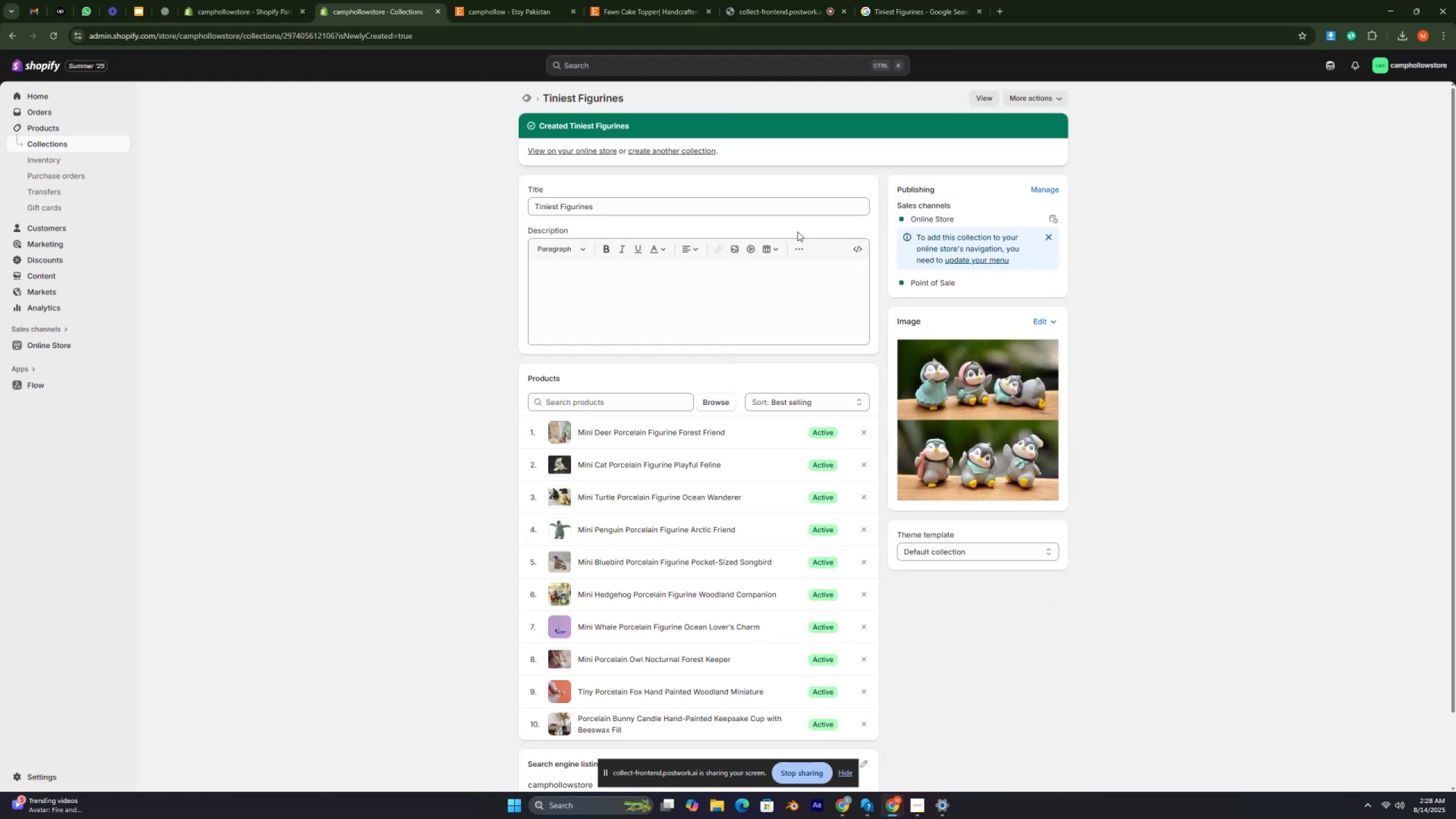 
key(Control+ControlRight)
 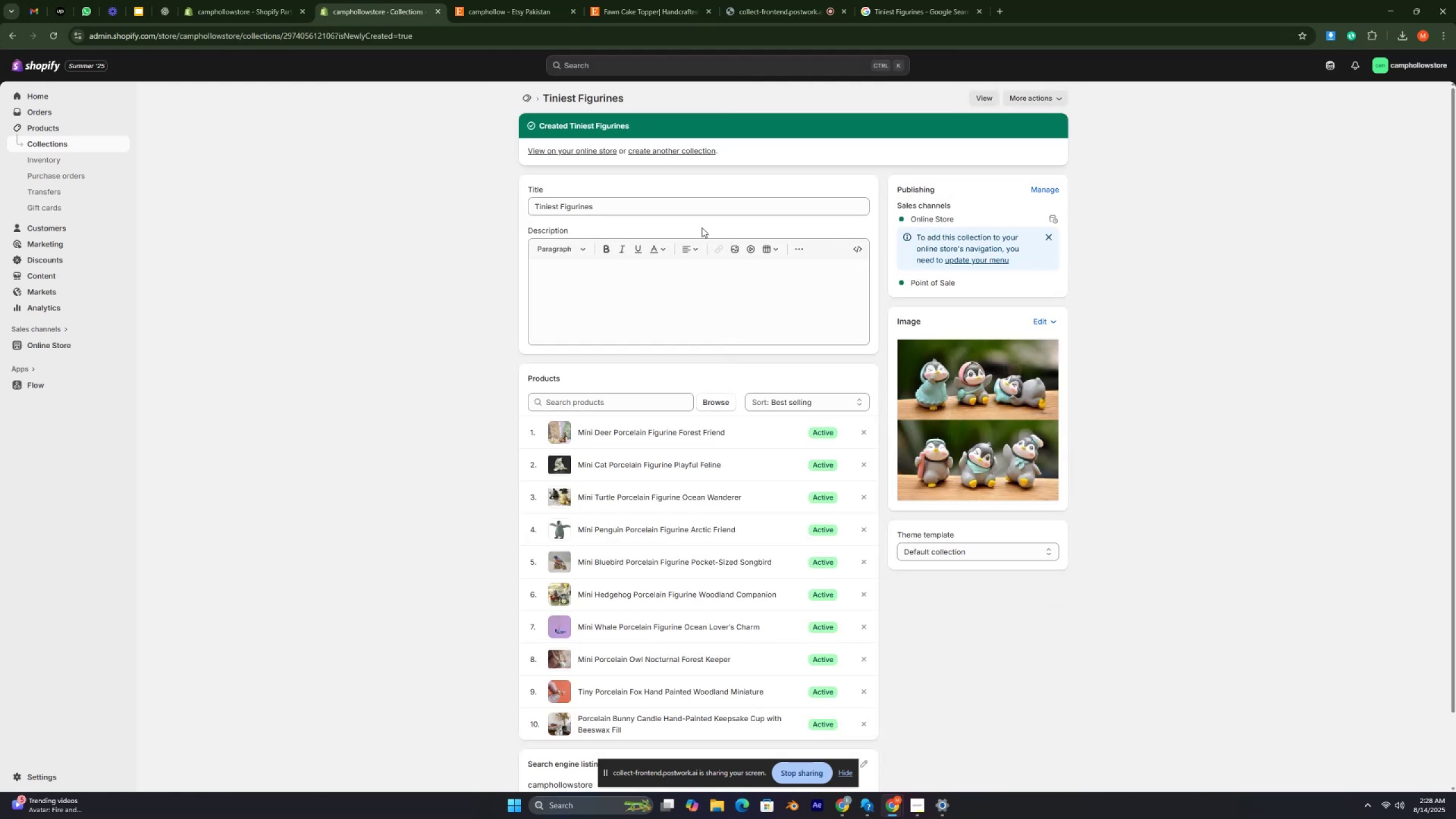 
key(Control+ControlRight)
 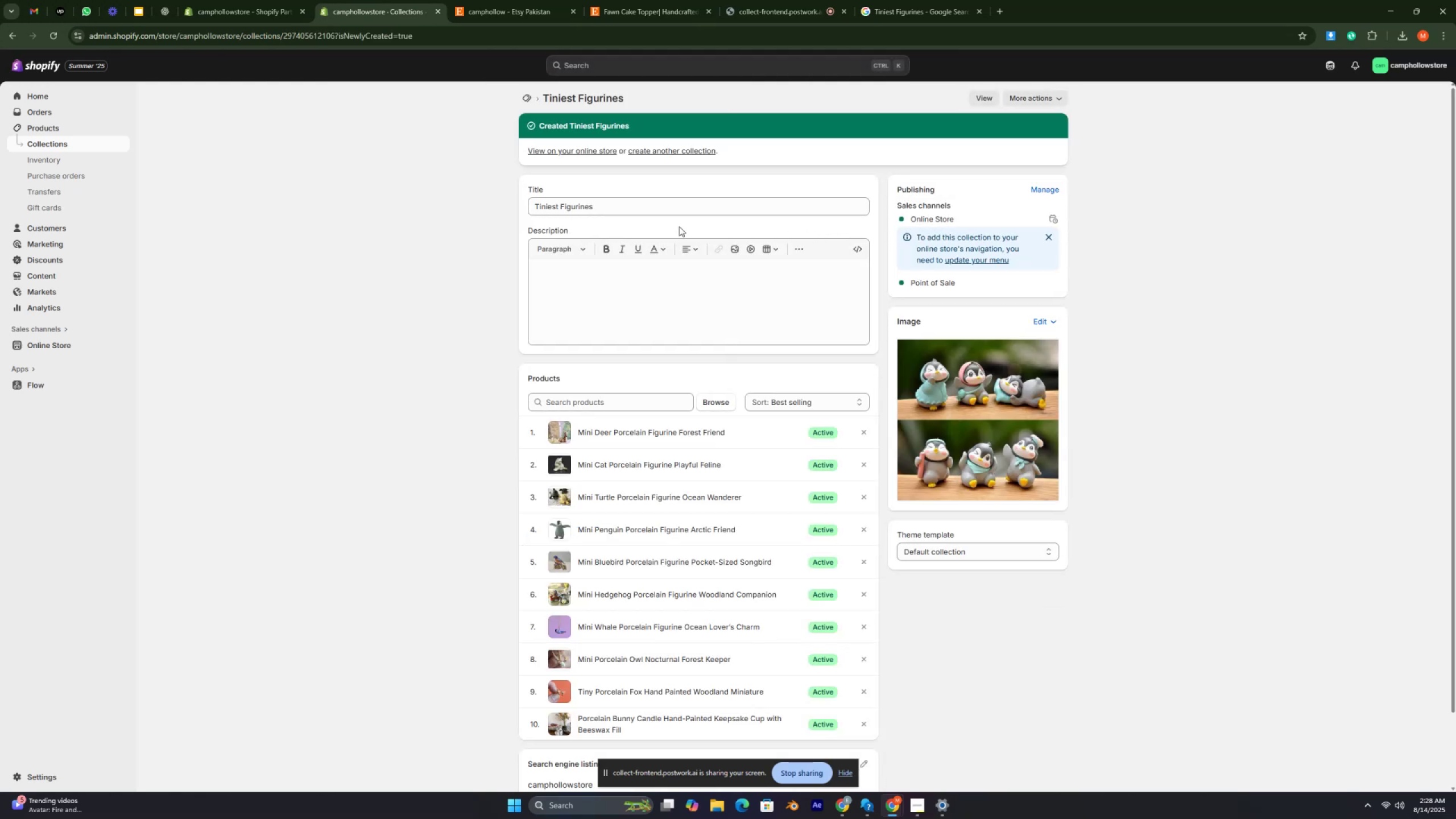 
key(Control+ControlRight)
 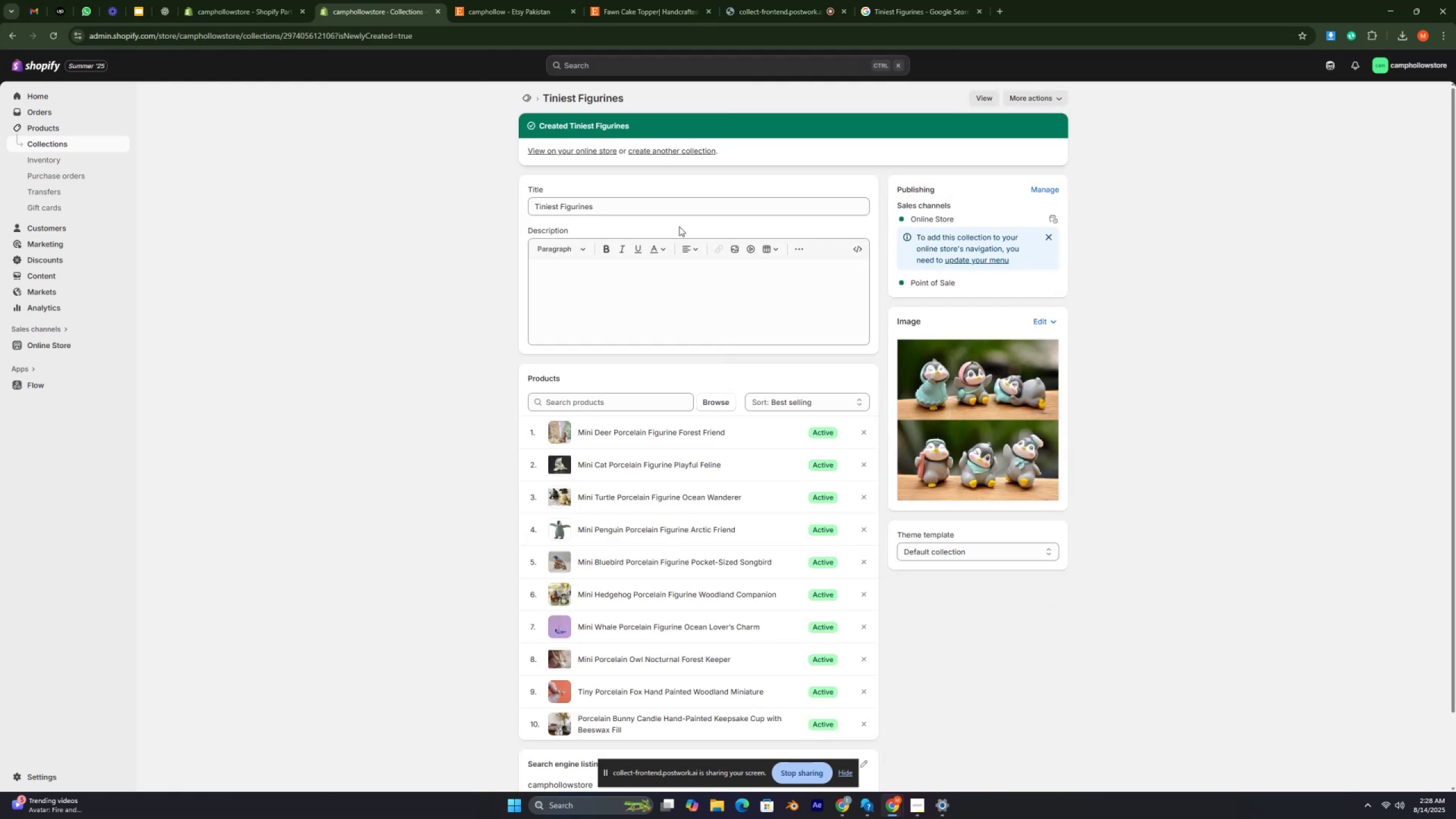 
key(Control+ControlRight)
 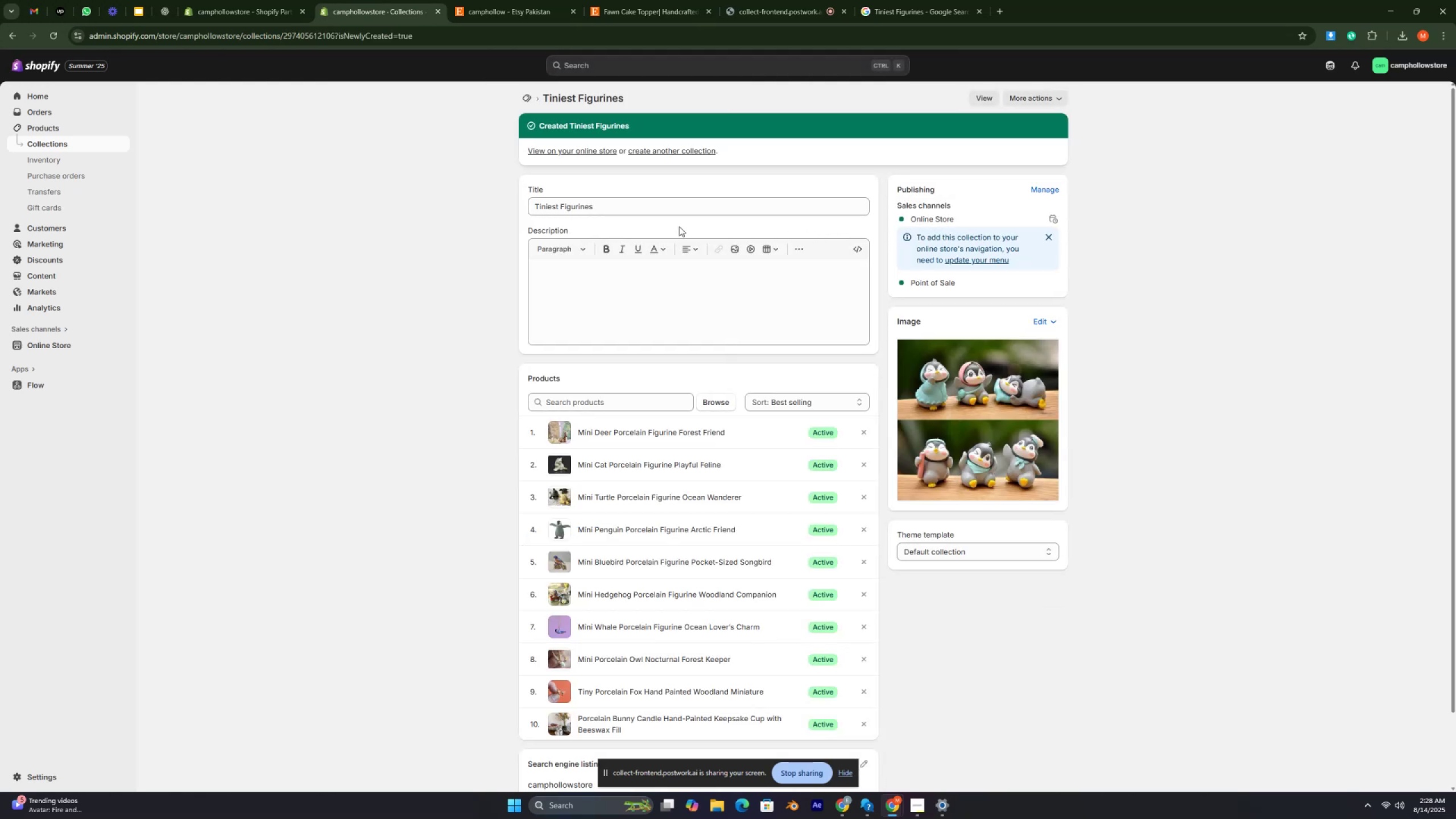 
key(Control+ControlRight)
 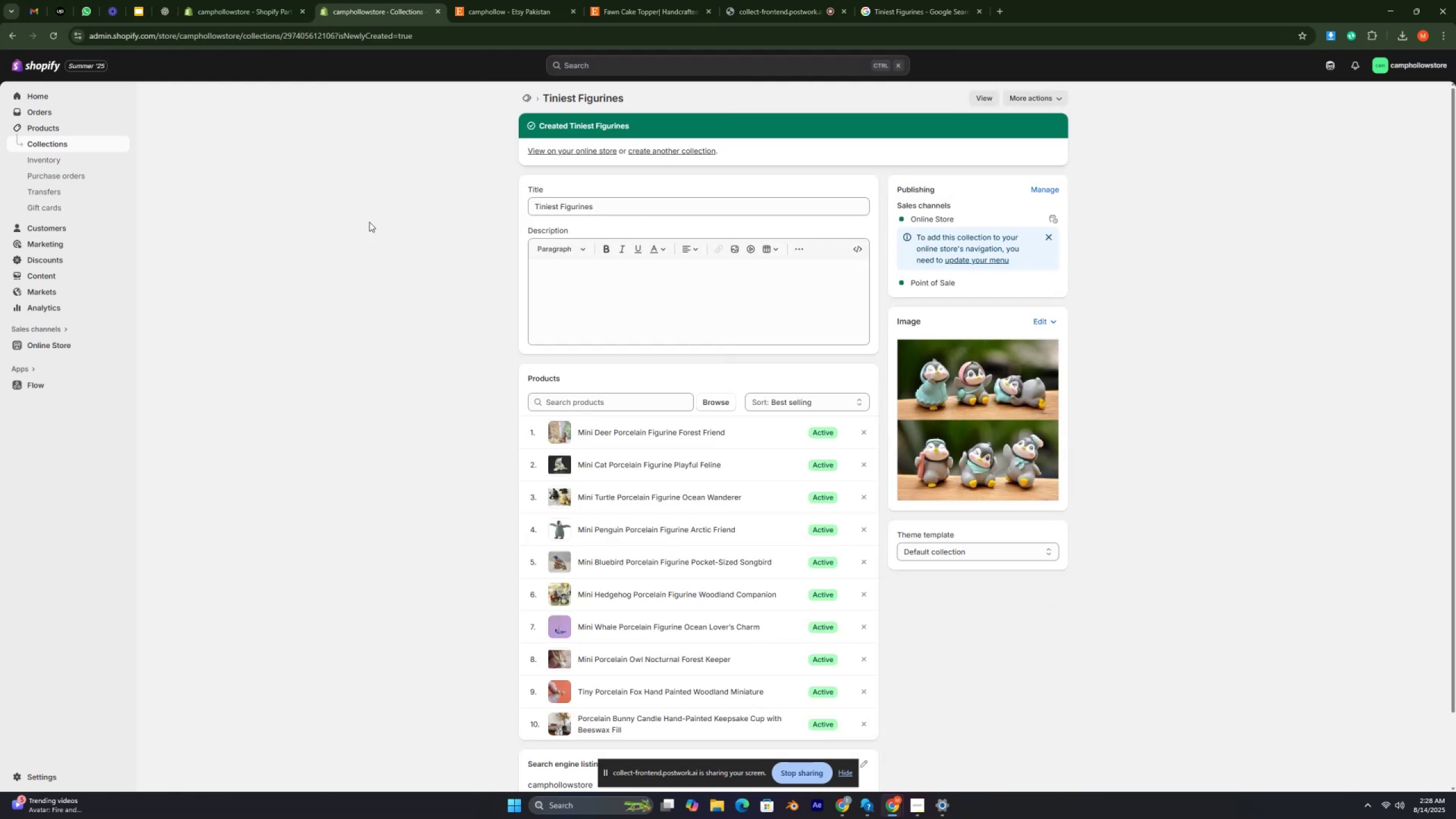 
key(Control+ControlRight)
 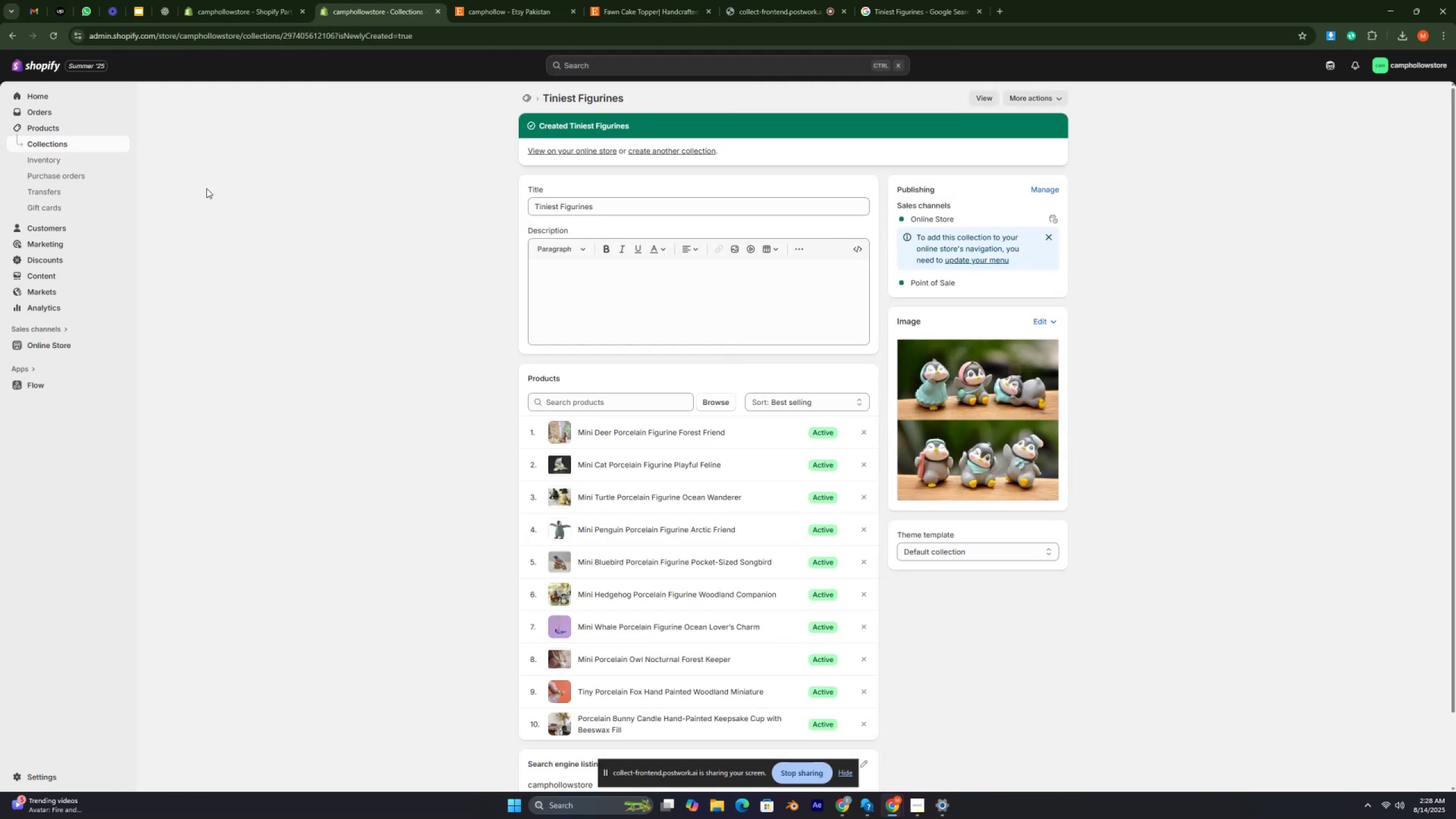 
key(Control+ControlRight)
 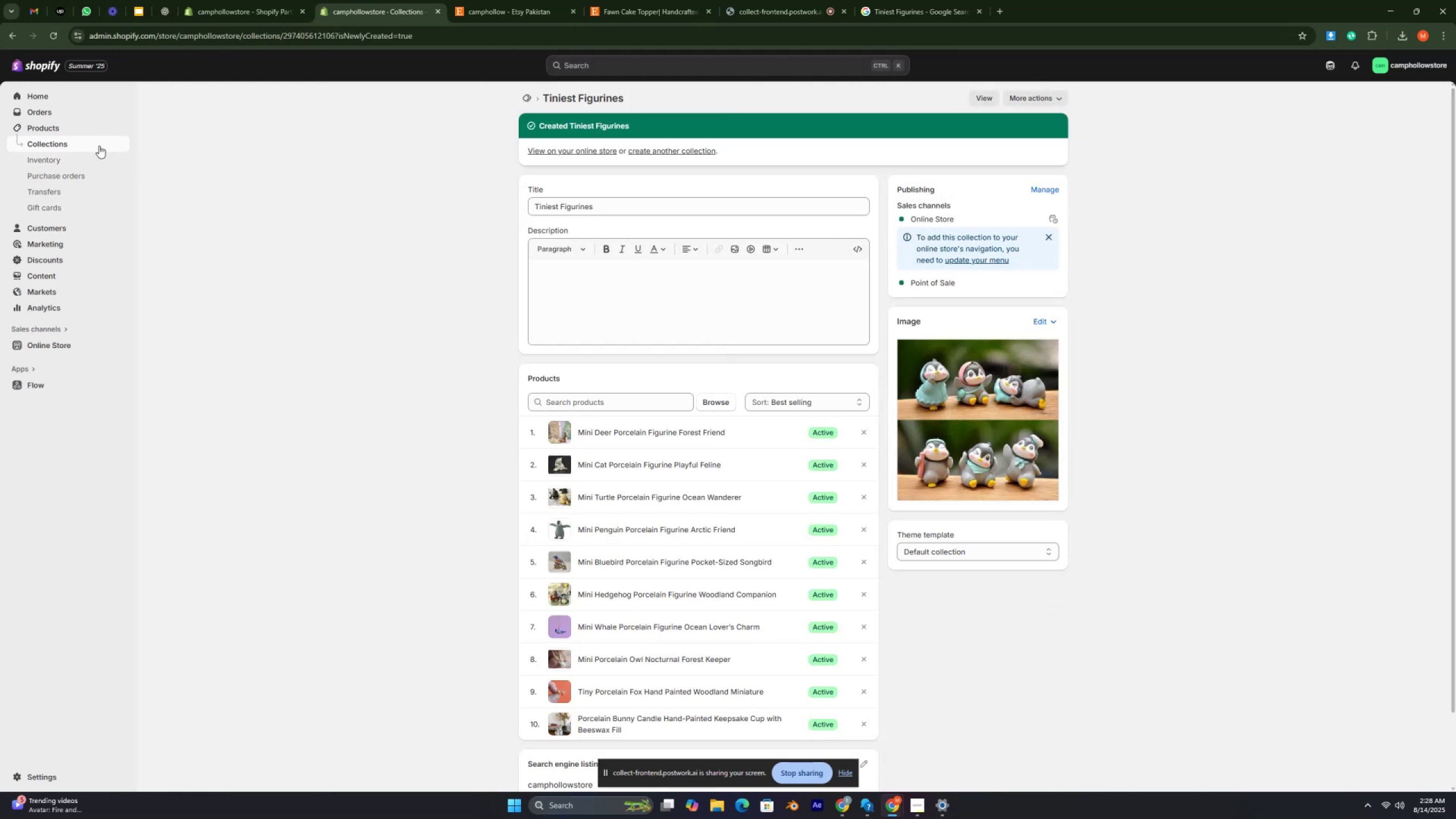 
key(Control+ControlRight)
 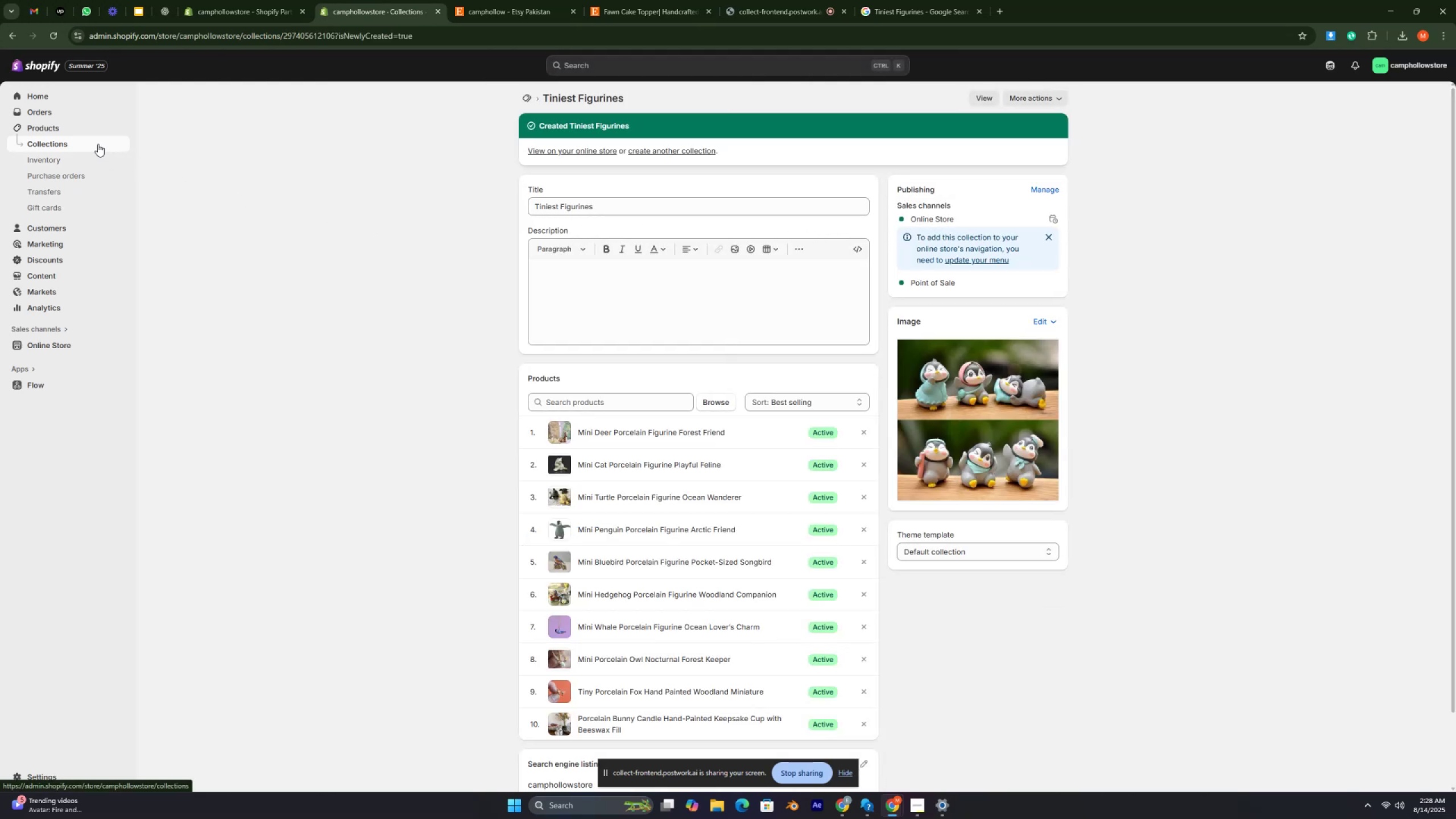 
left_click([98, 144])
 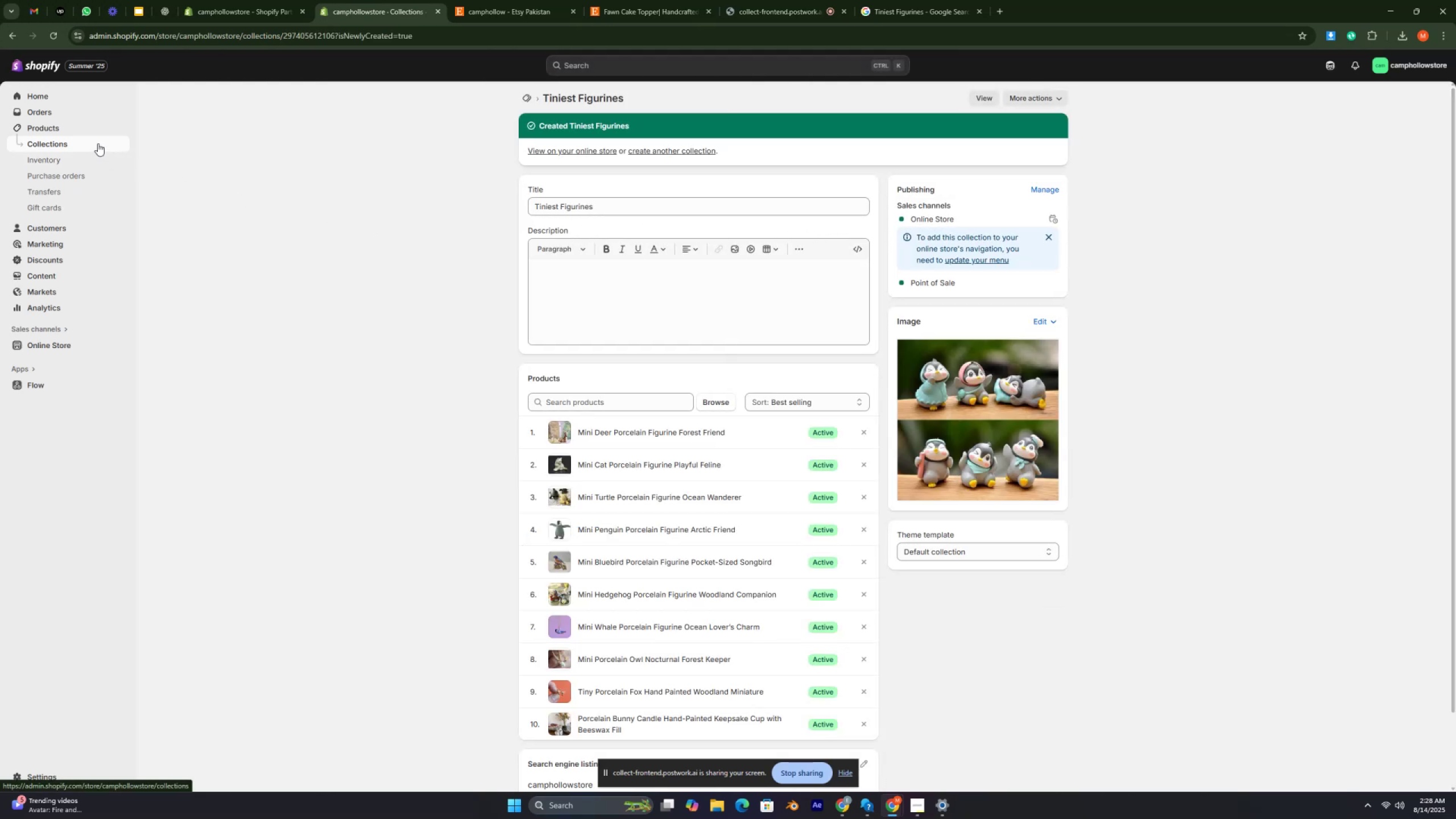 
key(Control+ControlRight)
 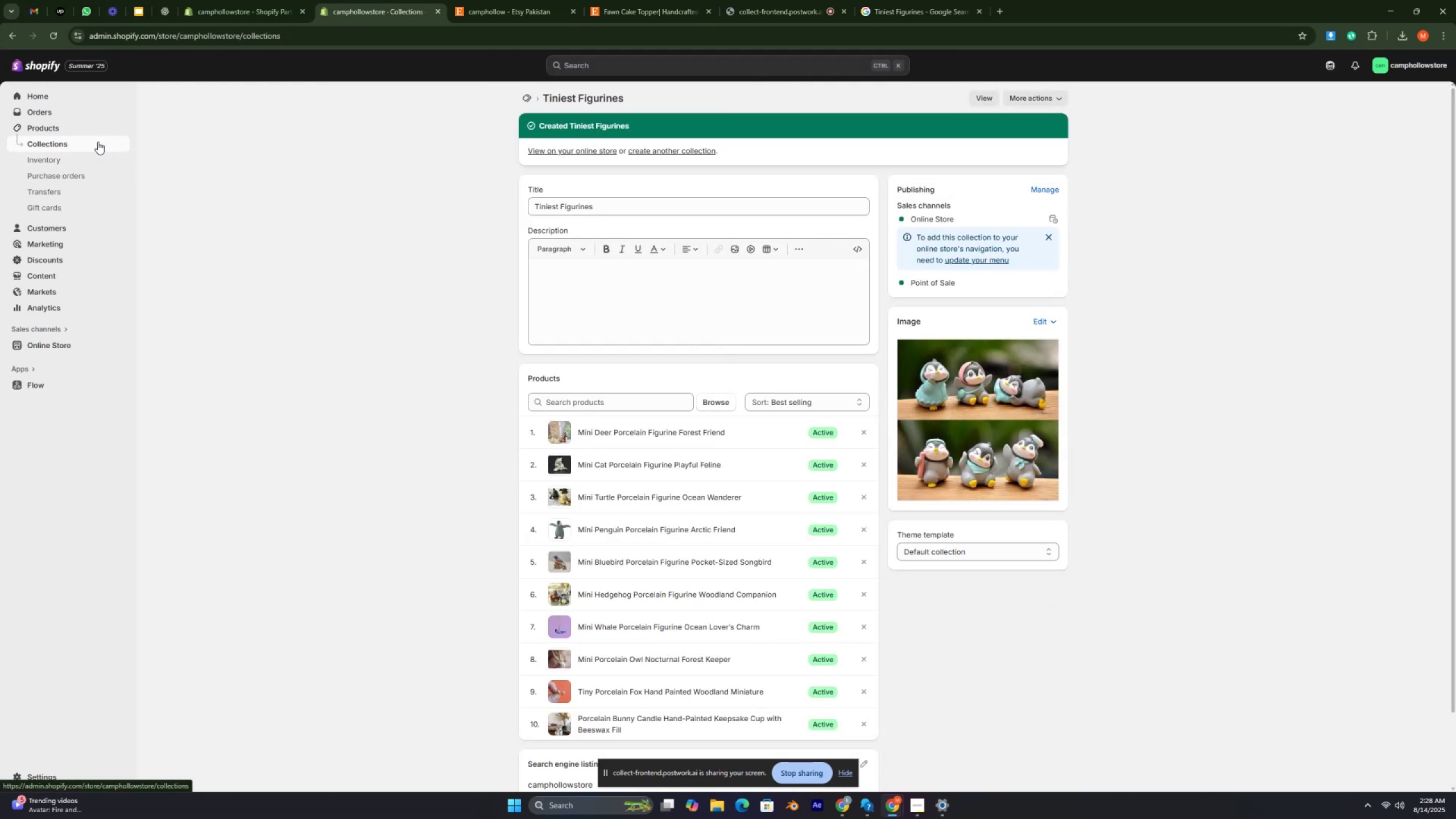 
key(Control+ControlRight)
 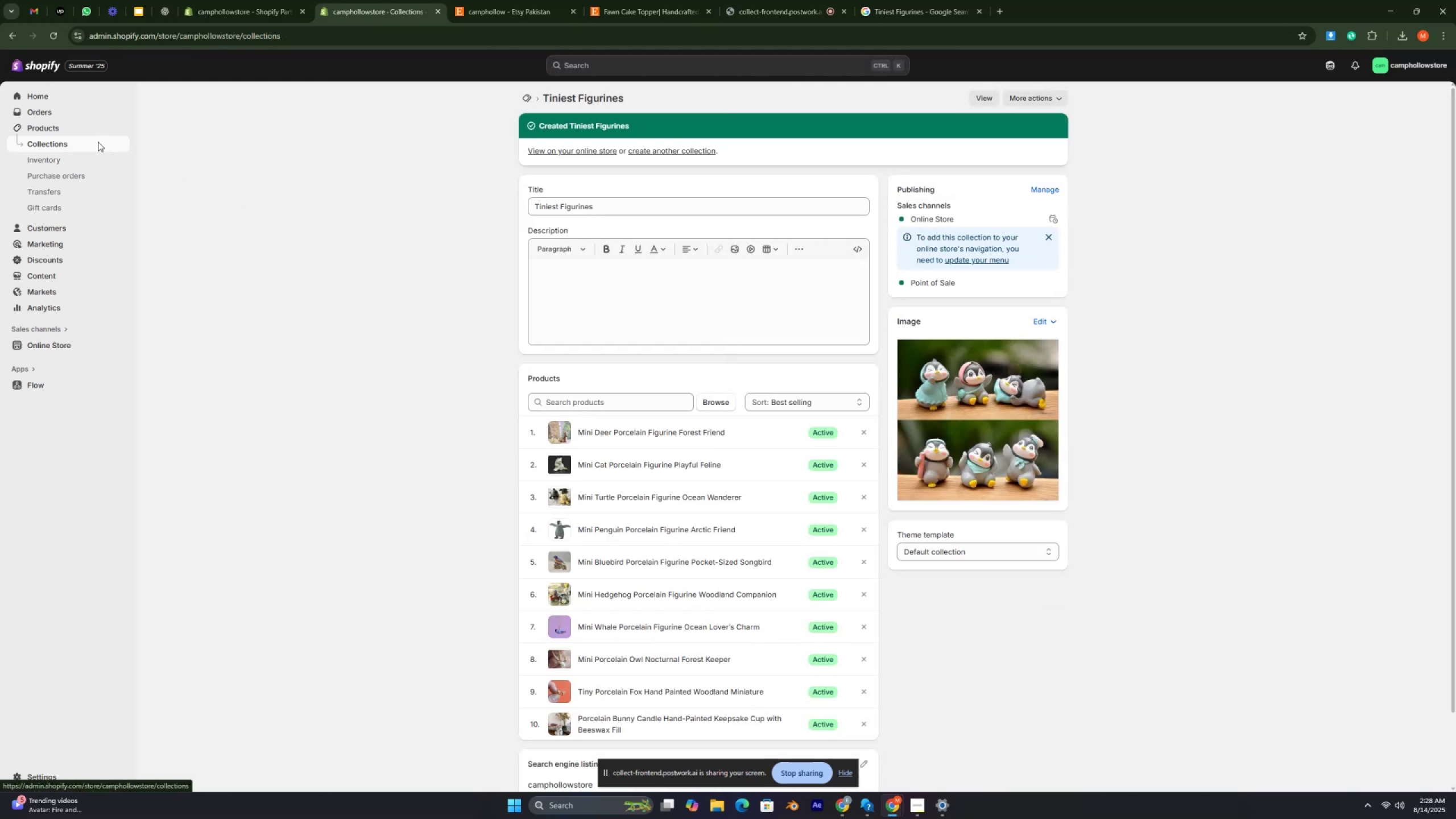 
key(Control+ControlRight)
 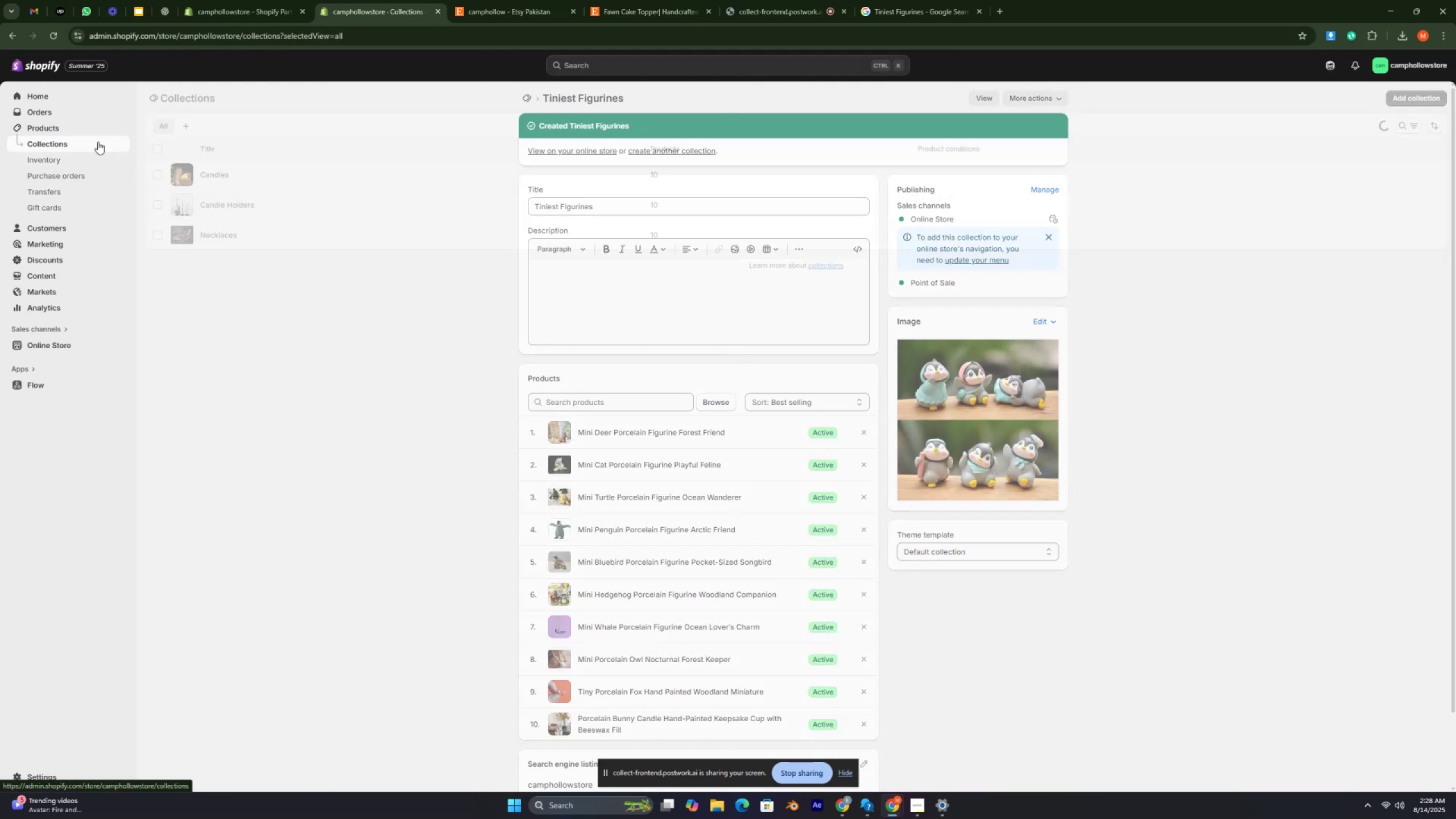 
key(Control+ControlRight)
 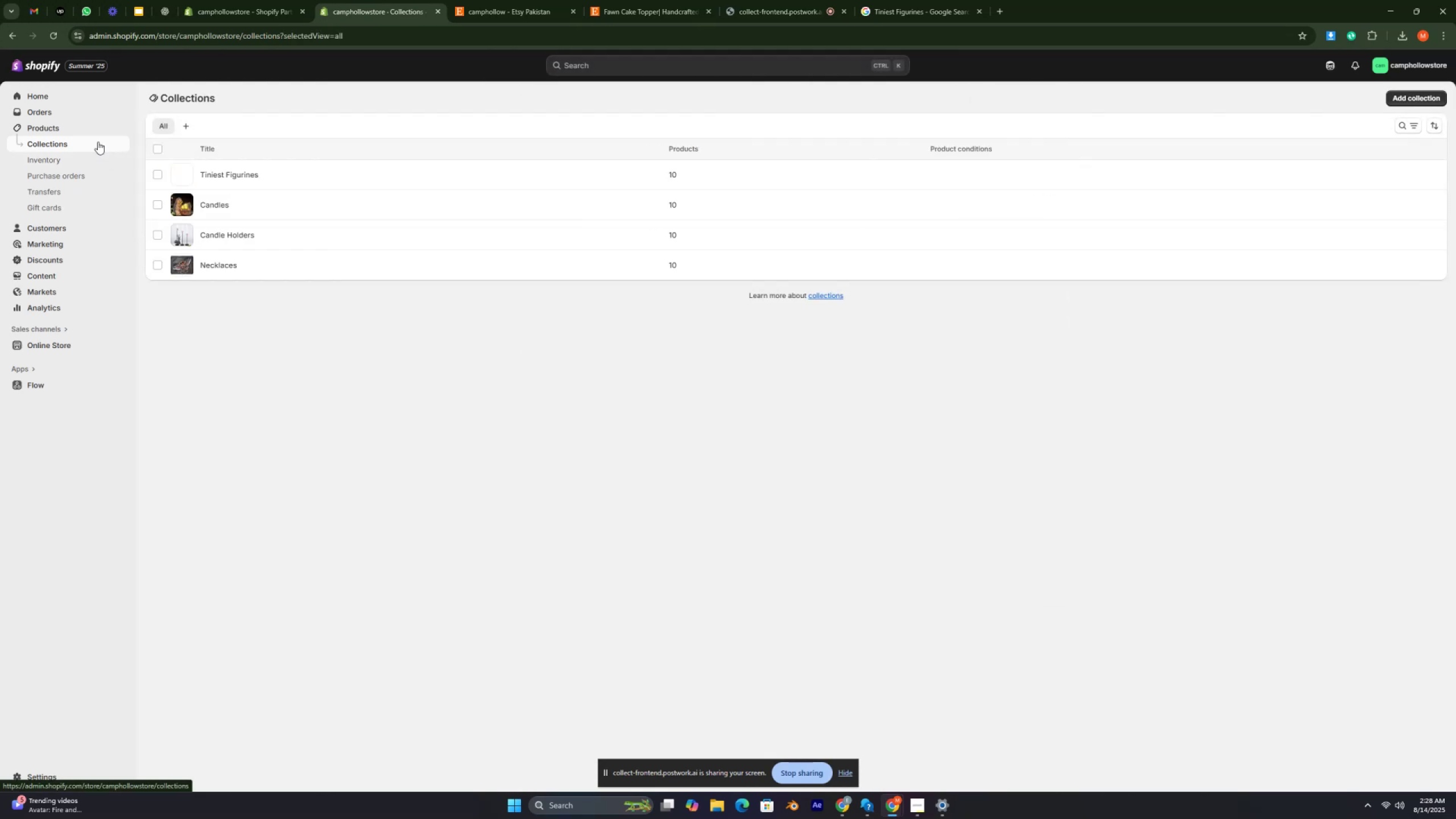 
key(Control+ControlRight)
 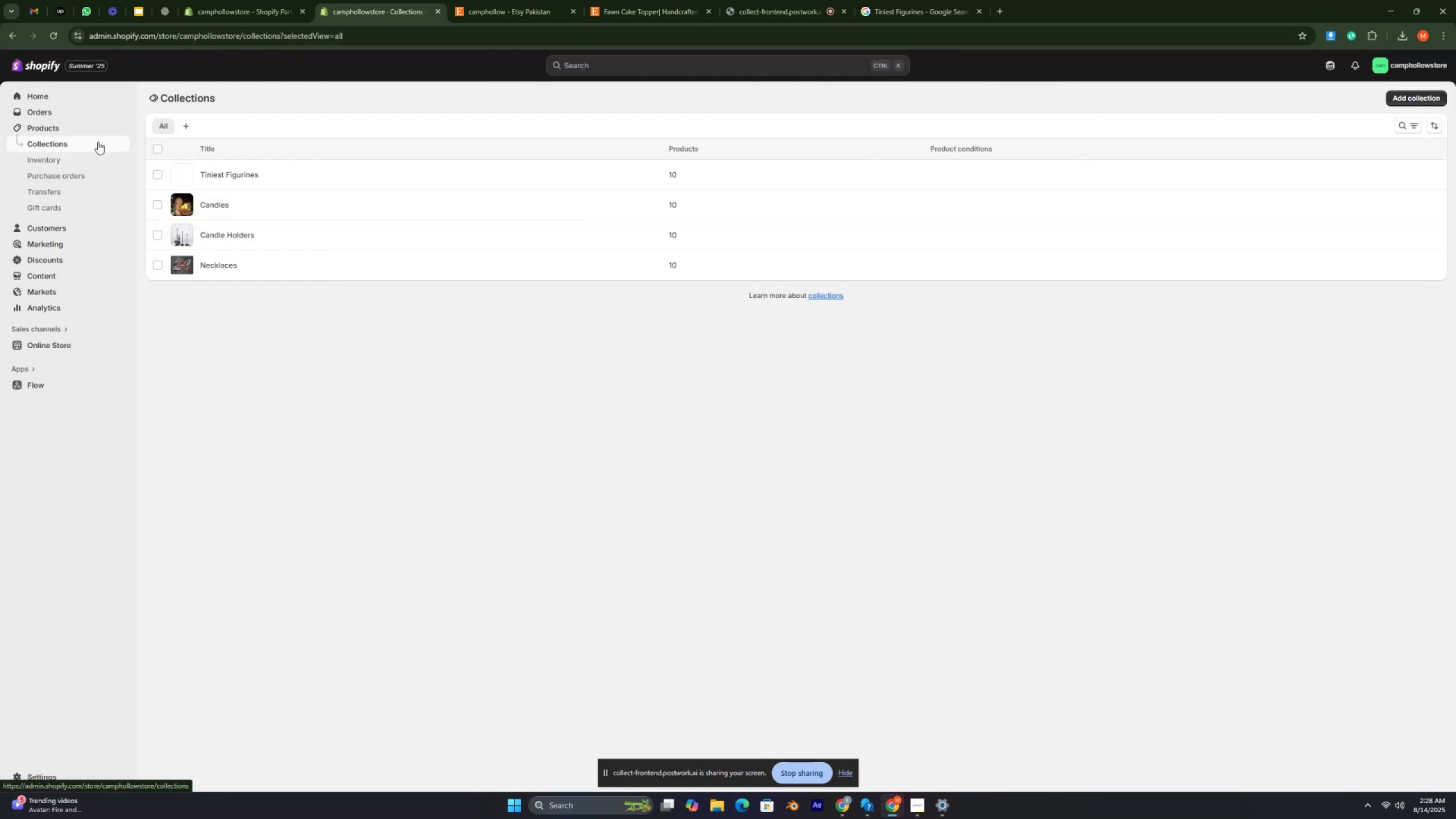 
key(Control+ControlRight)
 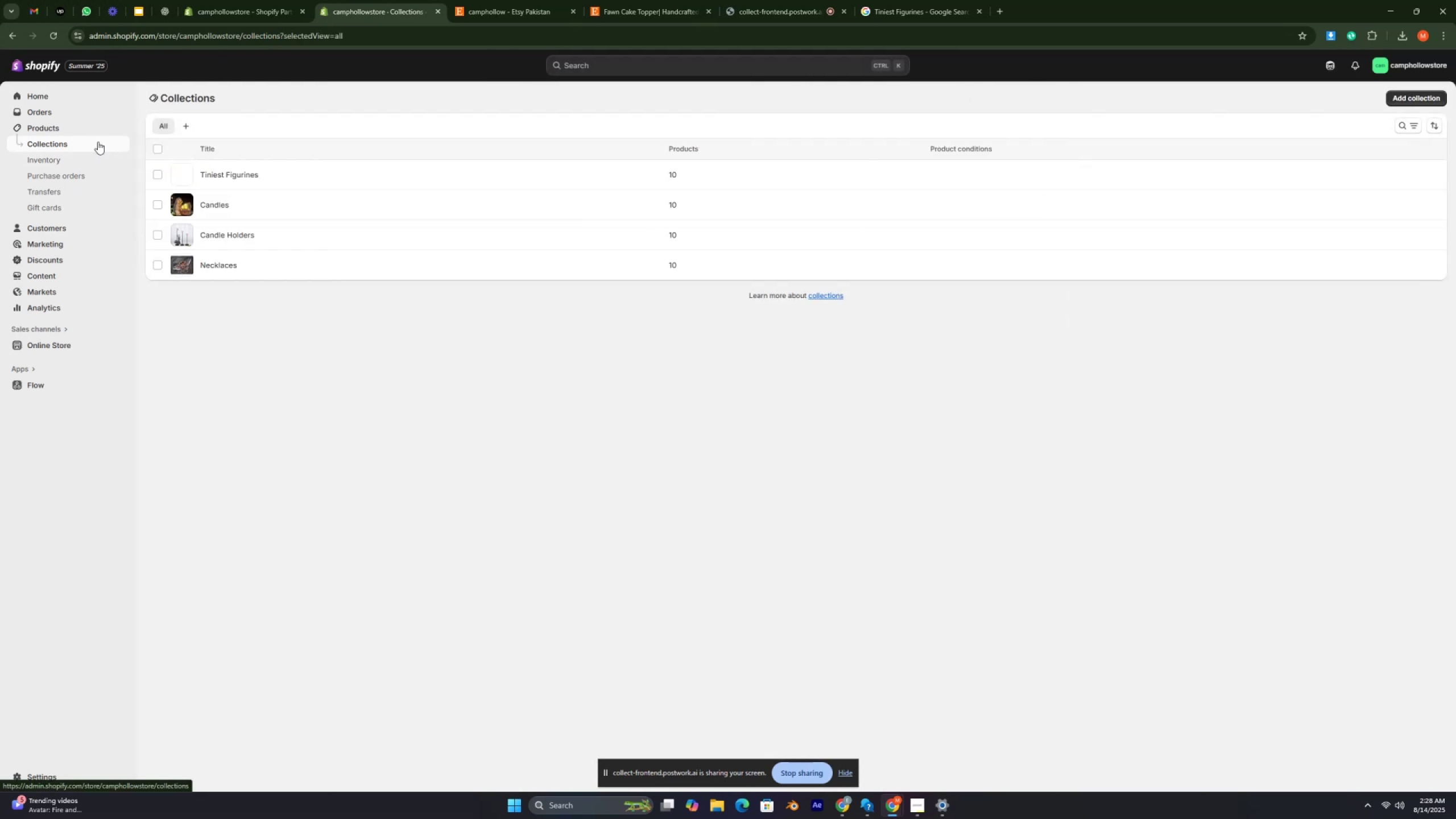 
key(Control+ControlRight)
 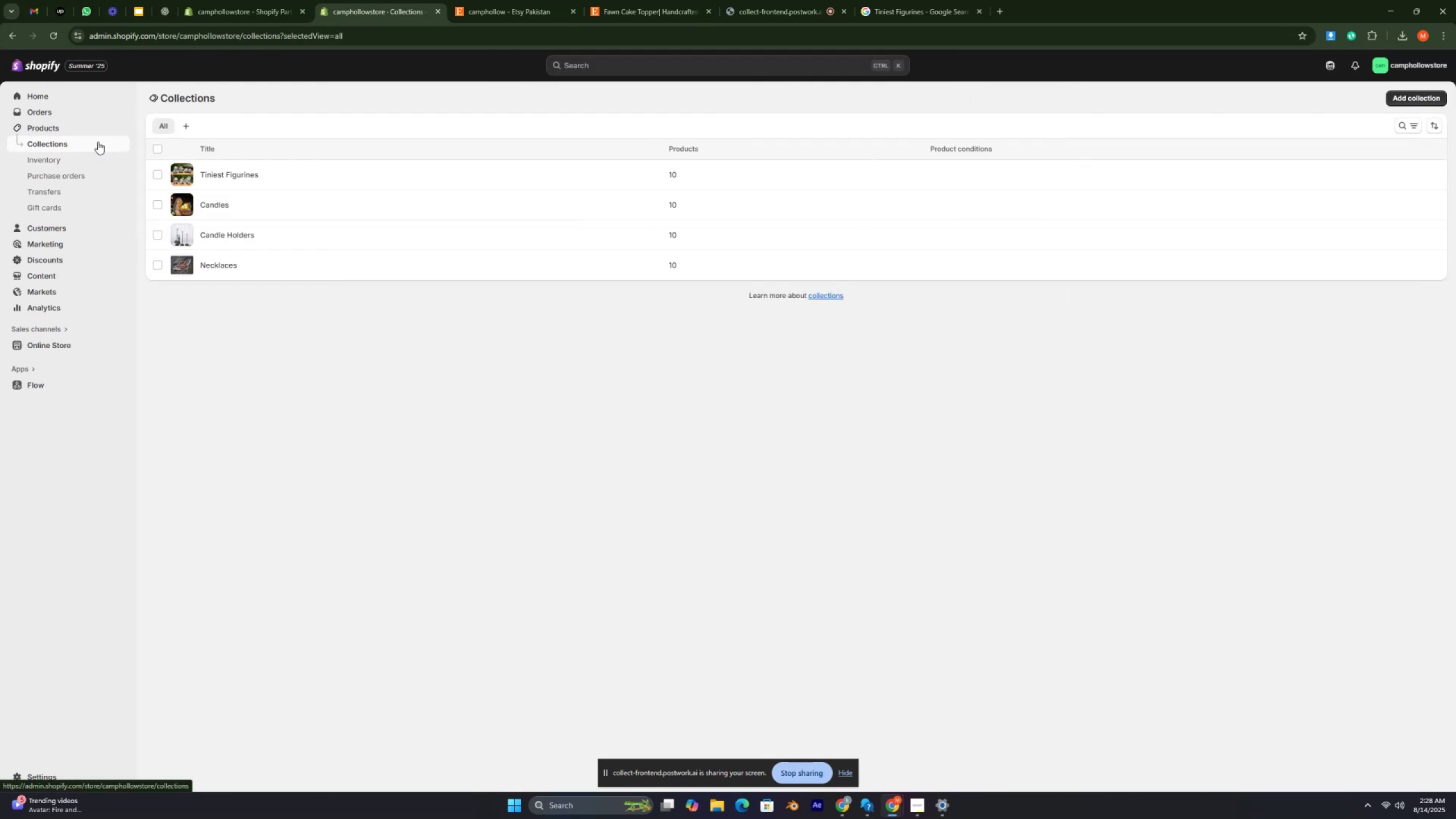 
key(Control+ControlRight)
 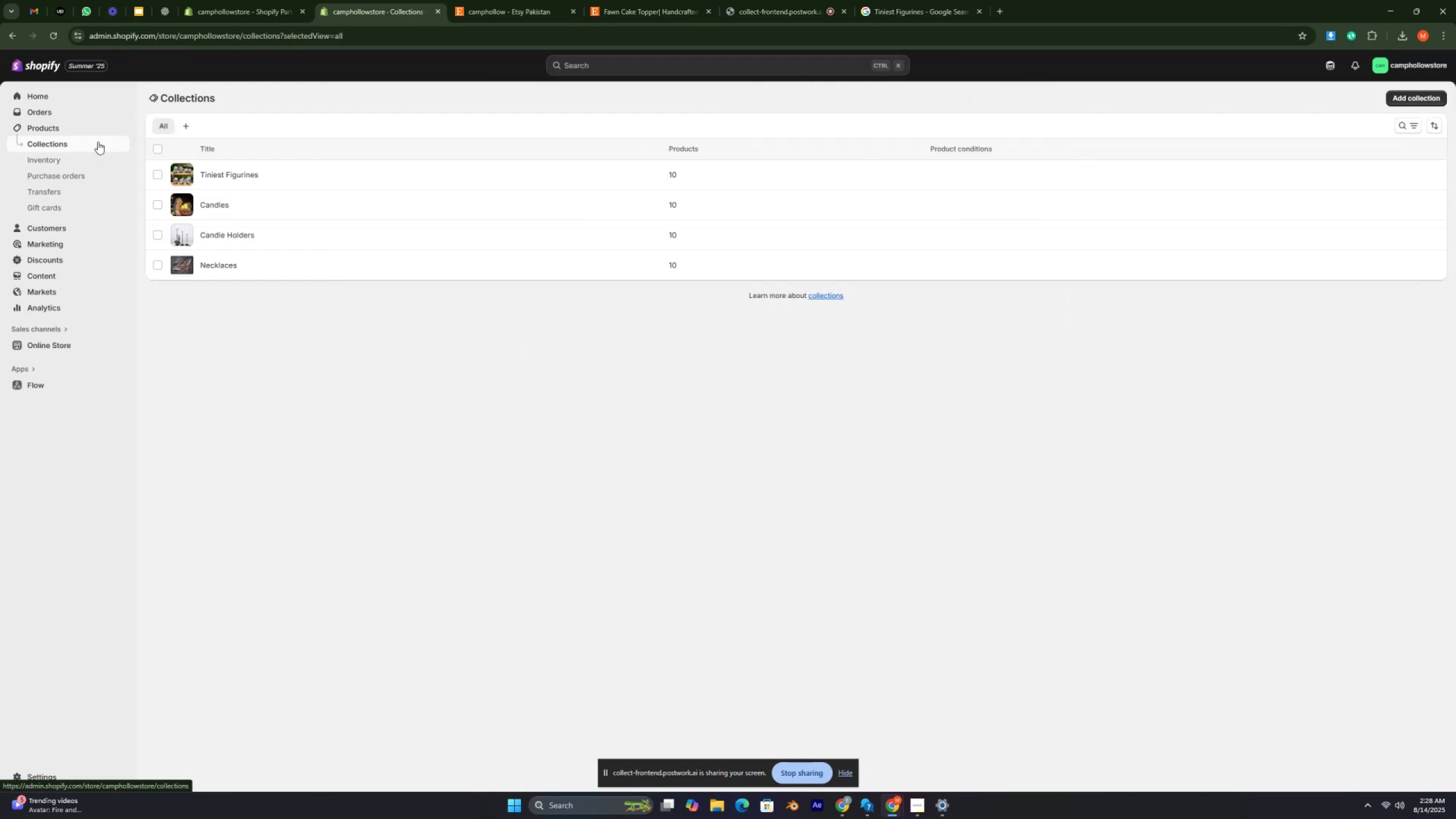 
key(Control+ControlRight)
 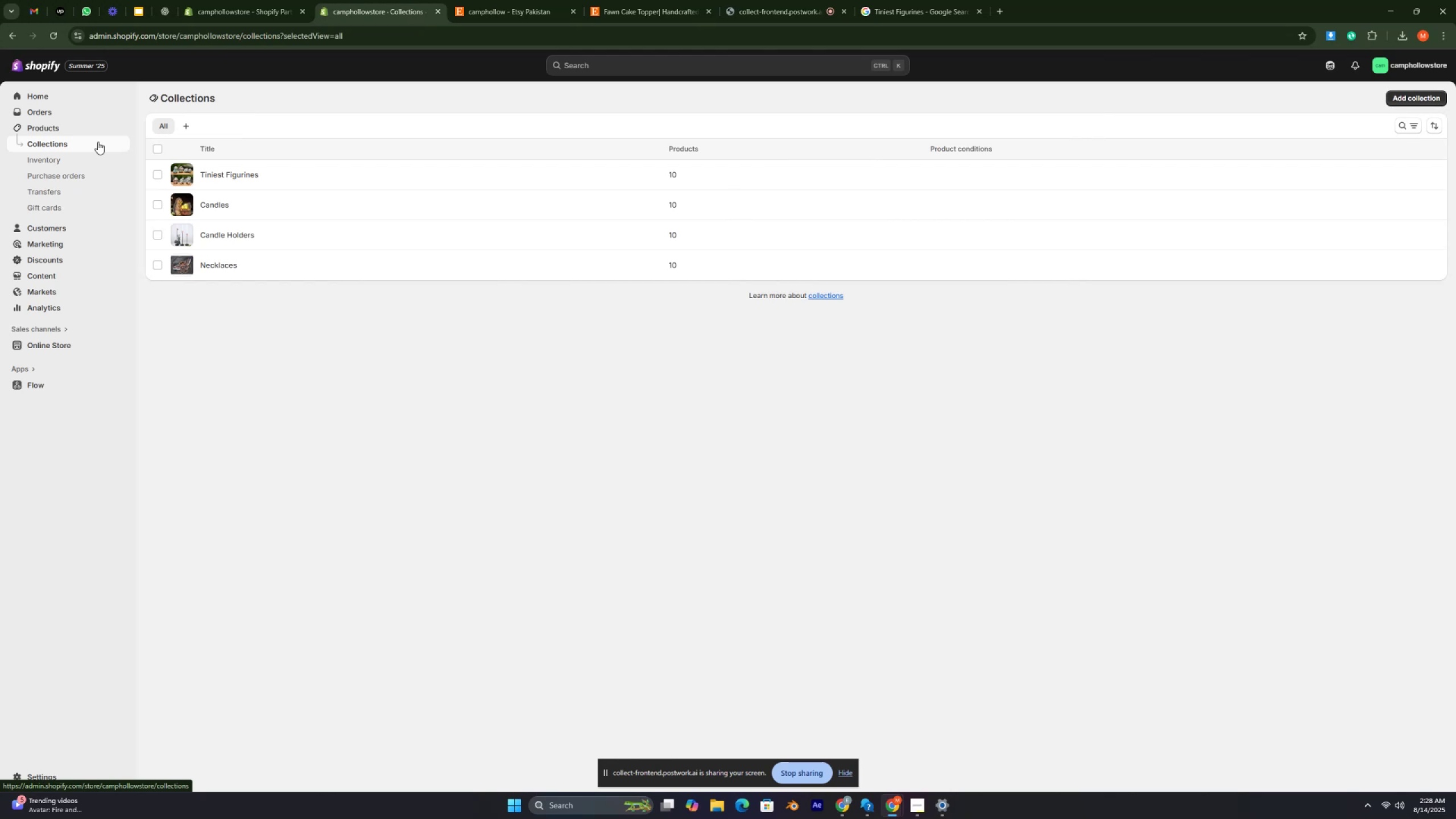 
key(Control+ControlRight)
 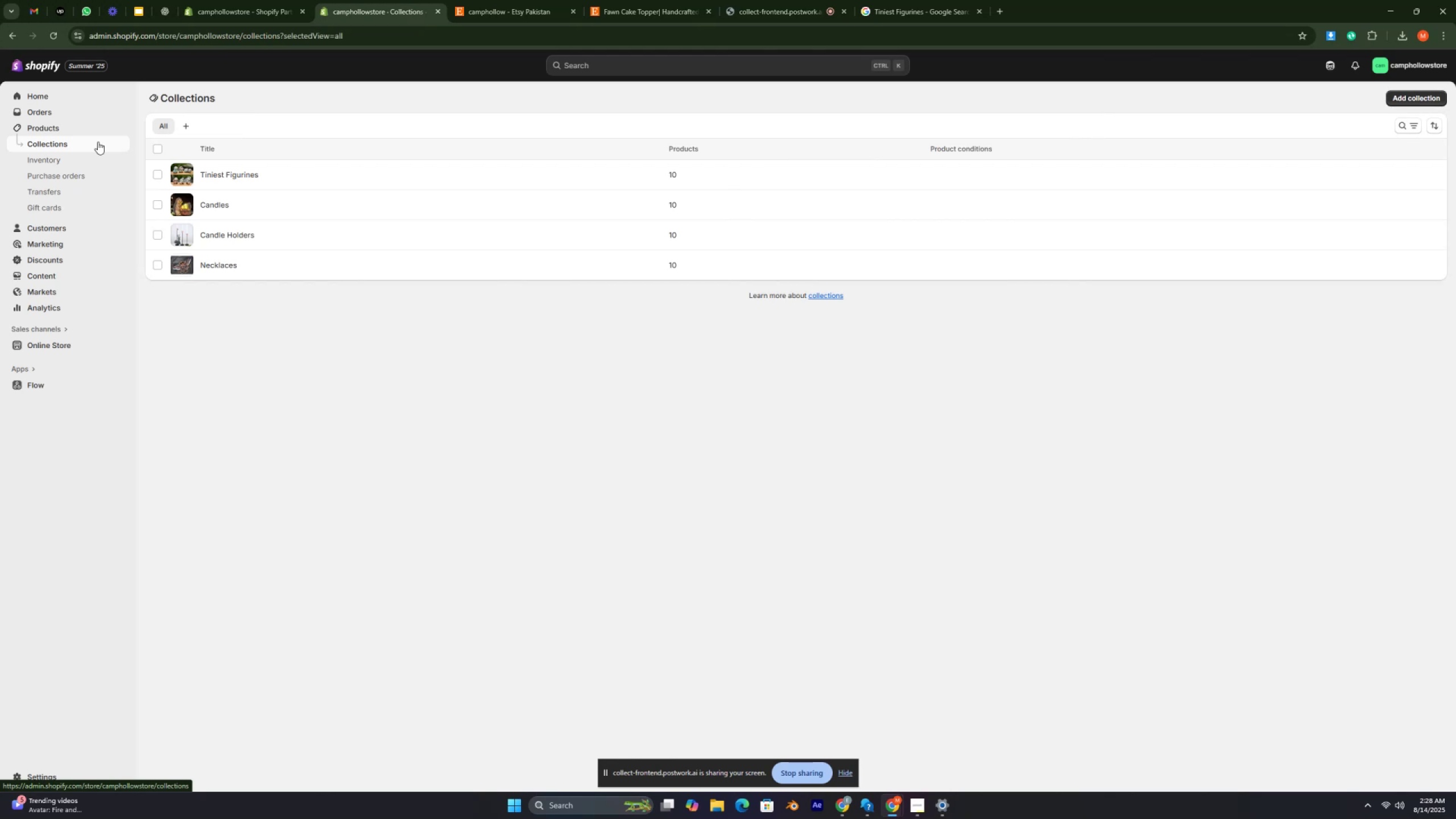 
key(Control+ControlRight)
 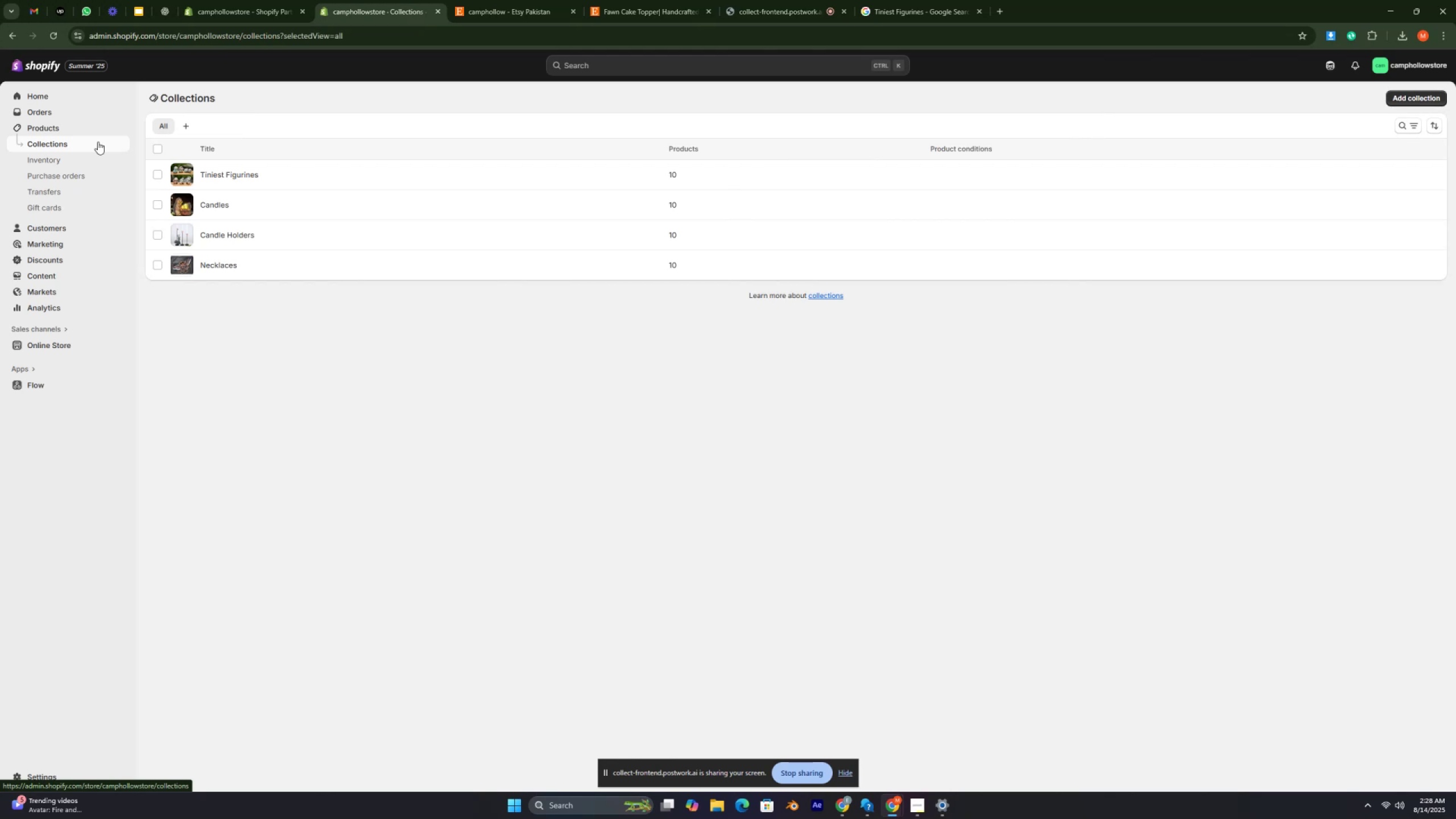 
key(Control+ControlRight)
 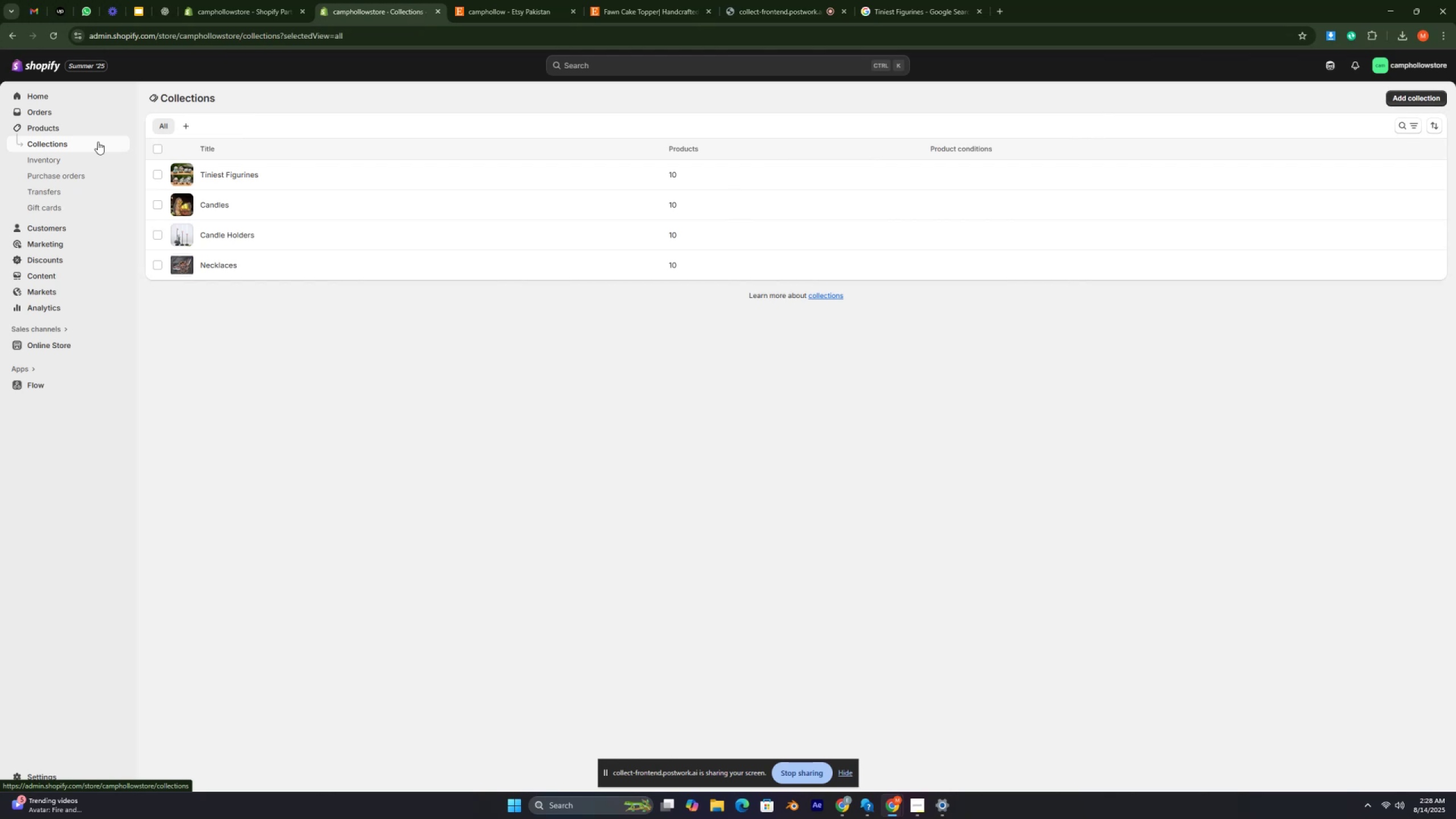 
key(Control+ControlRight)
 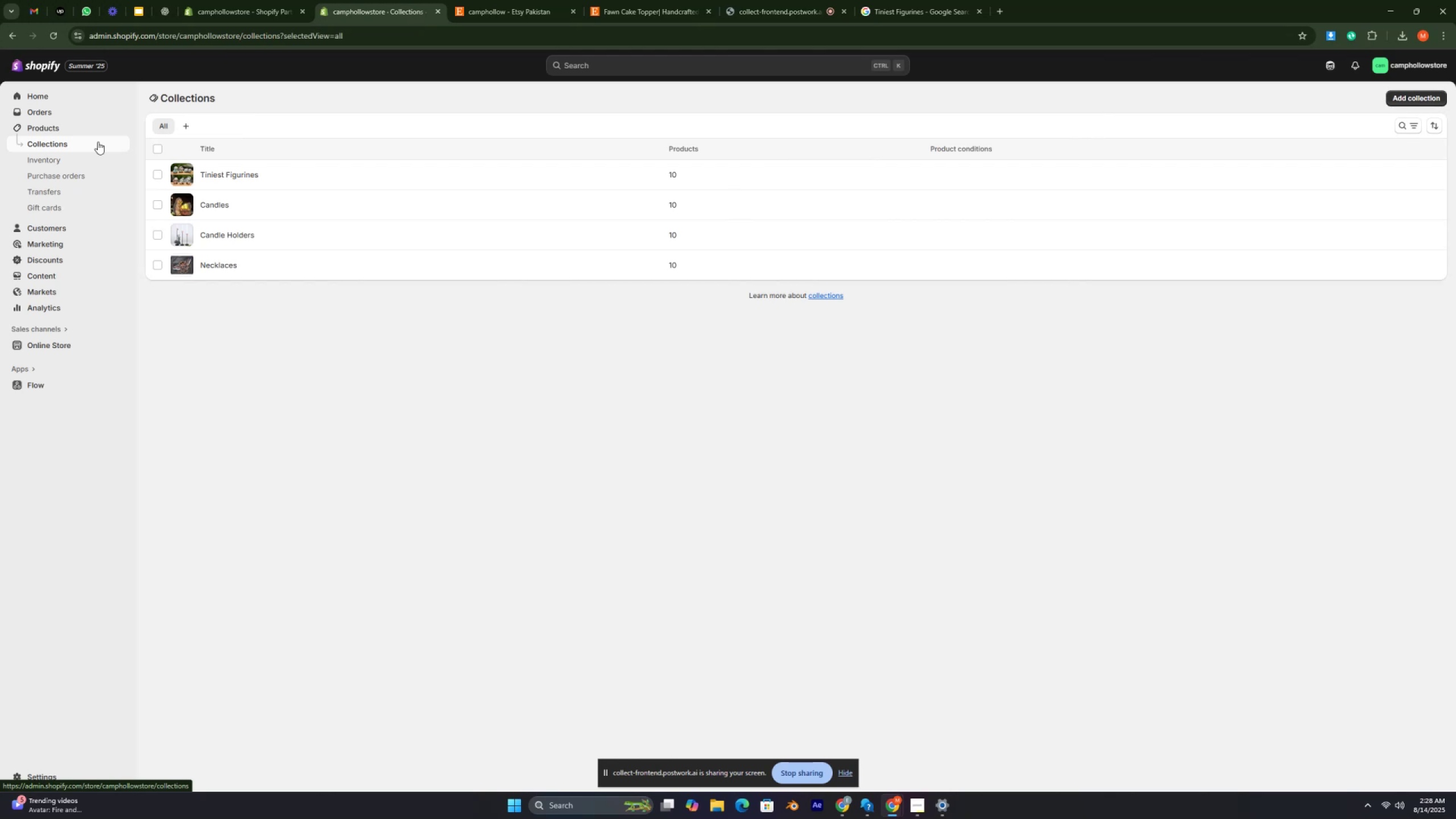 
key(Control+ControlRight)
 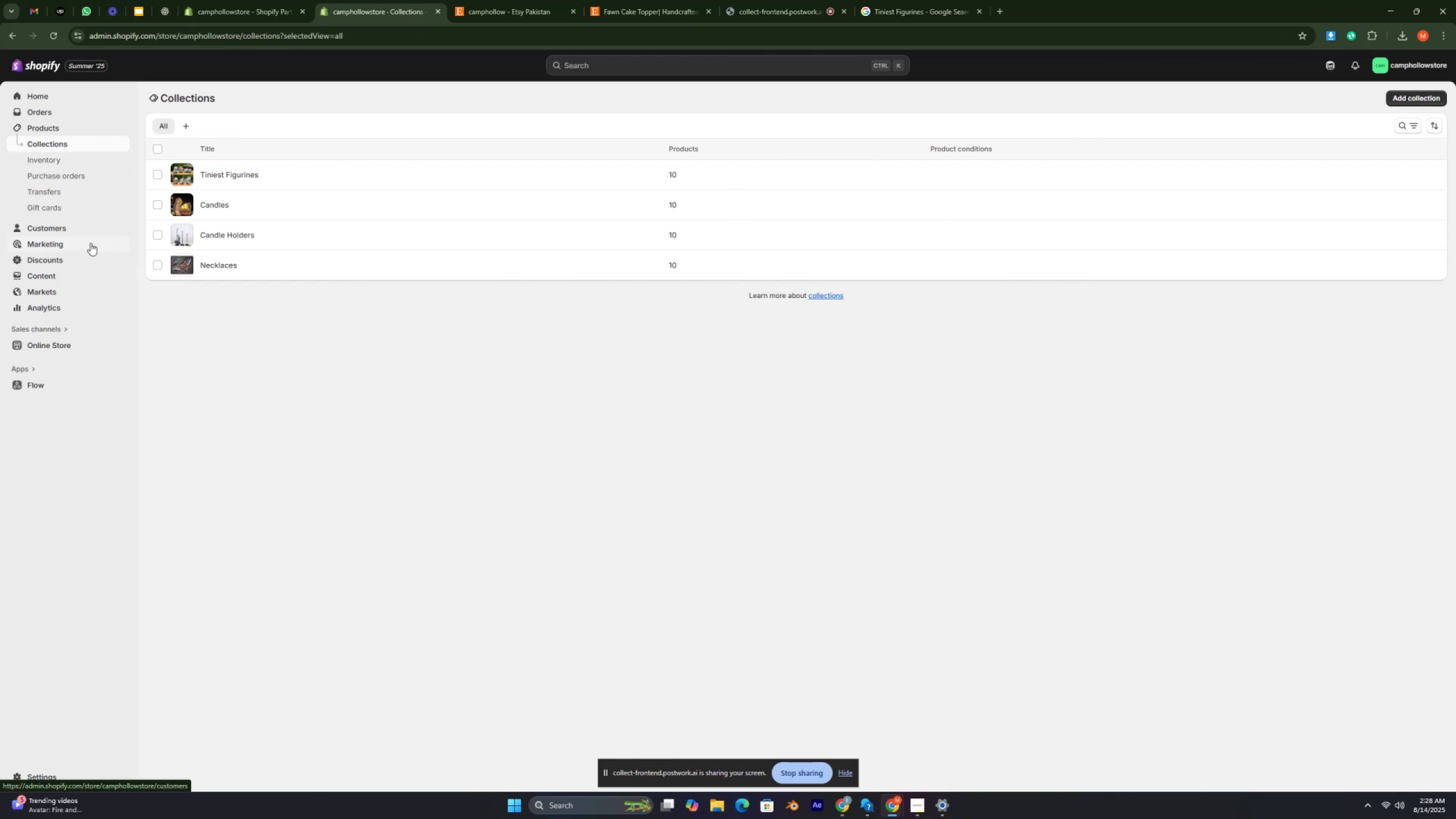 
left_click([70, 352])
 